 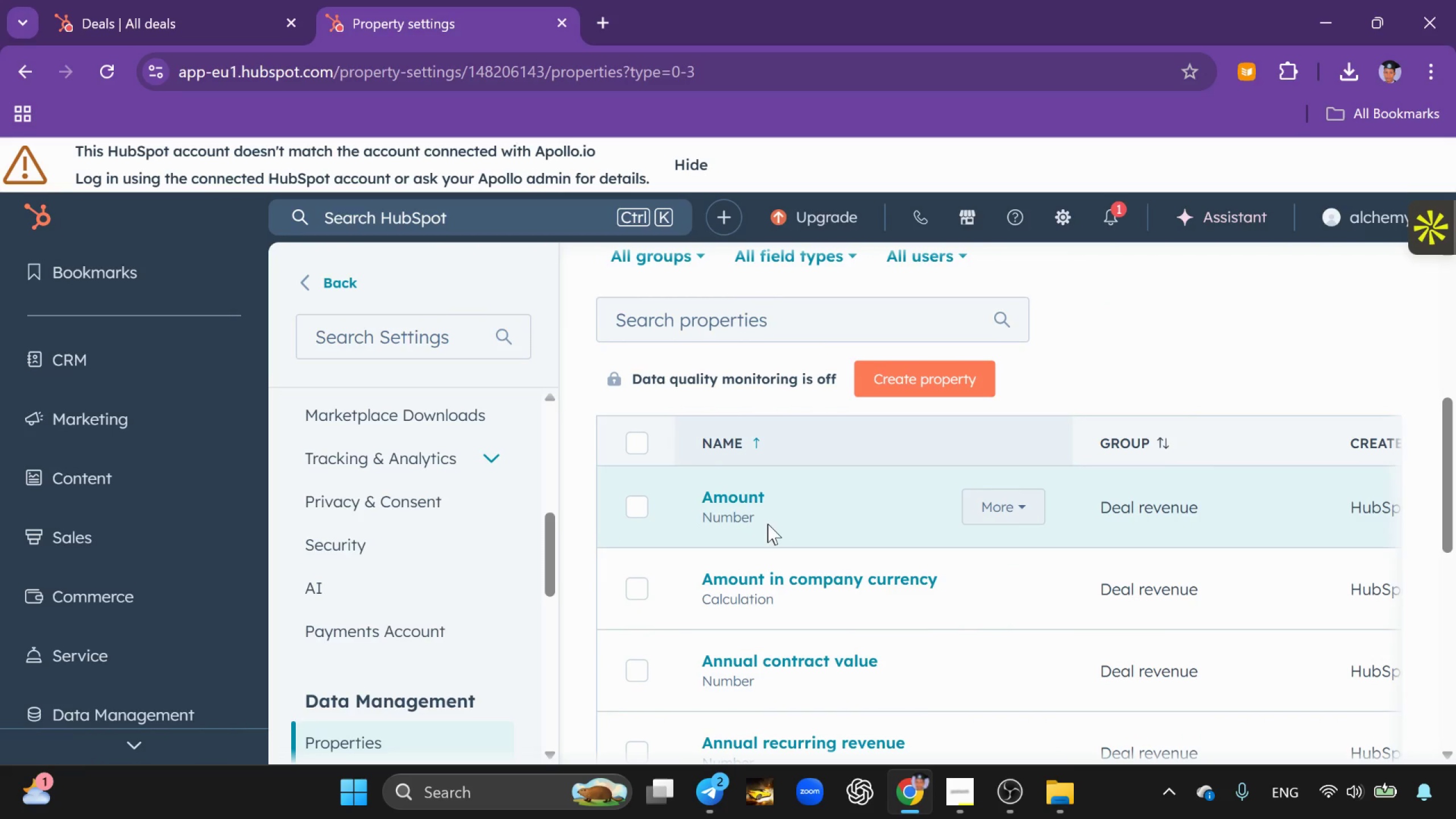 
left_click([145, 348])
 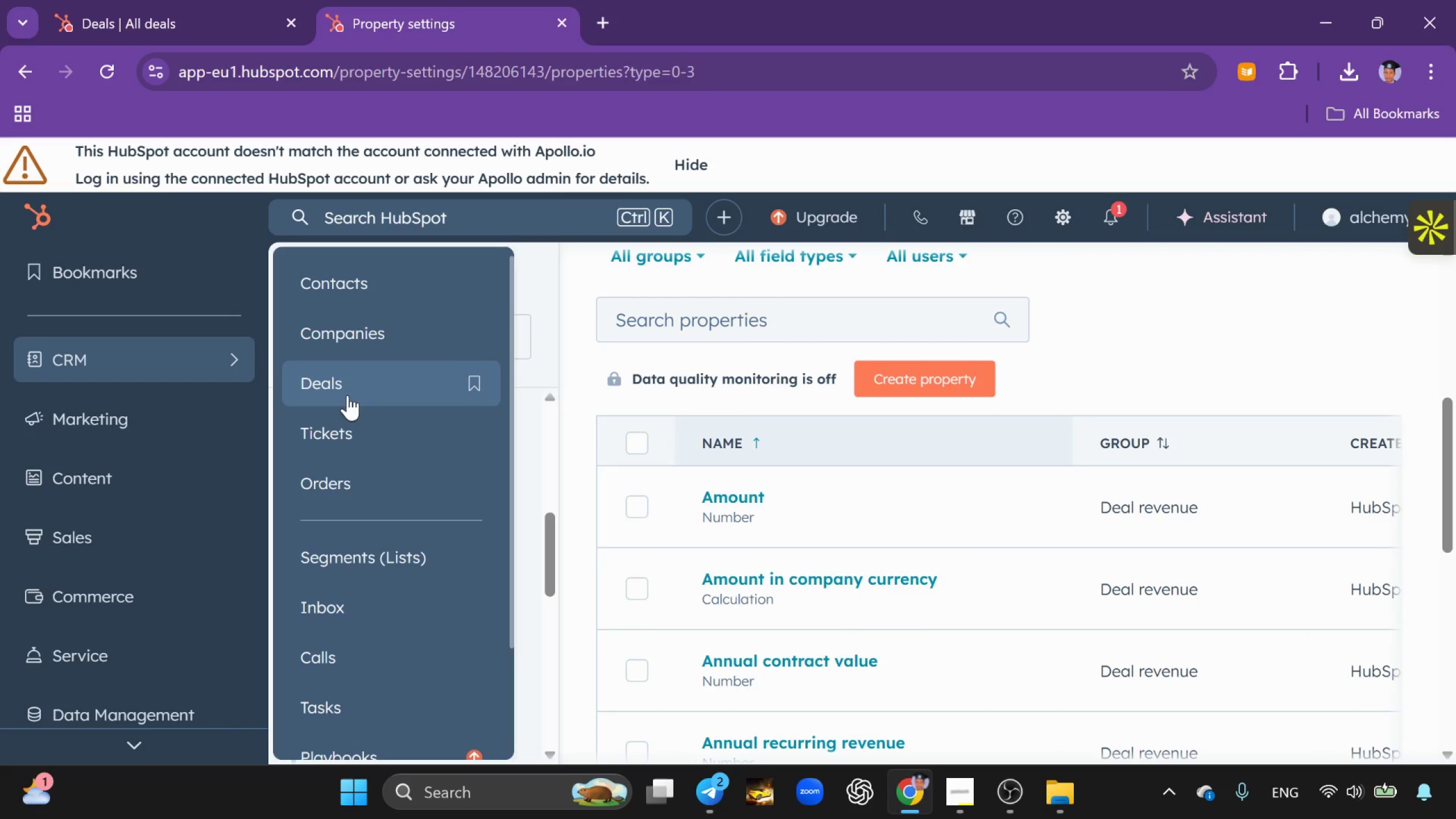 
left_click([348, 391])
 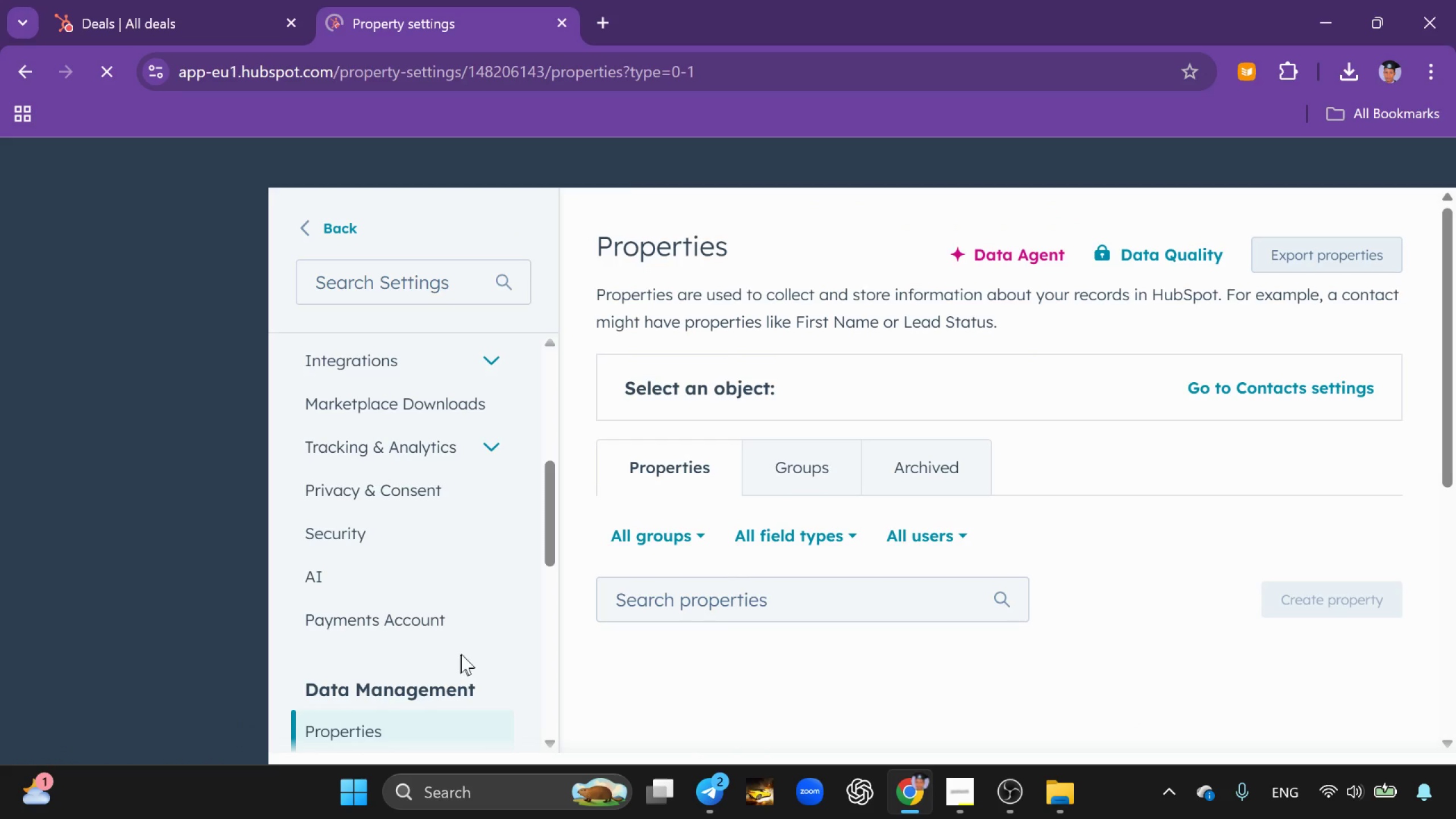 
wait(26.56)
 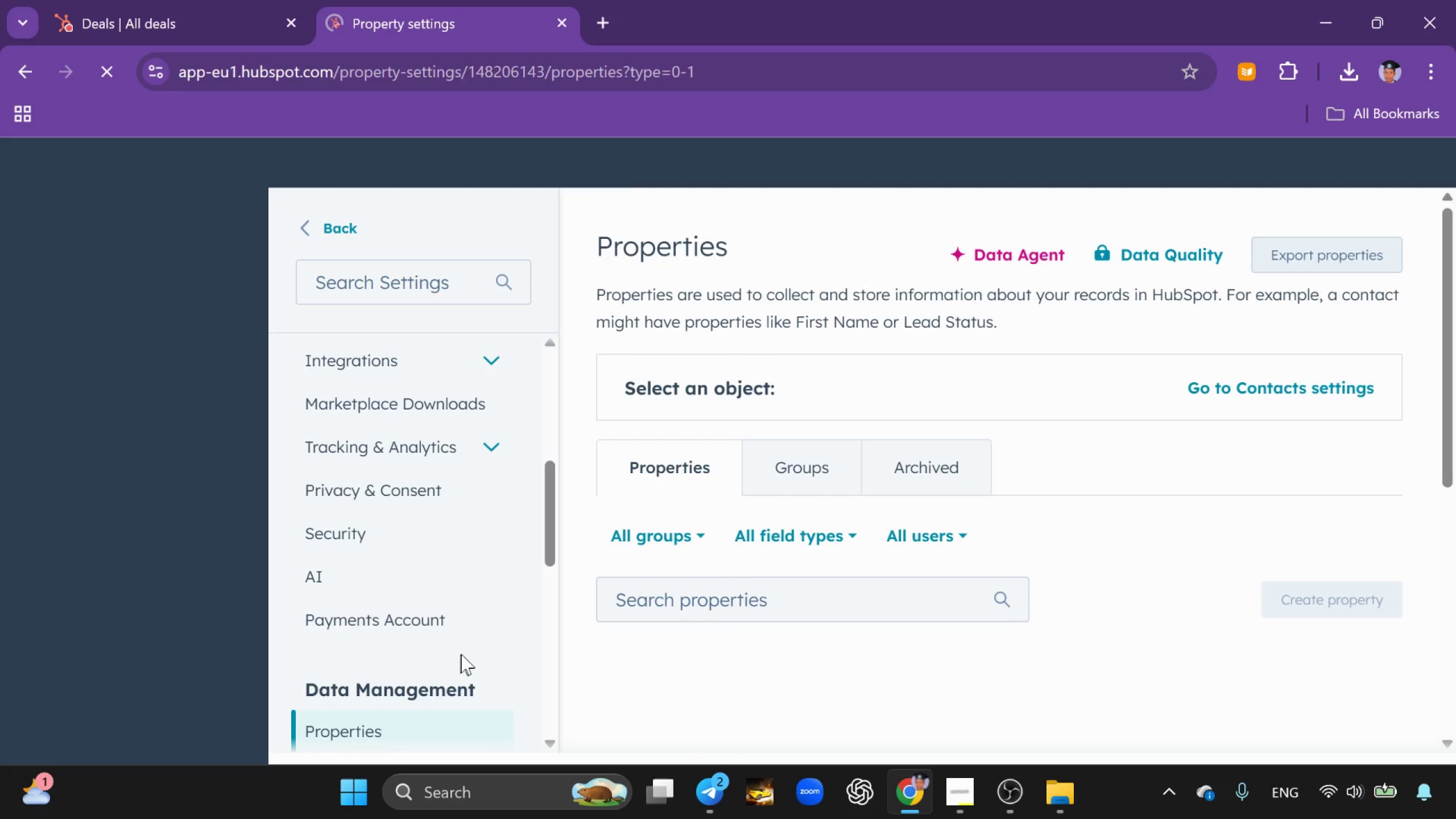 
left_click([26, 81])
 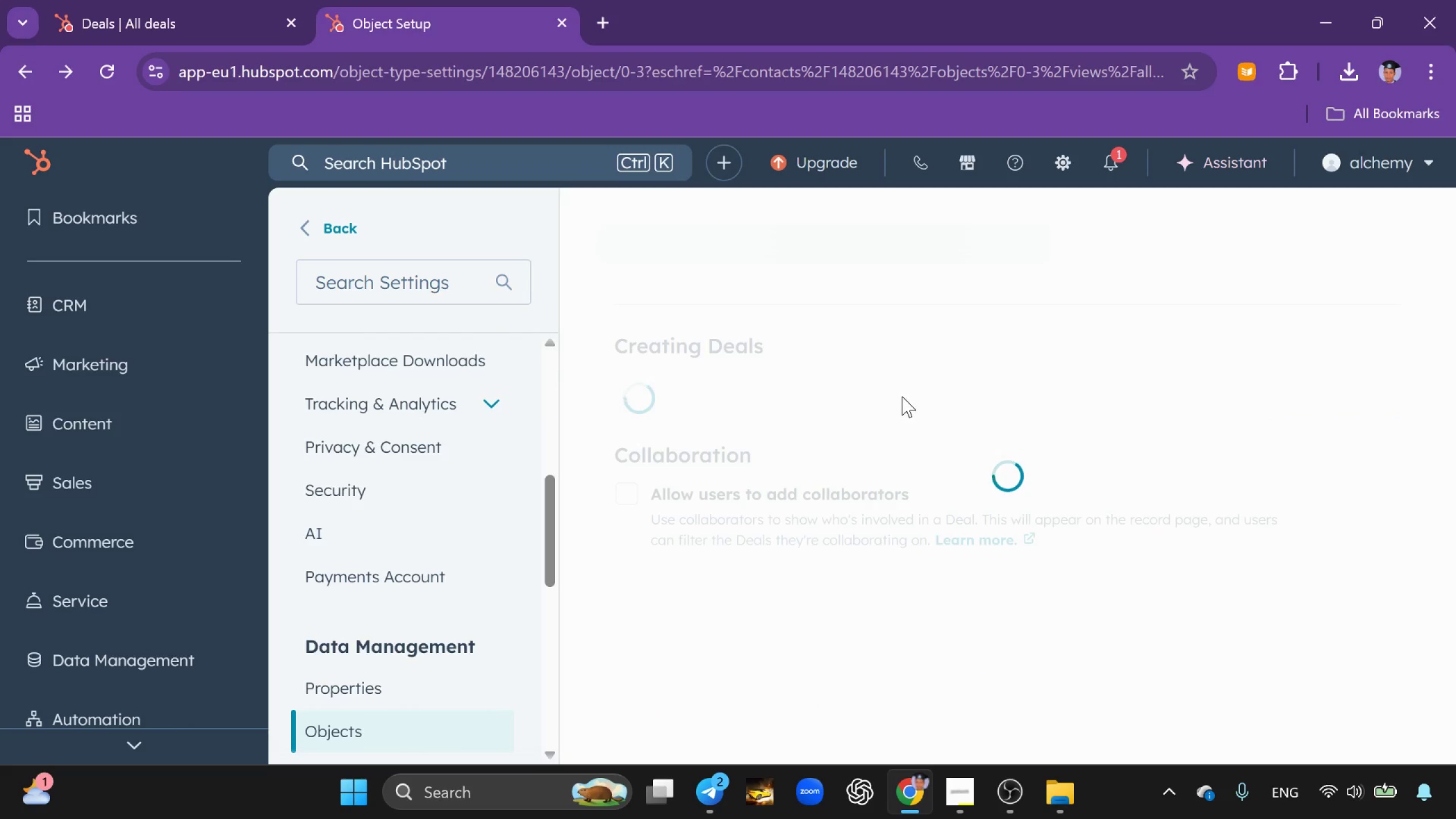 
wait(6.65)
 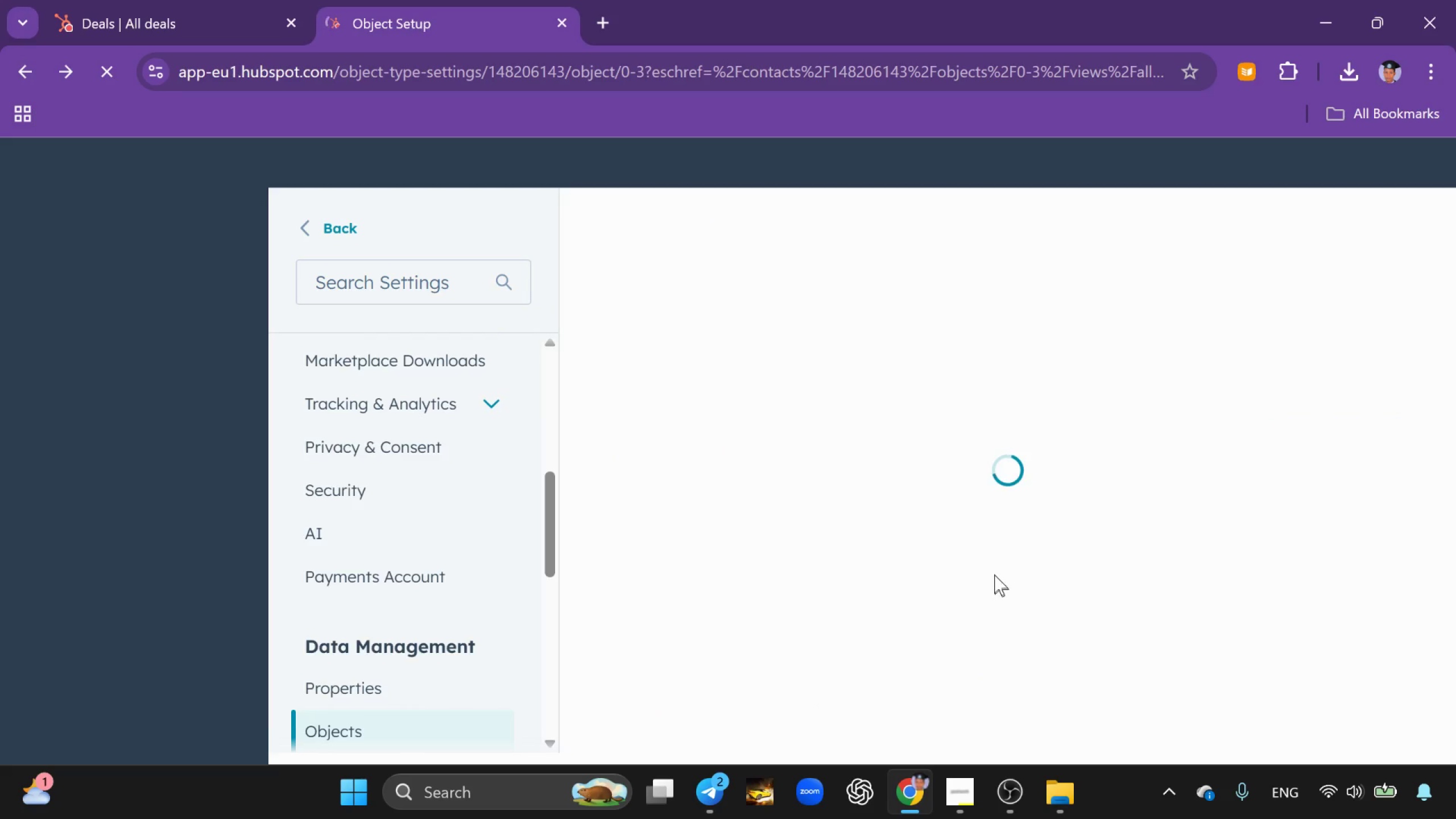 
left_click([923, 408])
 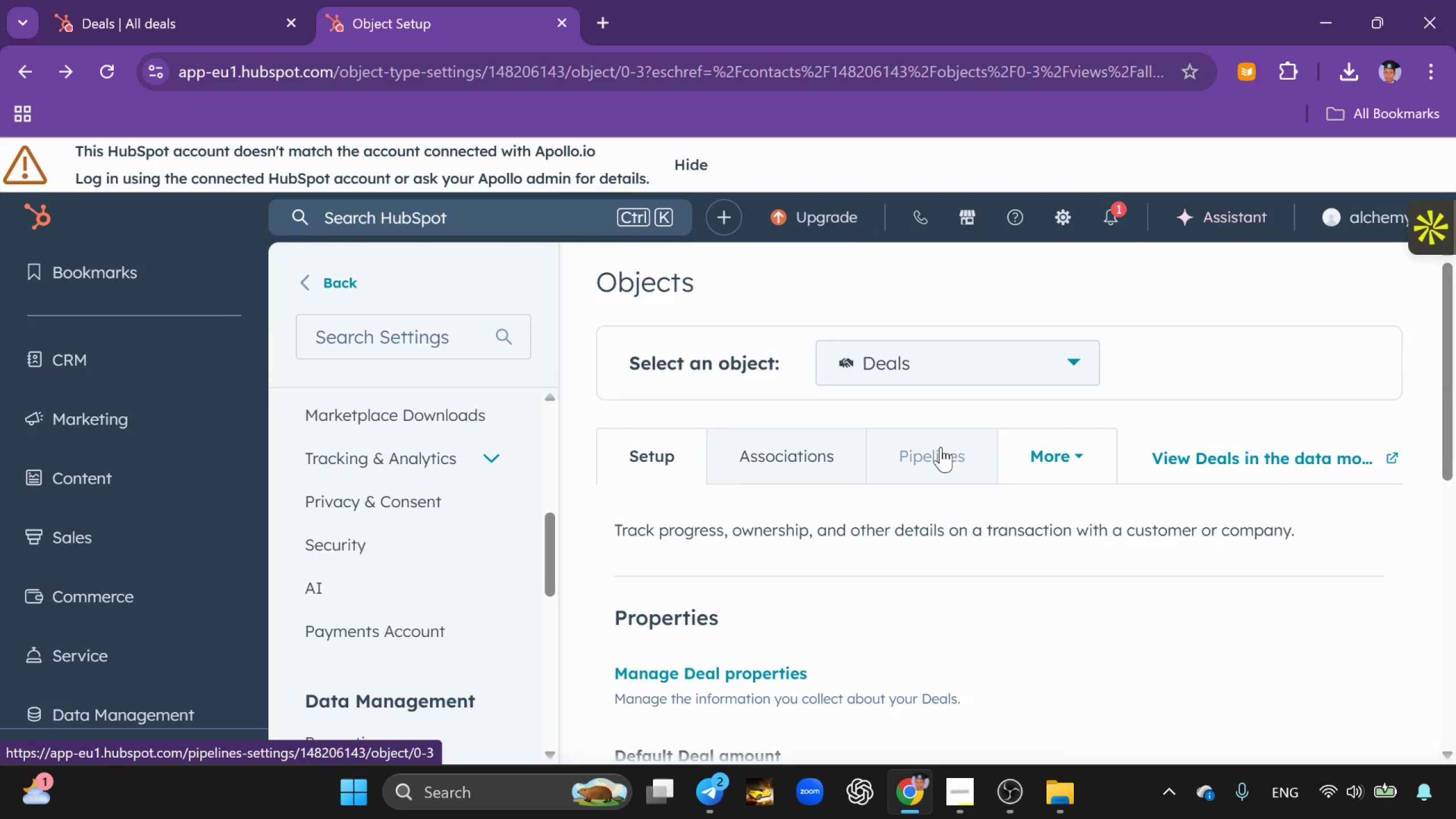 
scroll: coordinate [938, 449], scroll_direction: down, amount: 9.0
 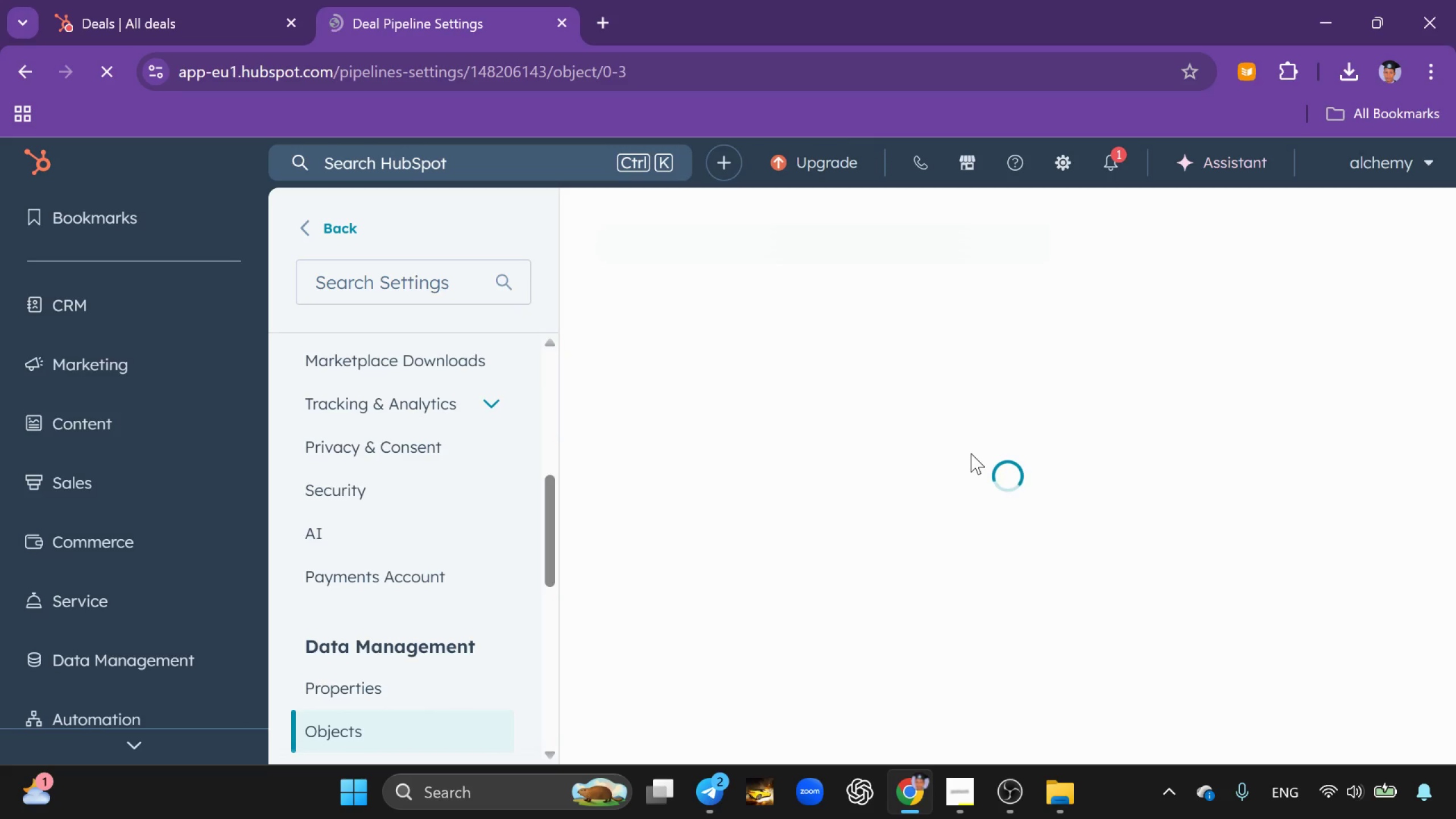 
wait(10.01)
 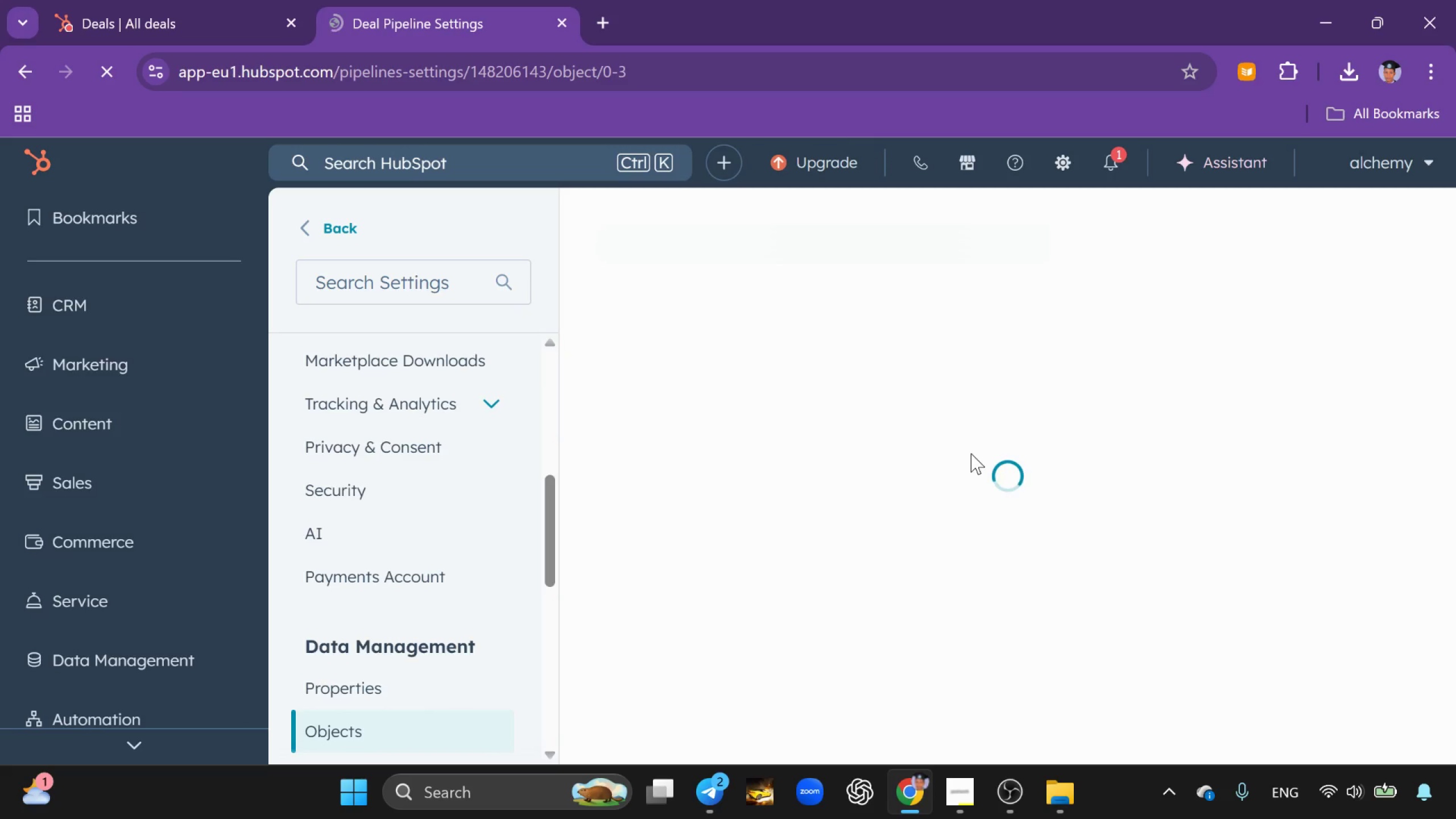 
scroll: coordinate [930, 743], scroll_direction: down, amount: 8.0
 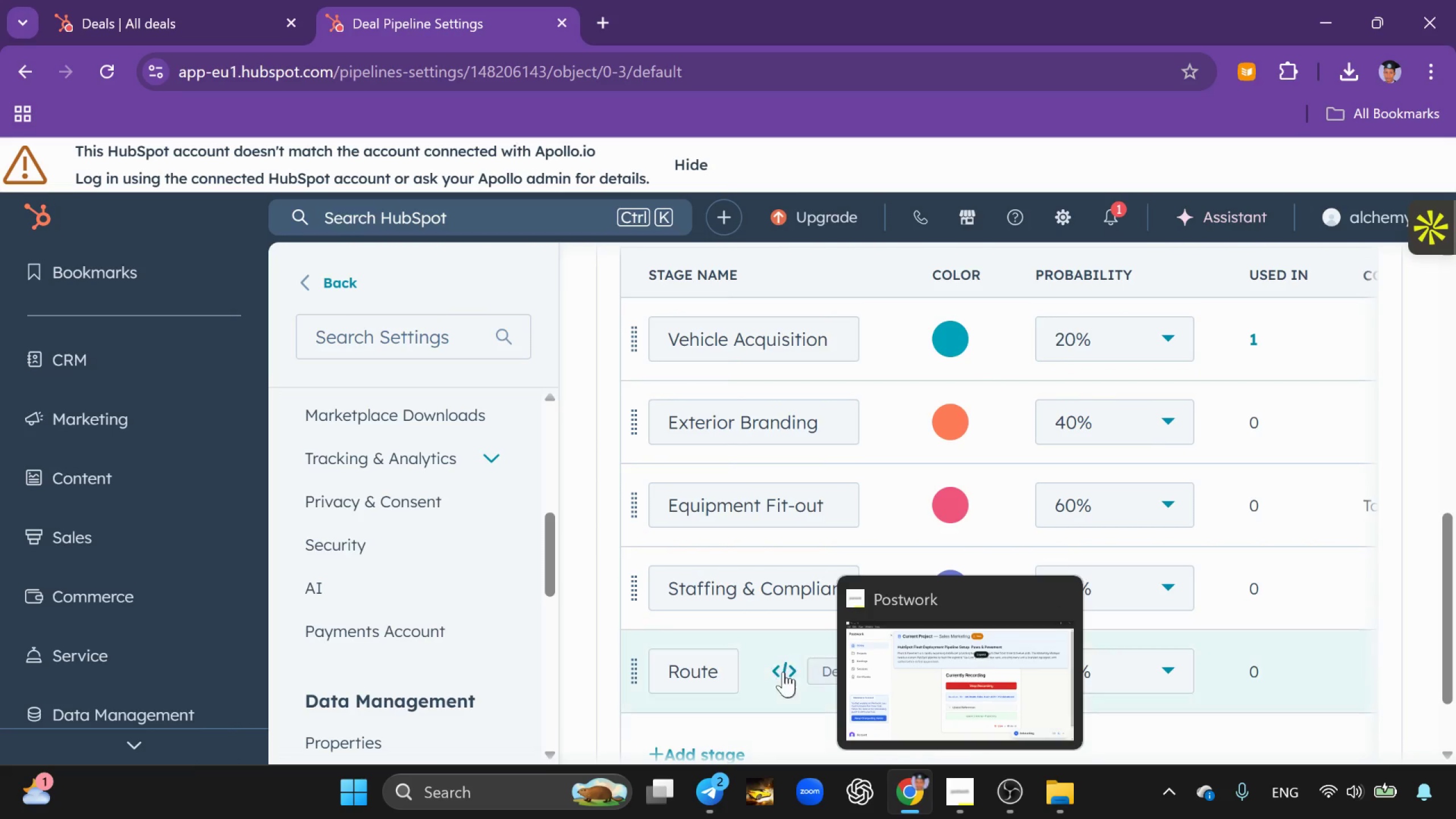 
scroll: coordinate [779, 667], scroll_direction: down, amount: 1.0
 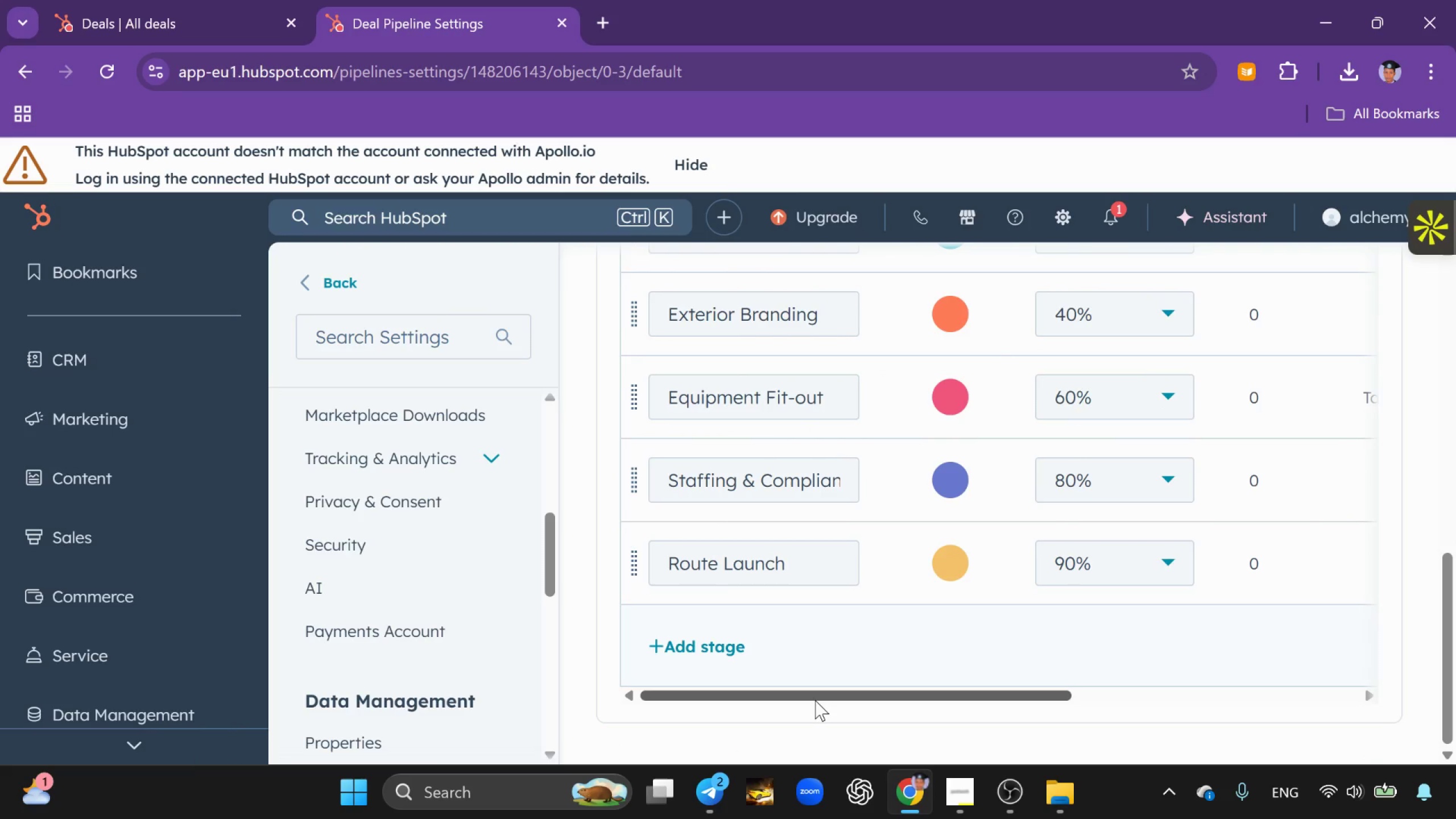 
left_click_drag(start_coordinate=[815, 698], to_coordinate=[1086, 719])
 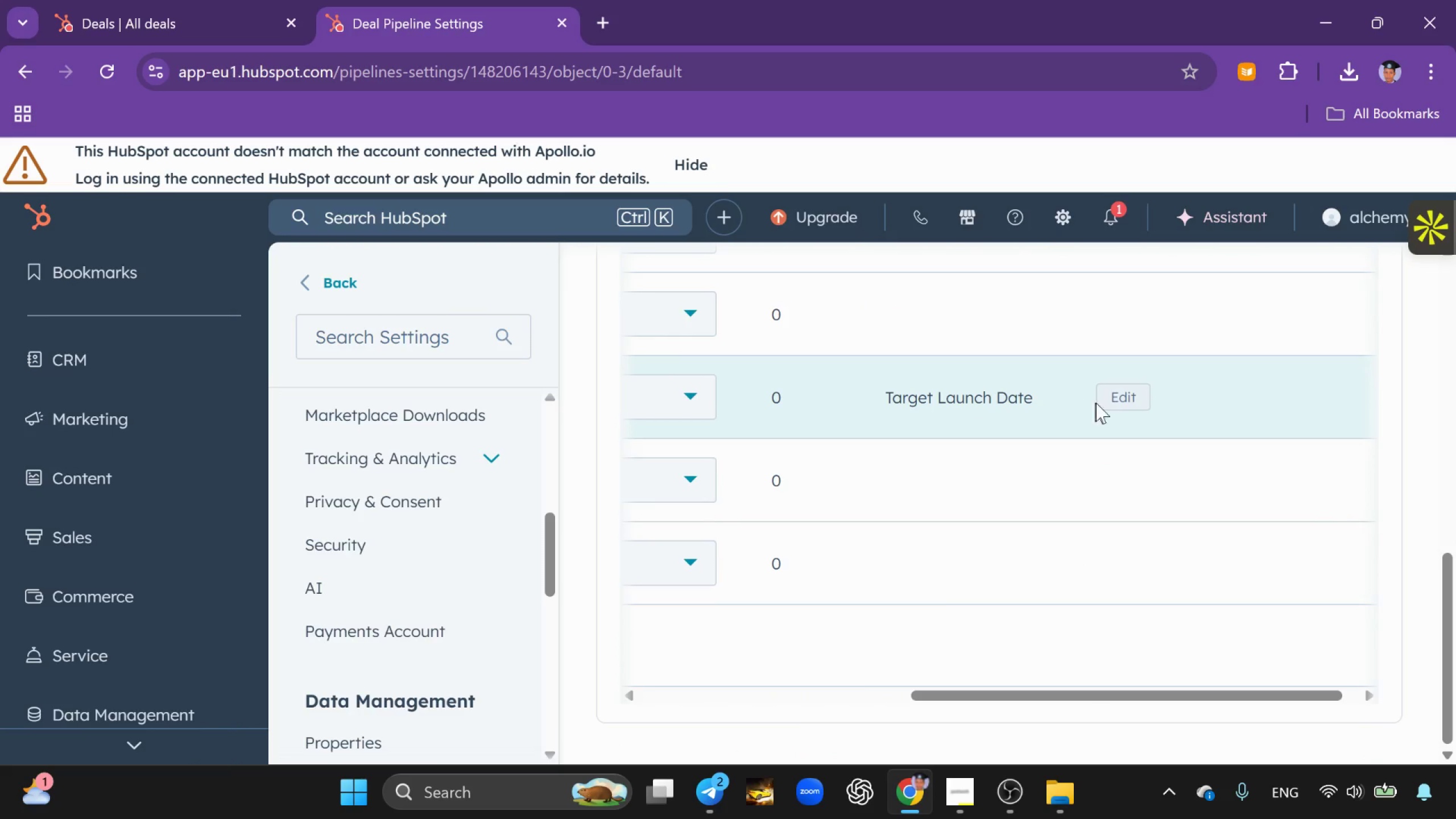 
left_click([1121, 403])
 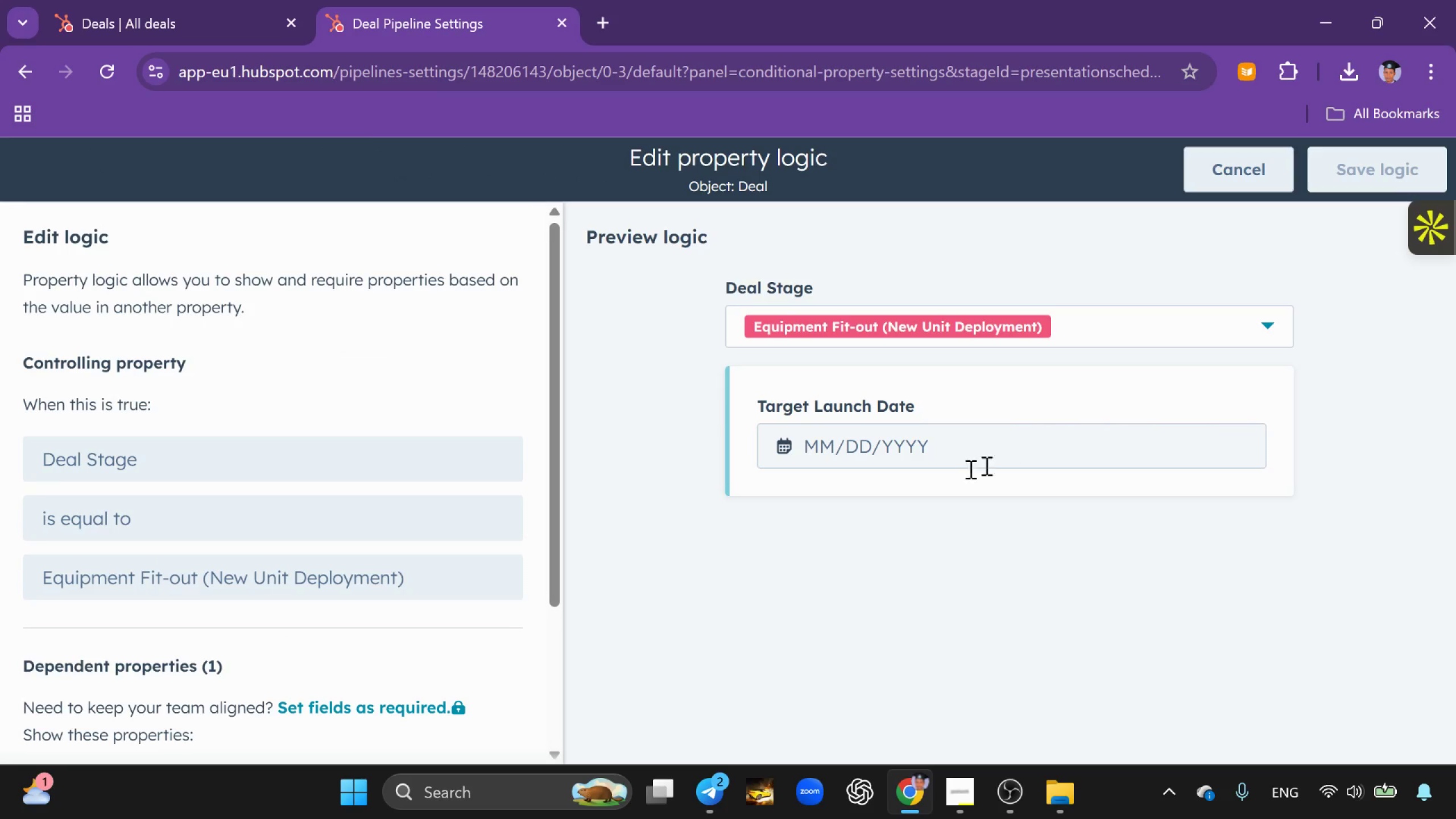 
scroll: coordinate [434, 560], scroll_direction: down, amount: 4.0
 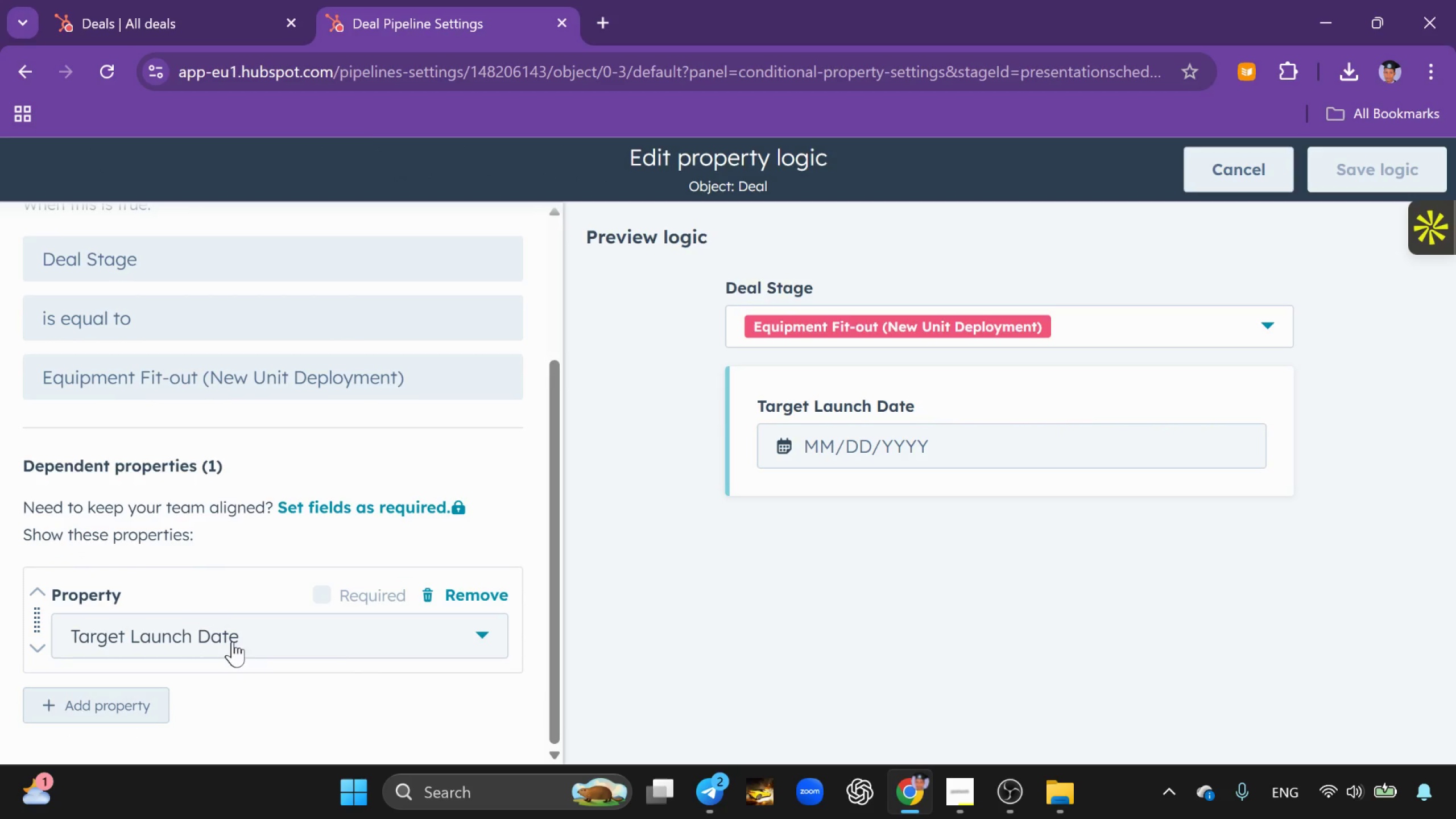 
left_click([266, 635])
 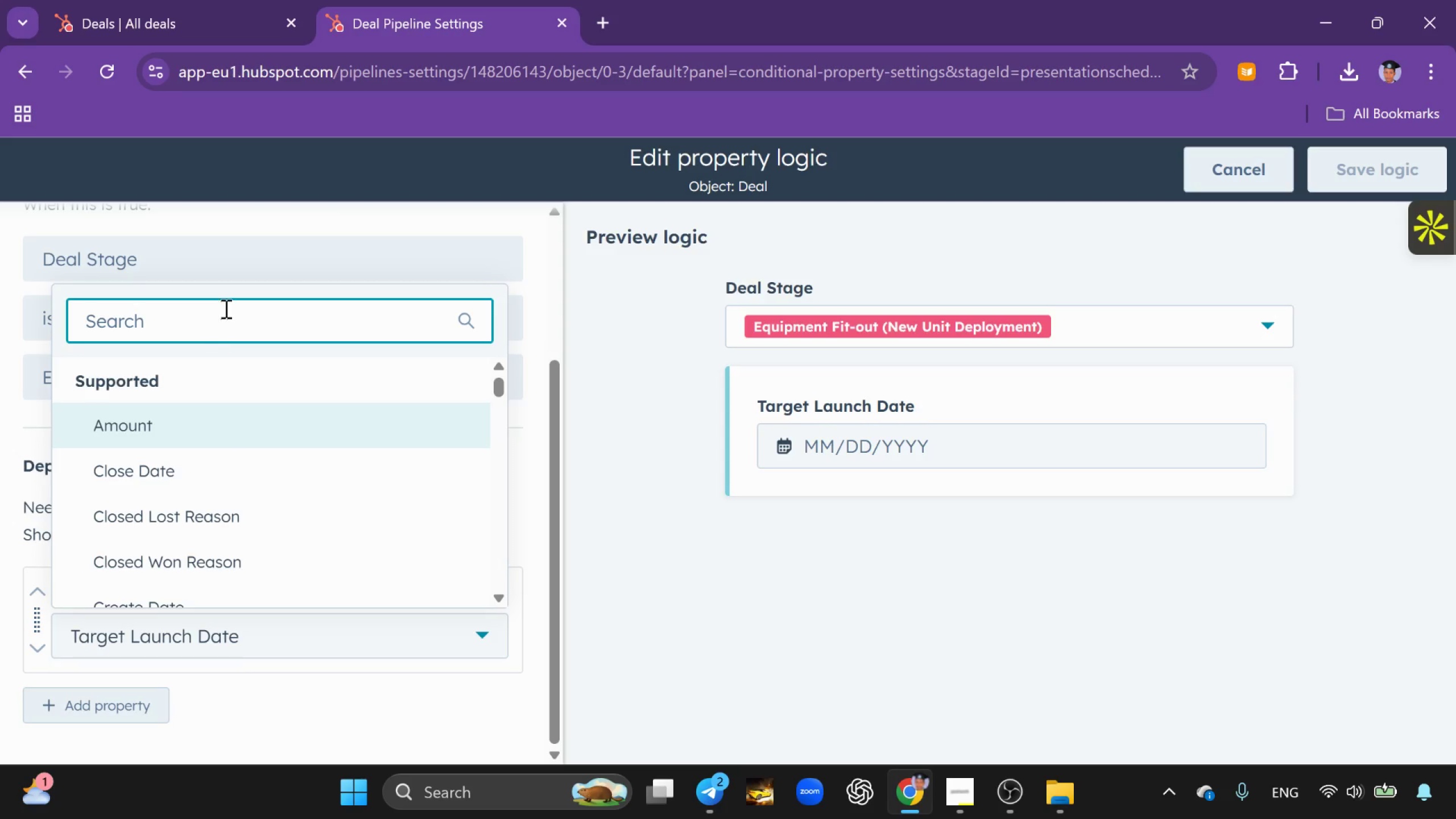 
type(tar)
 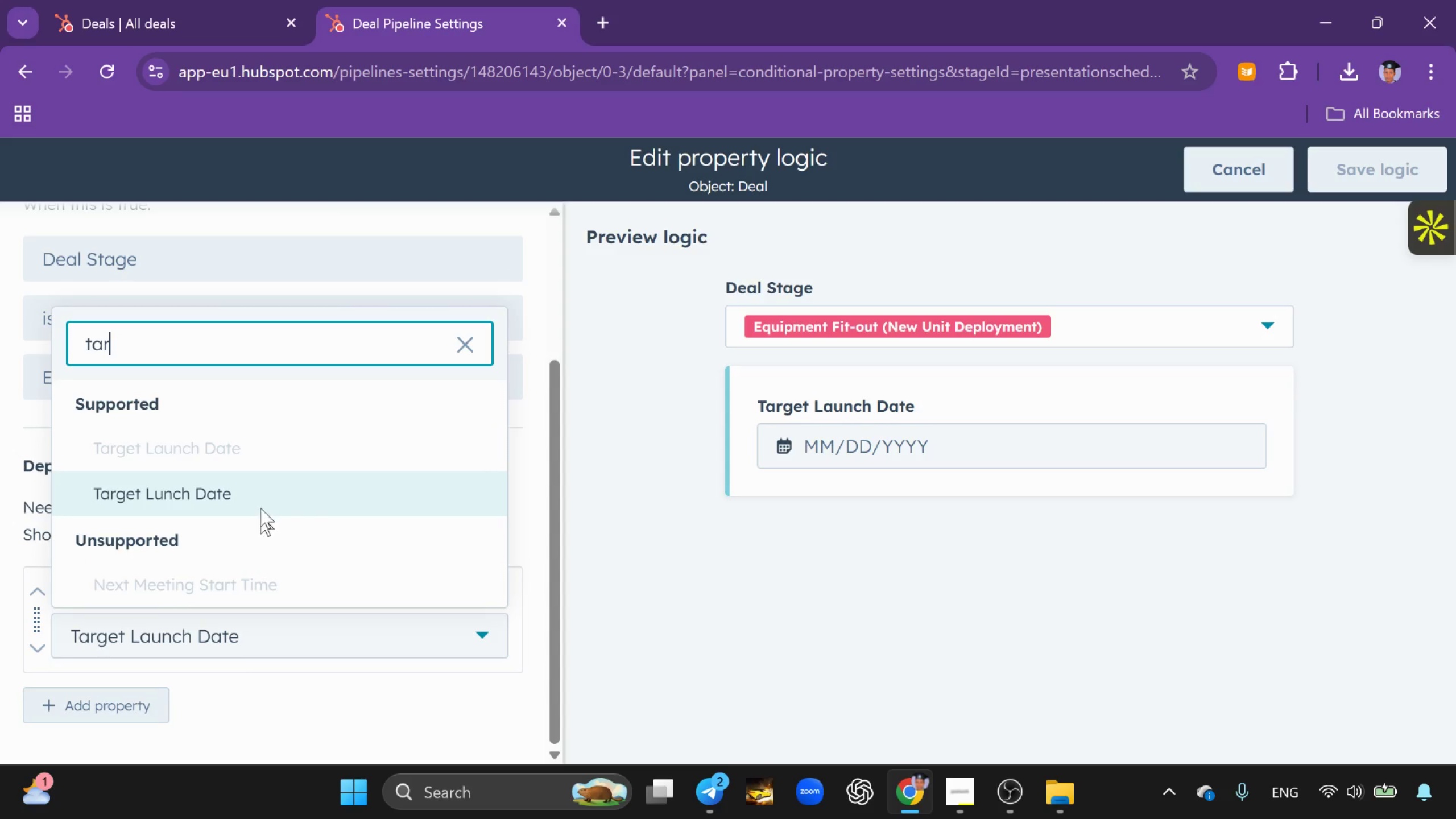 
left_click([255, 491])
 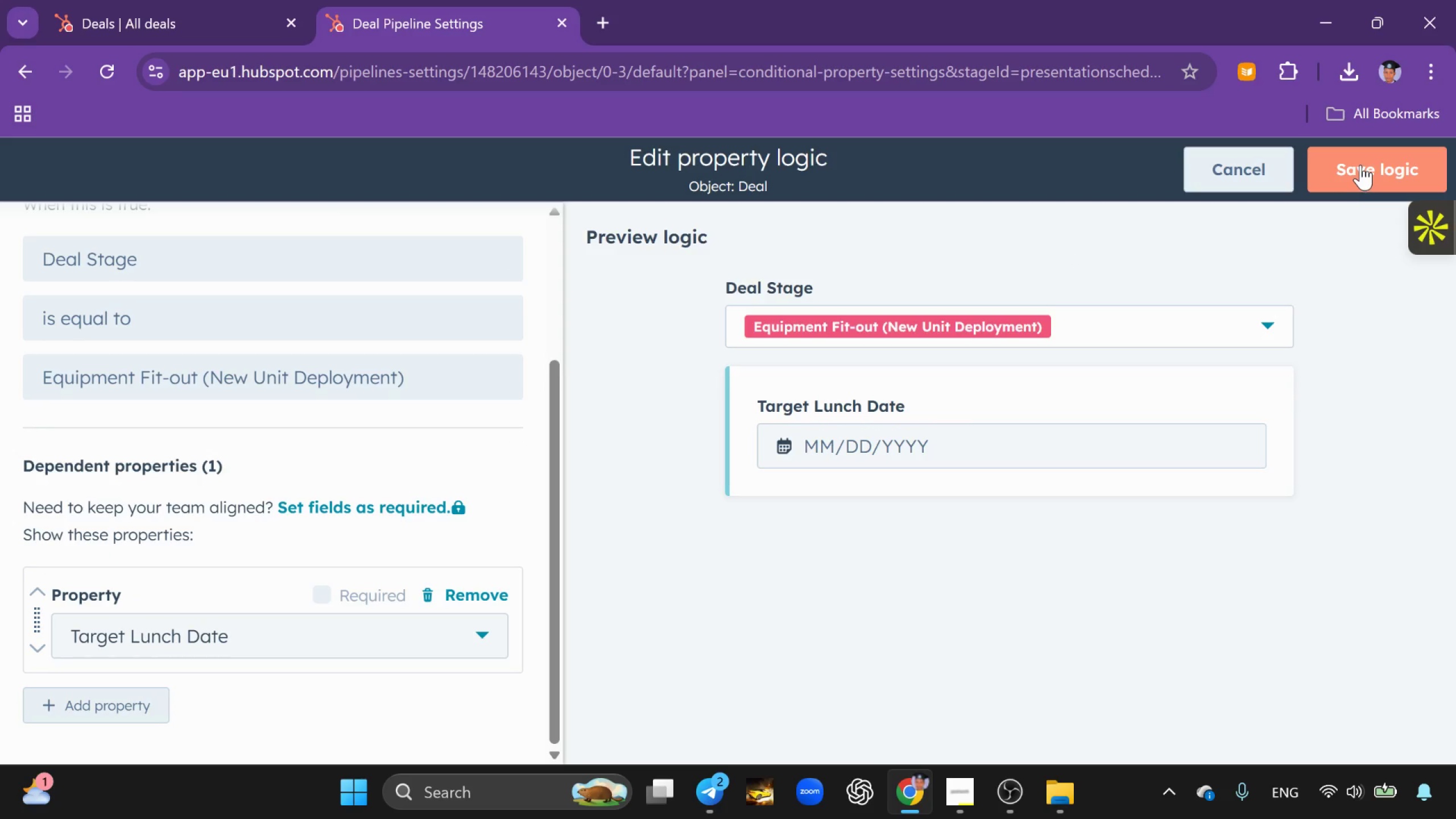 
wait(5.31)
 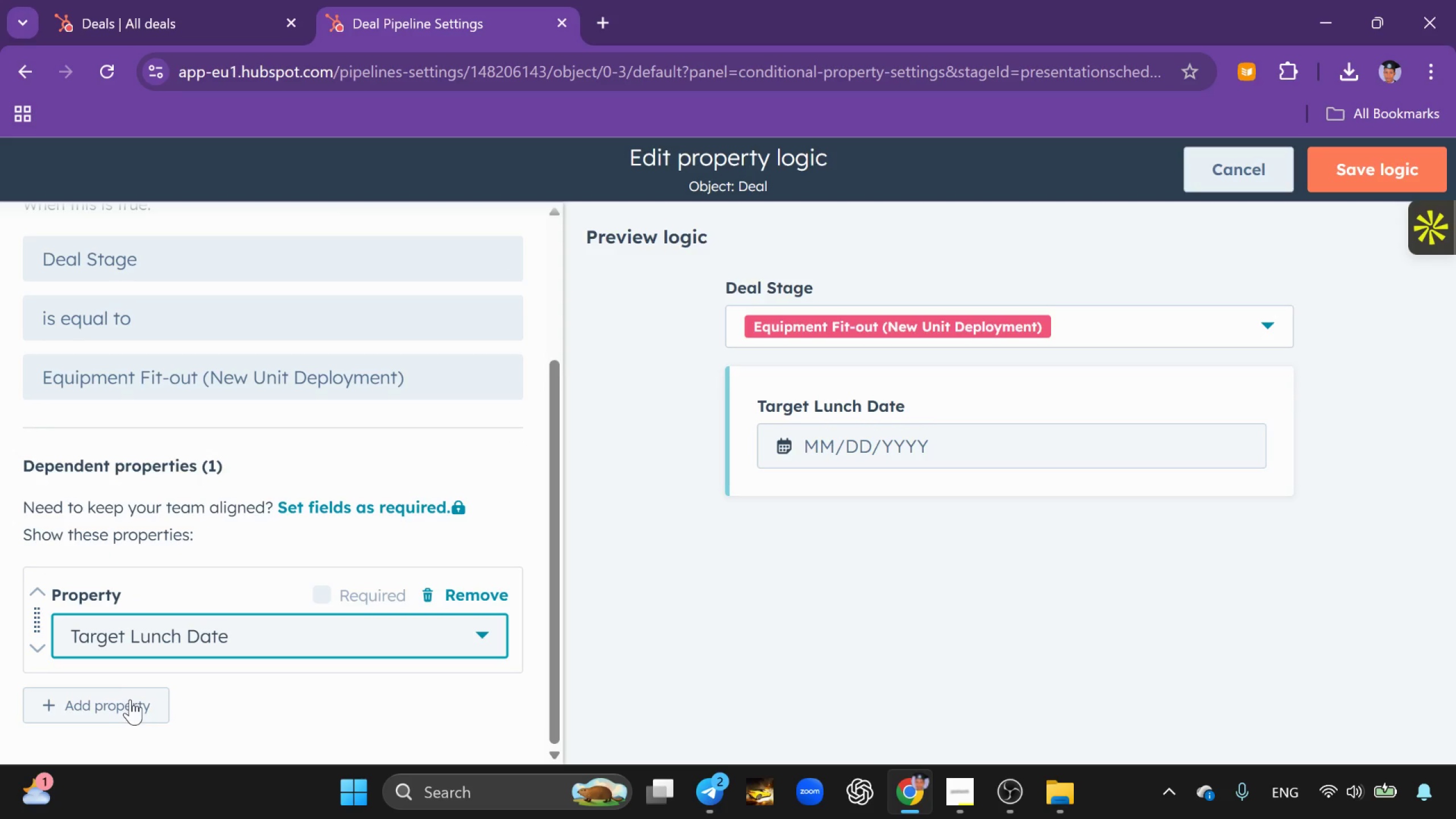 
left_click([1360, 165])
 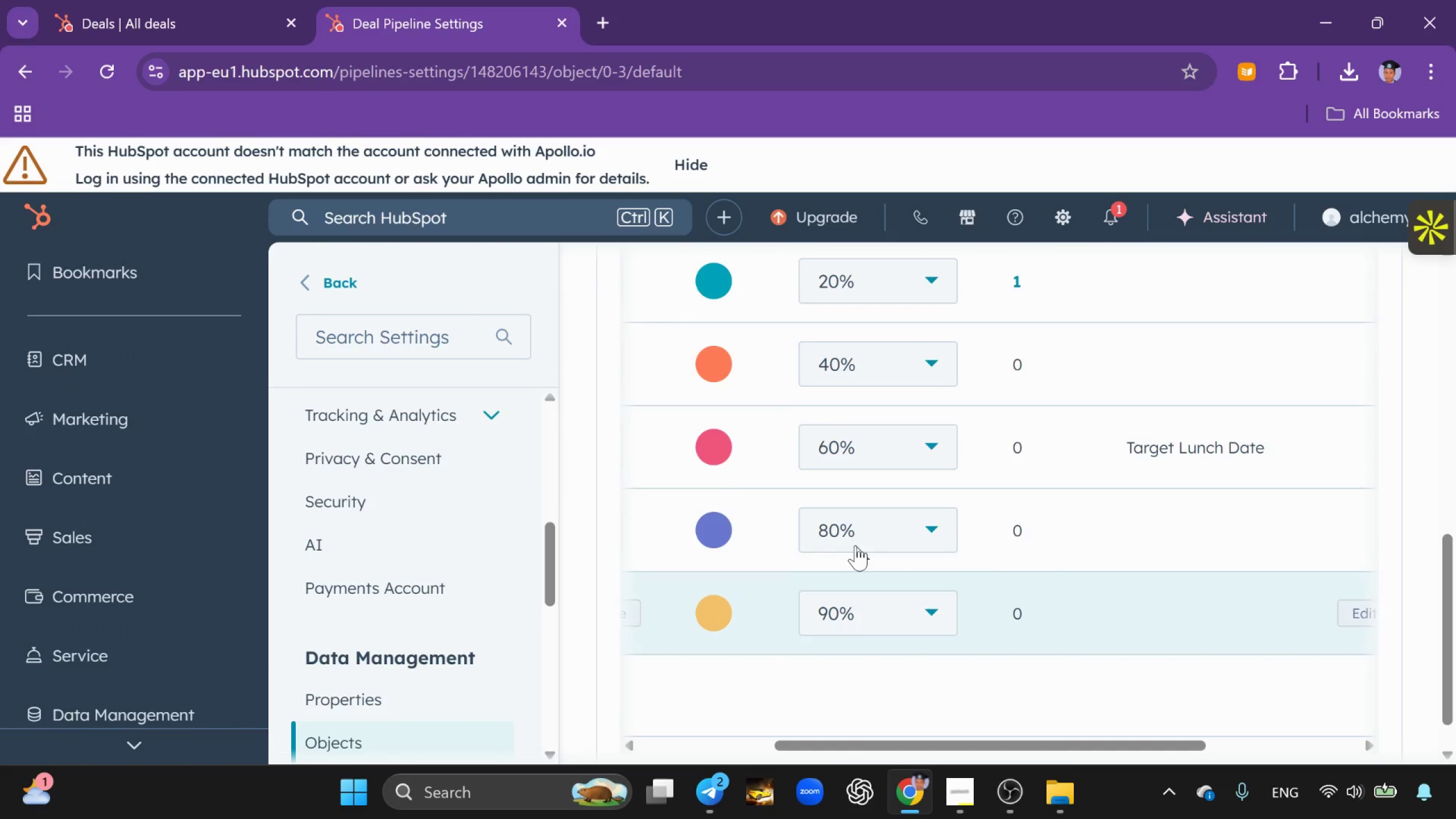 
wait(6.9)
 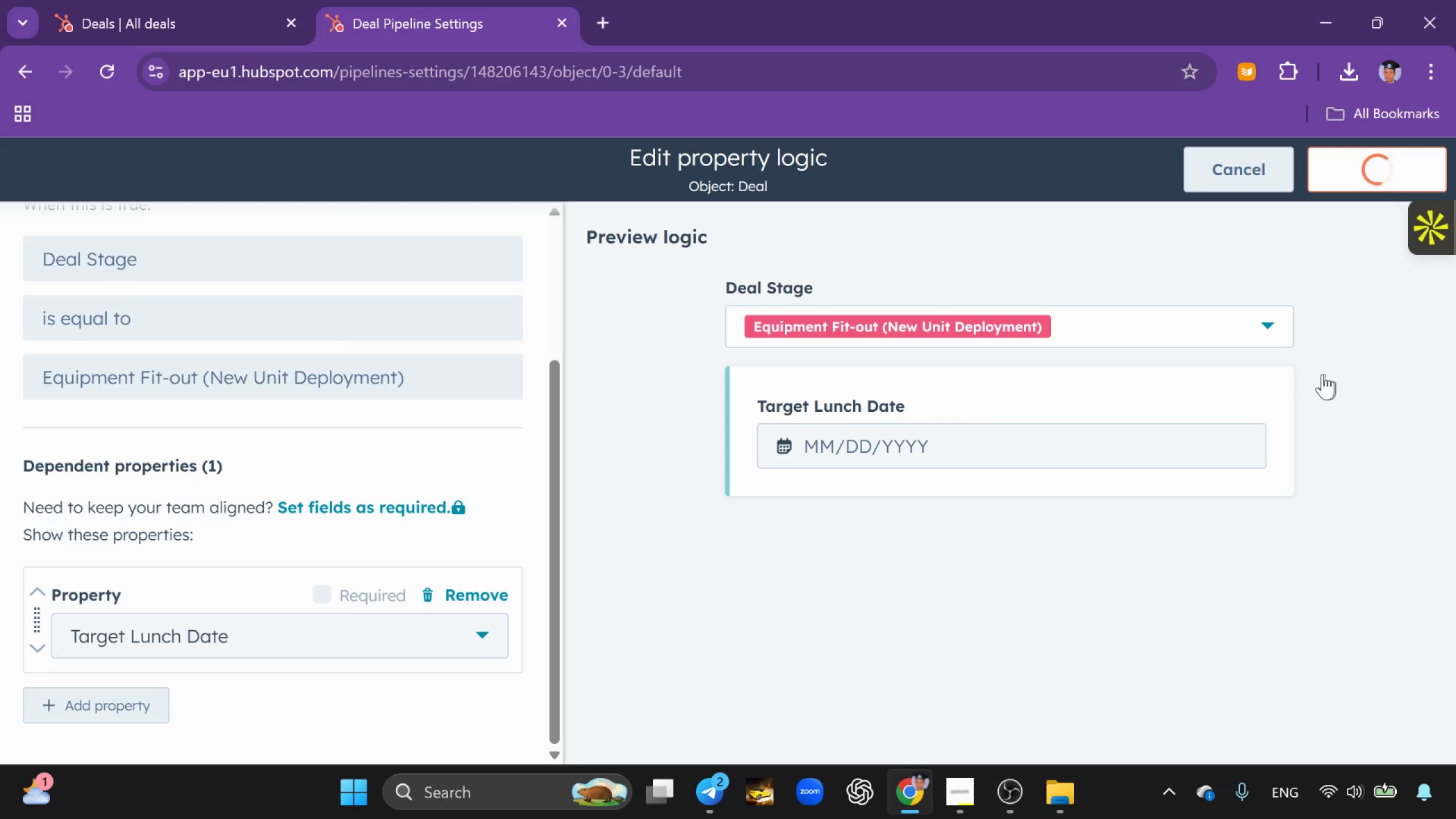 
left_click([119, 371])
 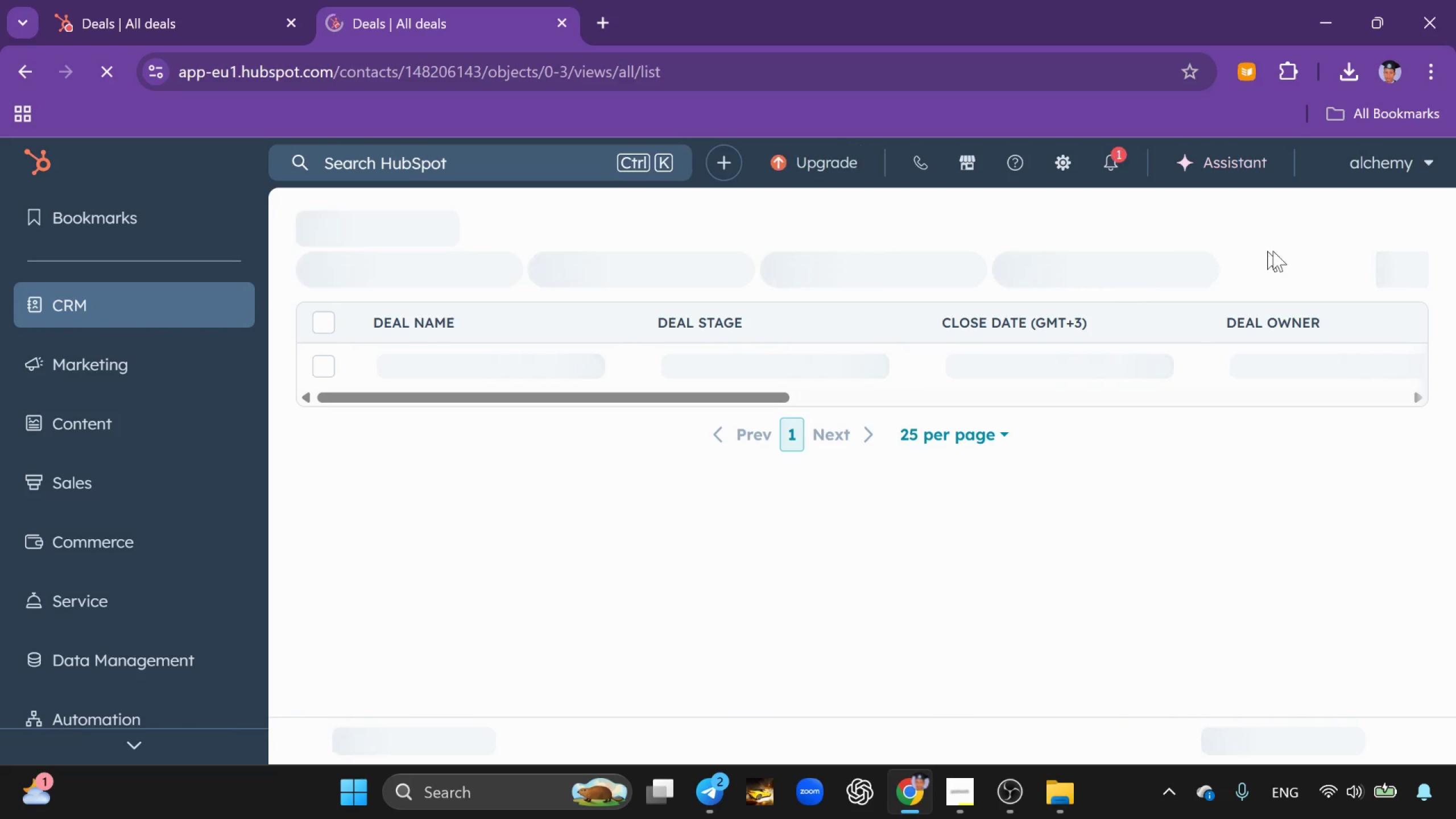 
wait(7.71)
 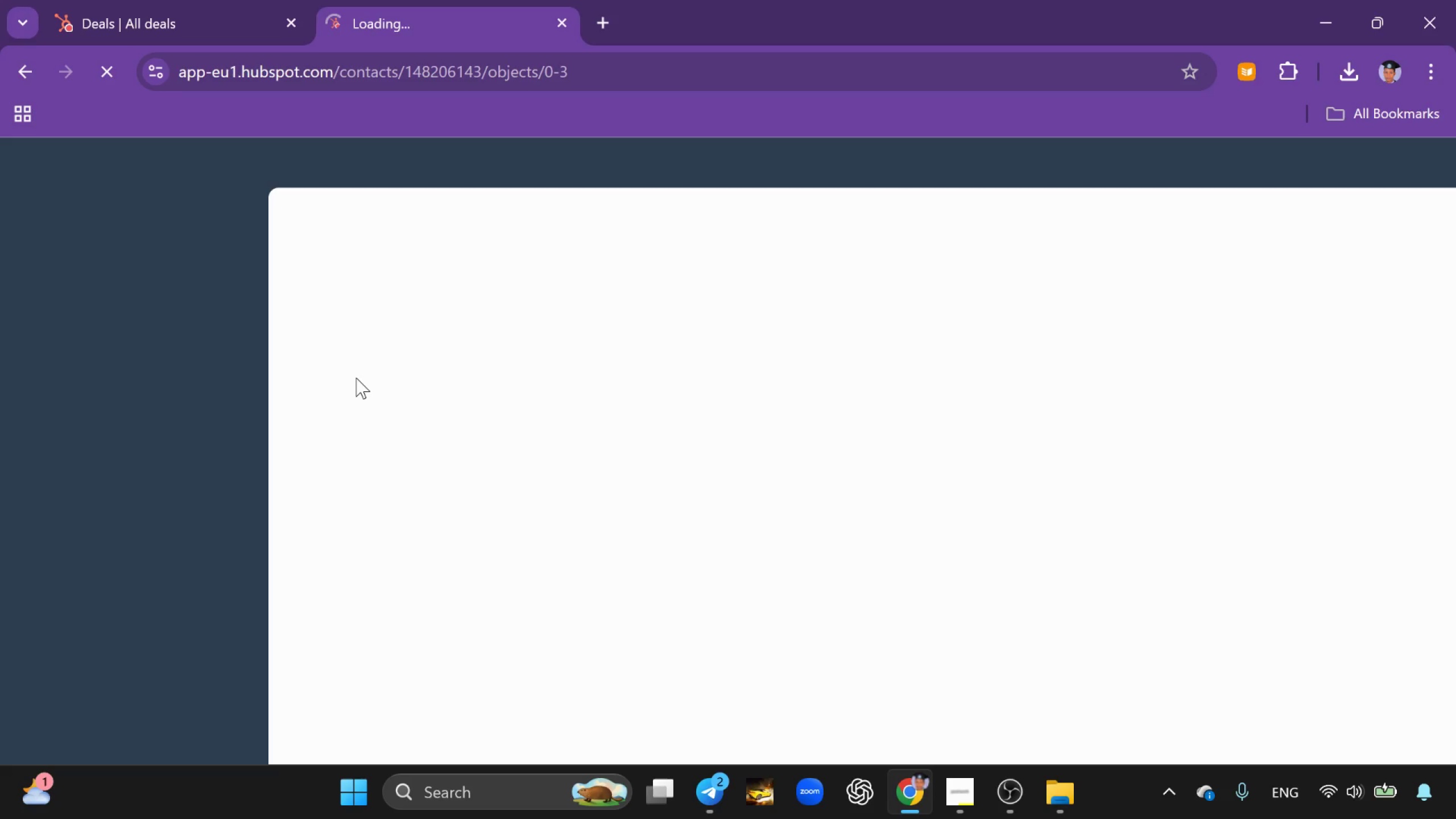 
left_click([1362, 278])
 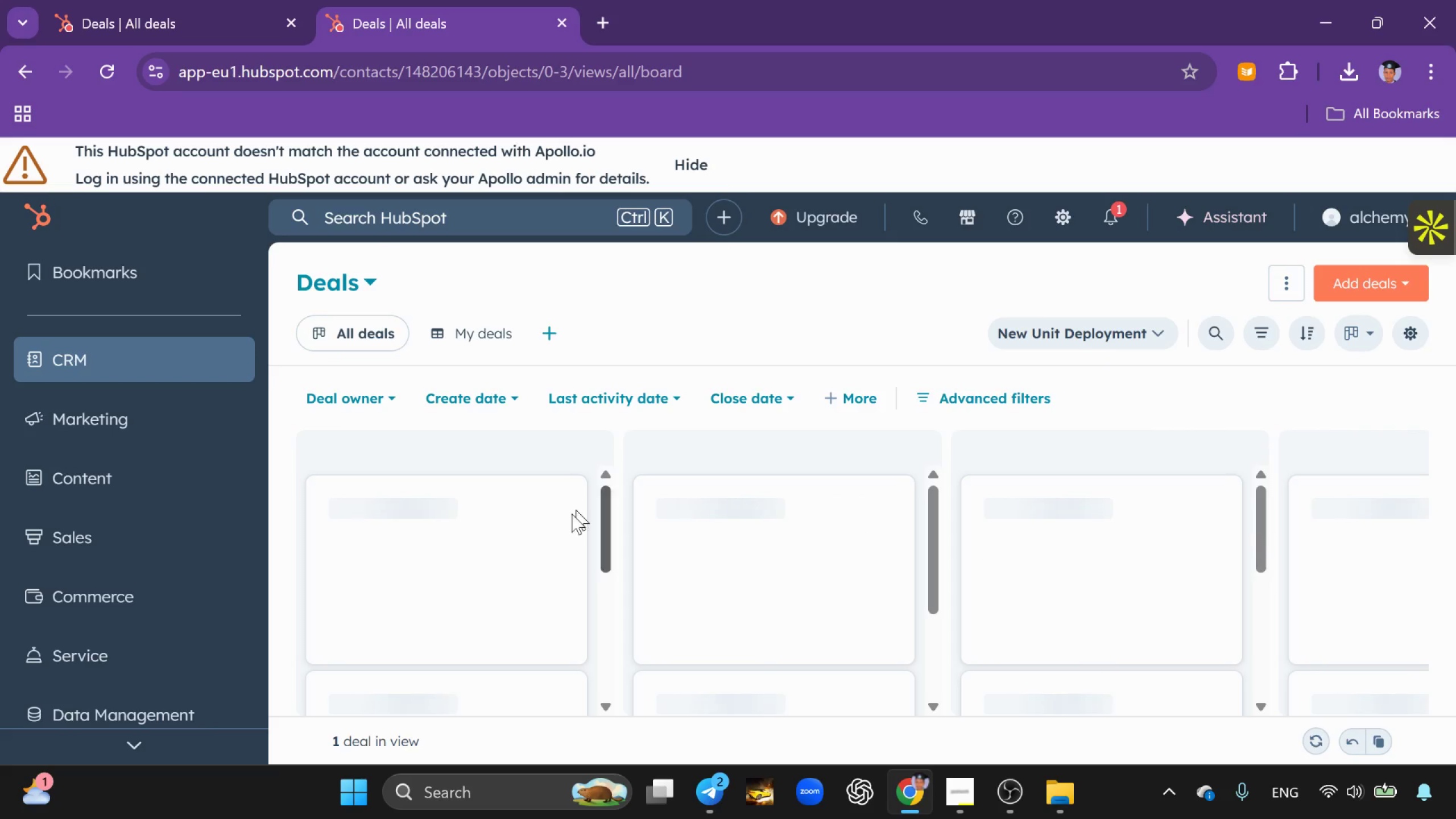 
wait(12.25)
 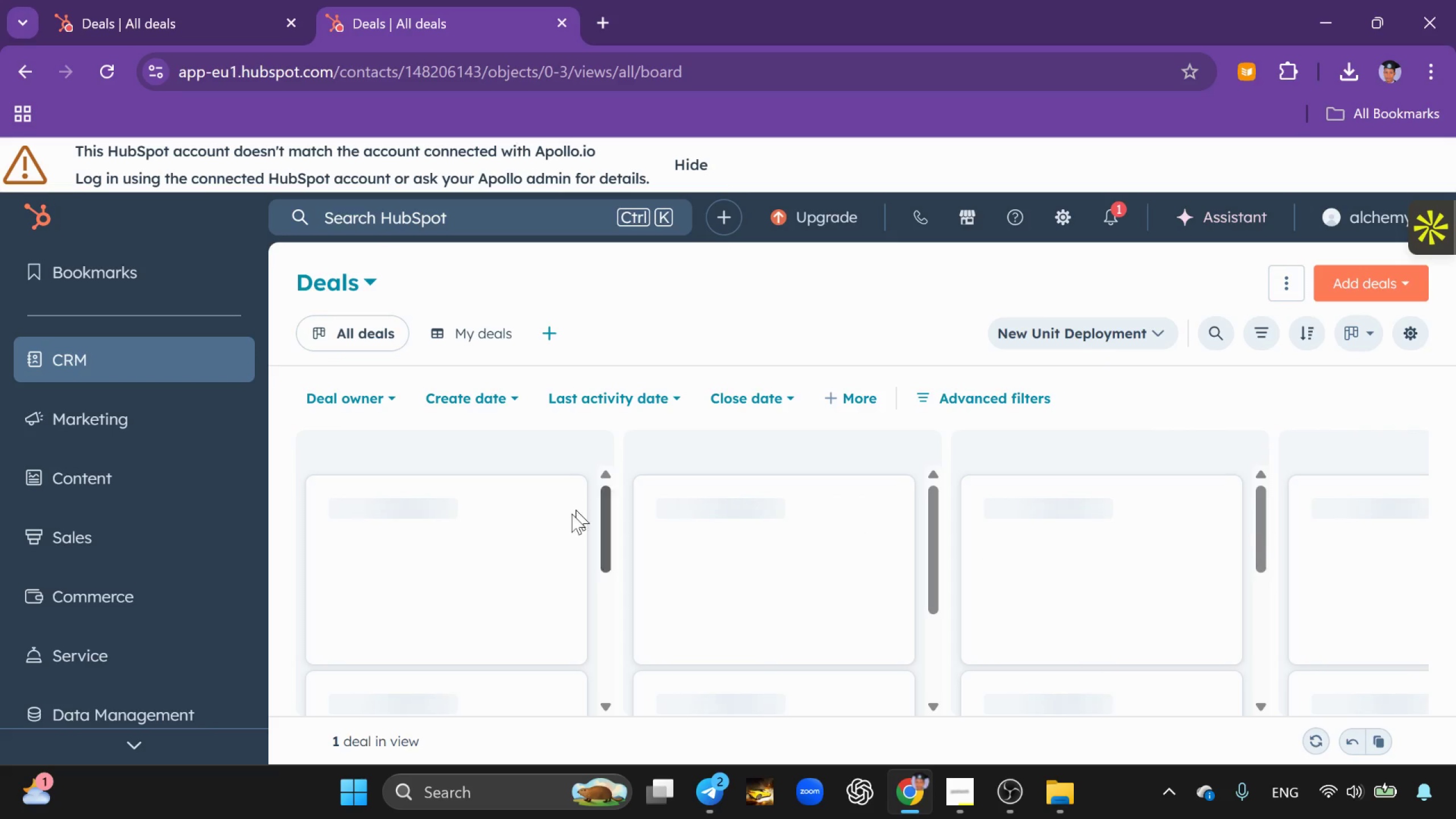 
right_click([530, 570])
 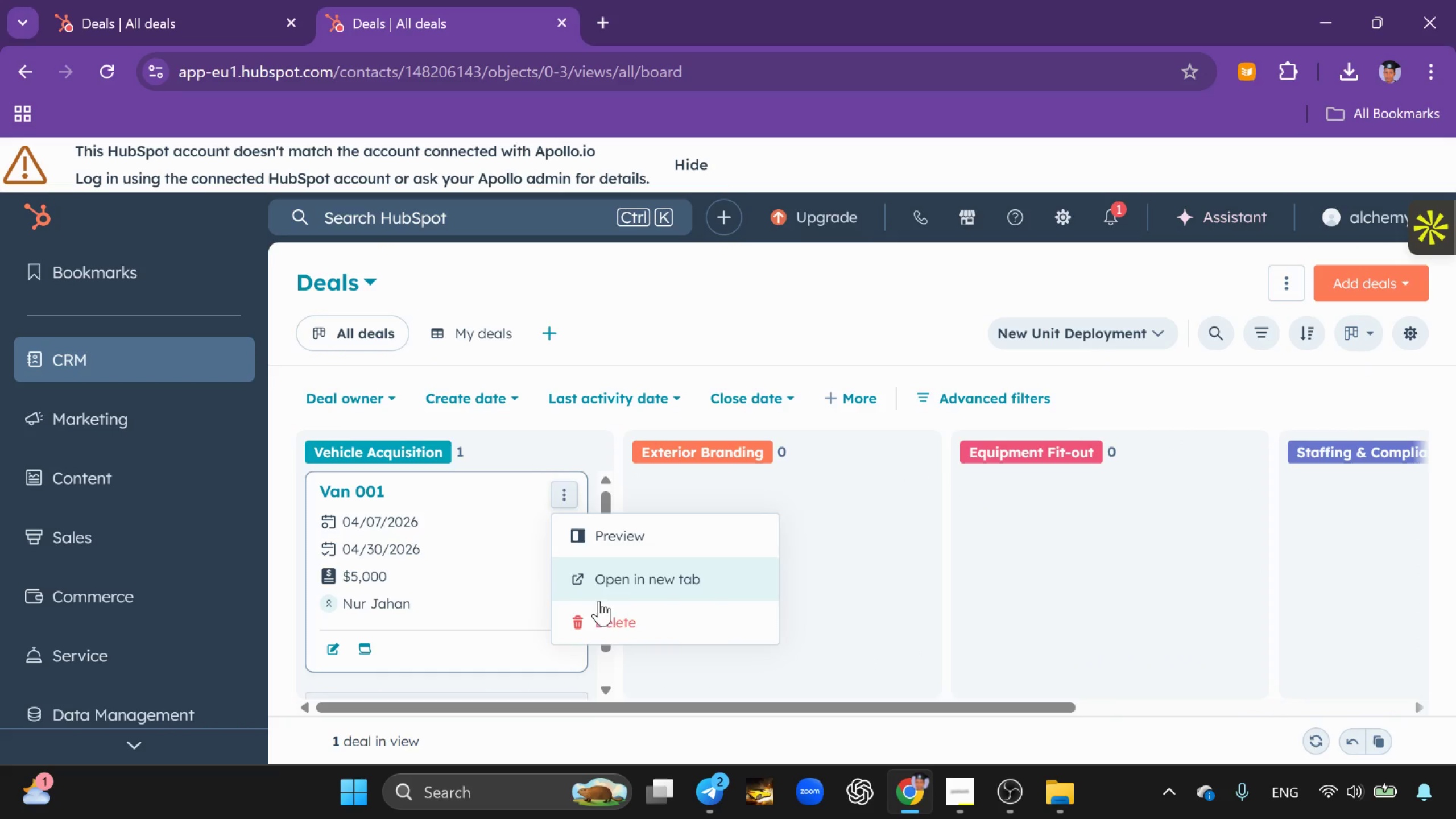 
left_click([626, 626])
 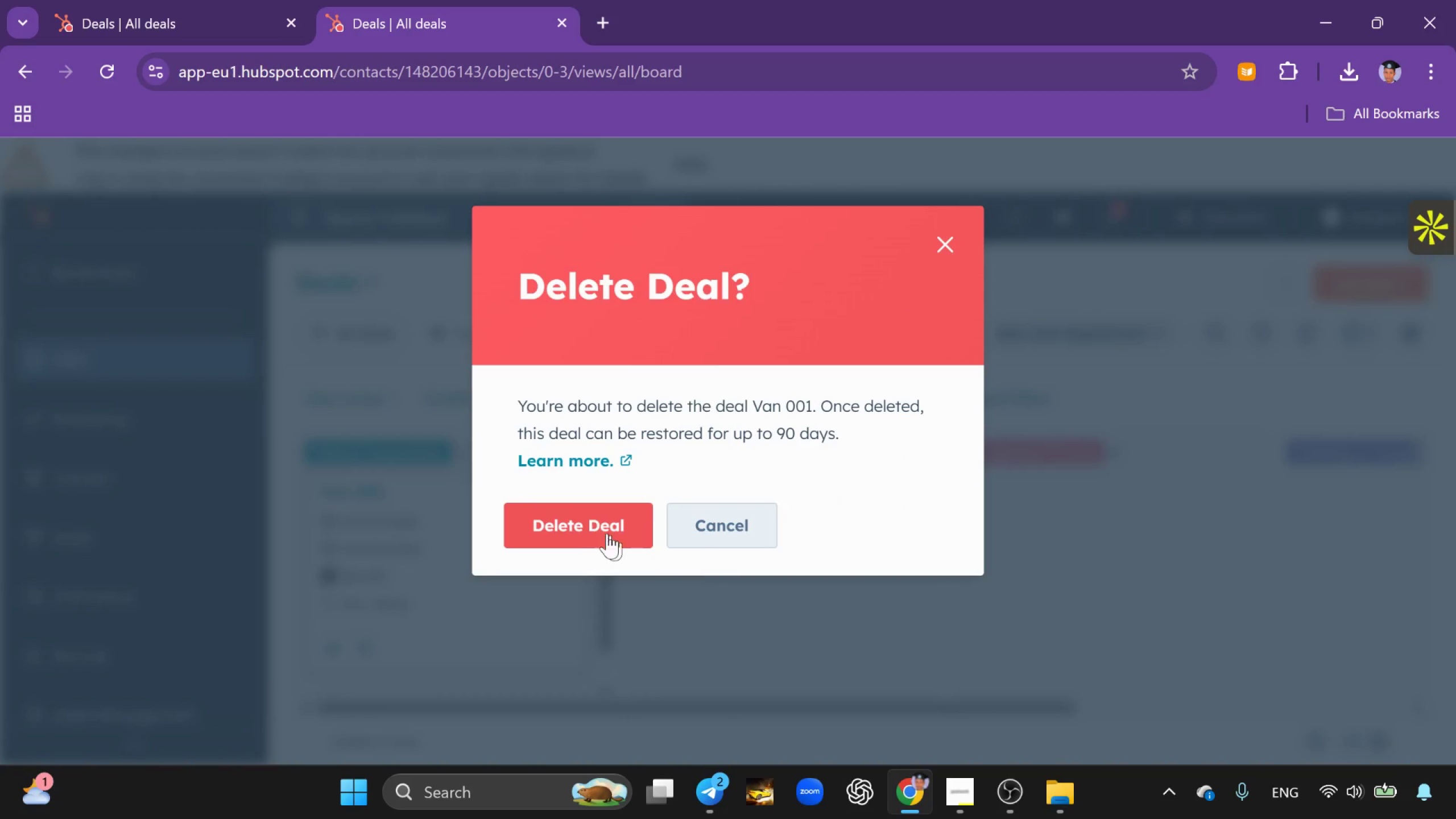 
left_click([588, 522])
 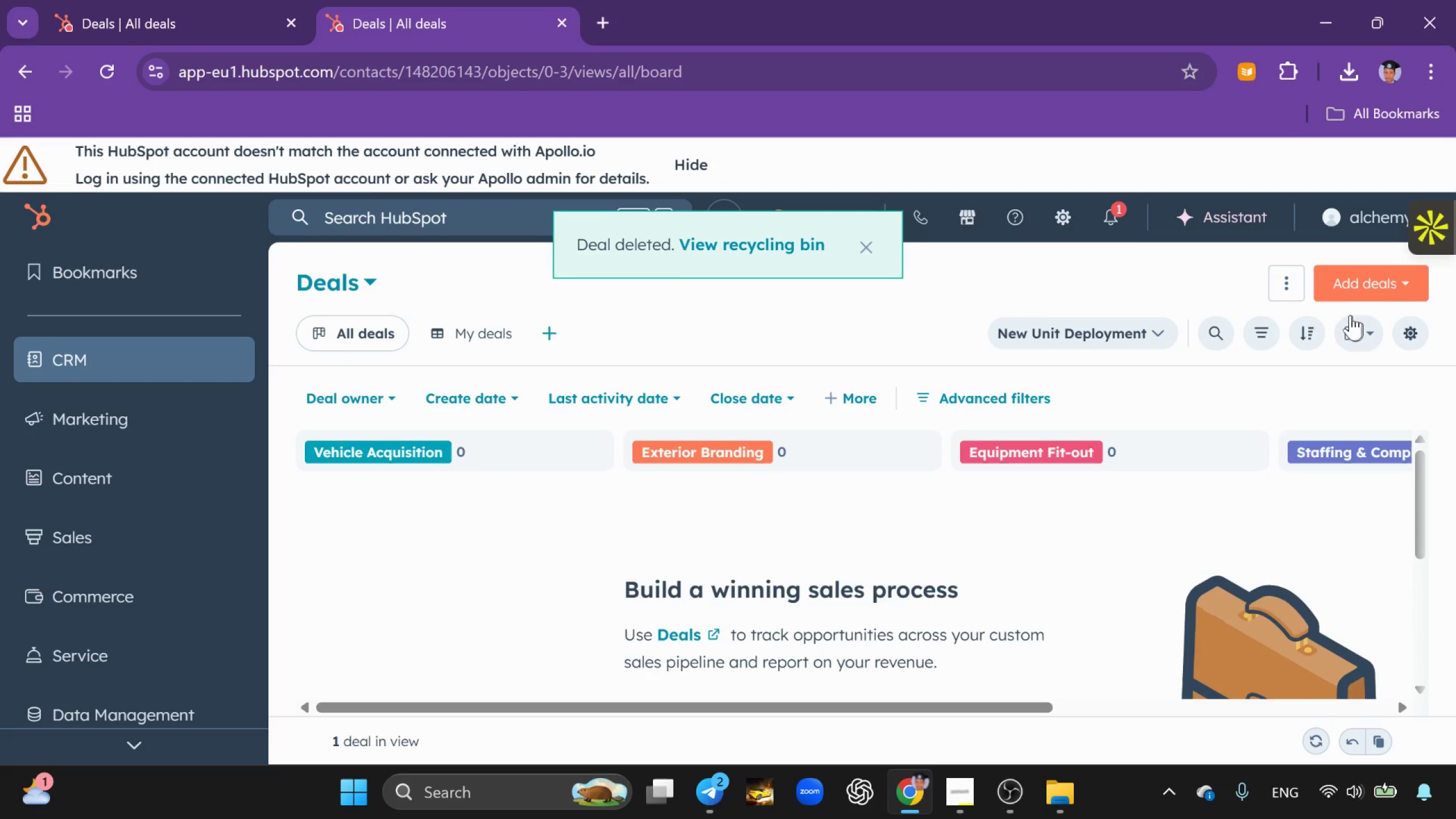 
left_click([1350, 289])
 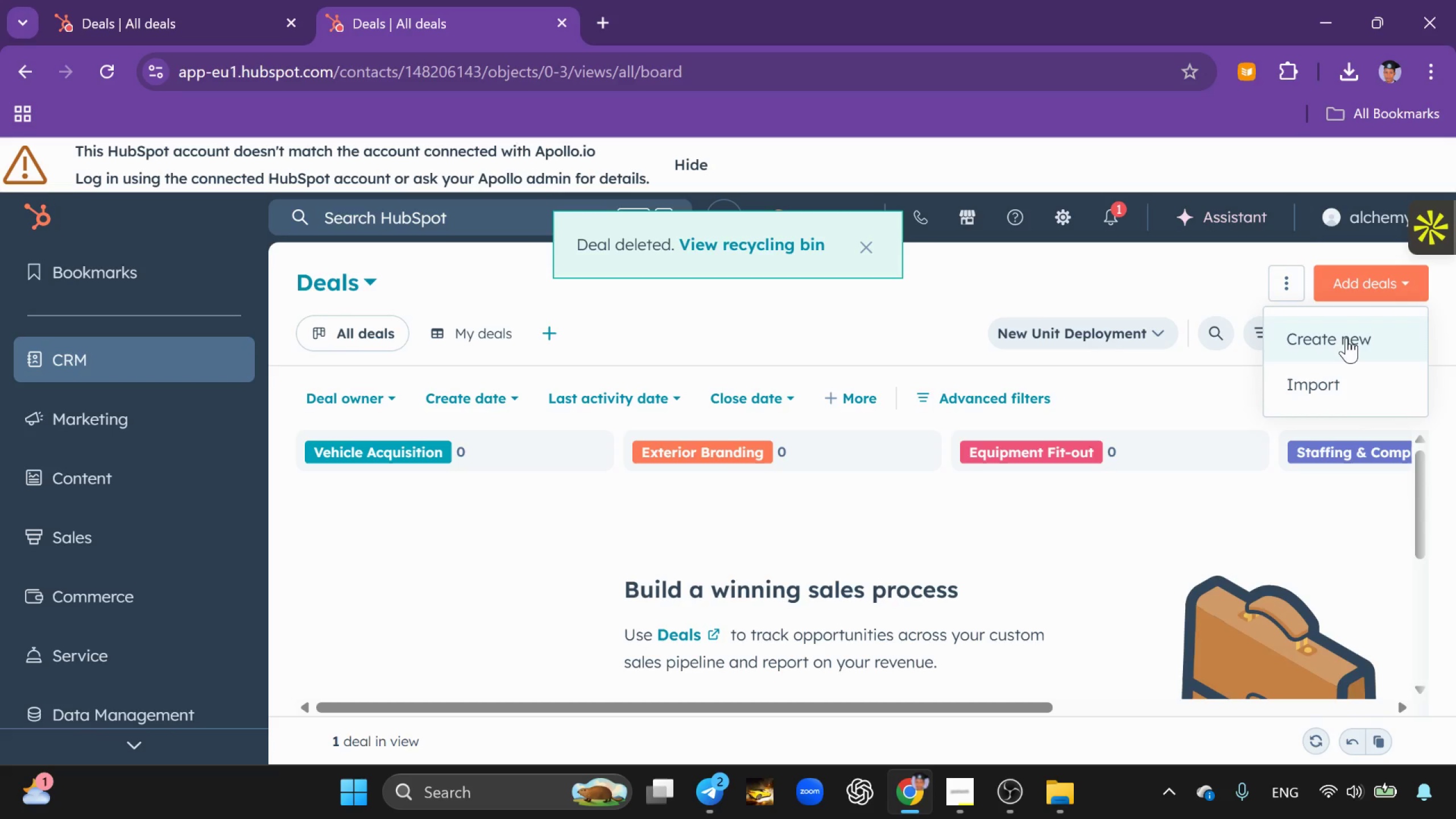 
left_click([1346, 340])
 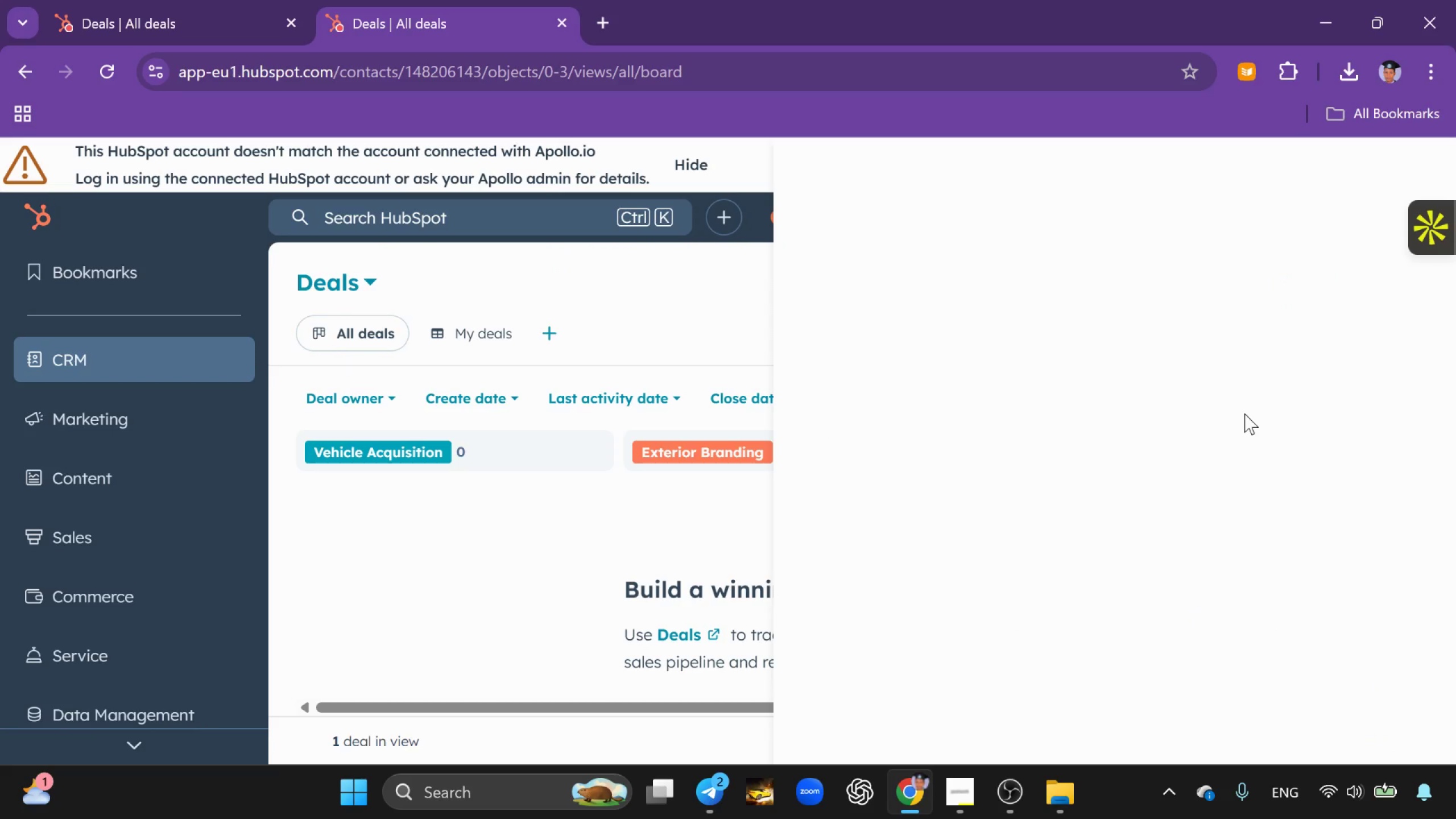 
wait(8.7)
 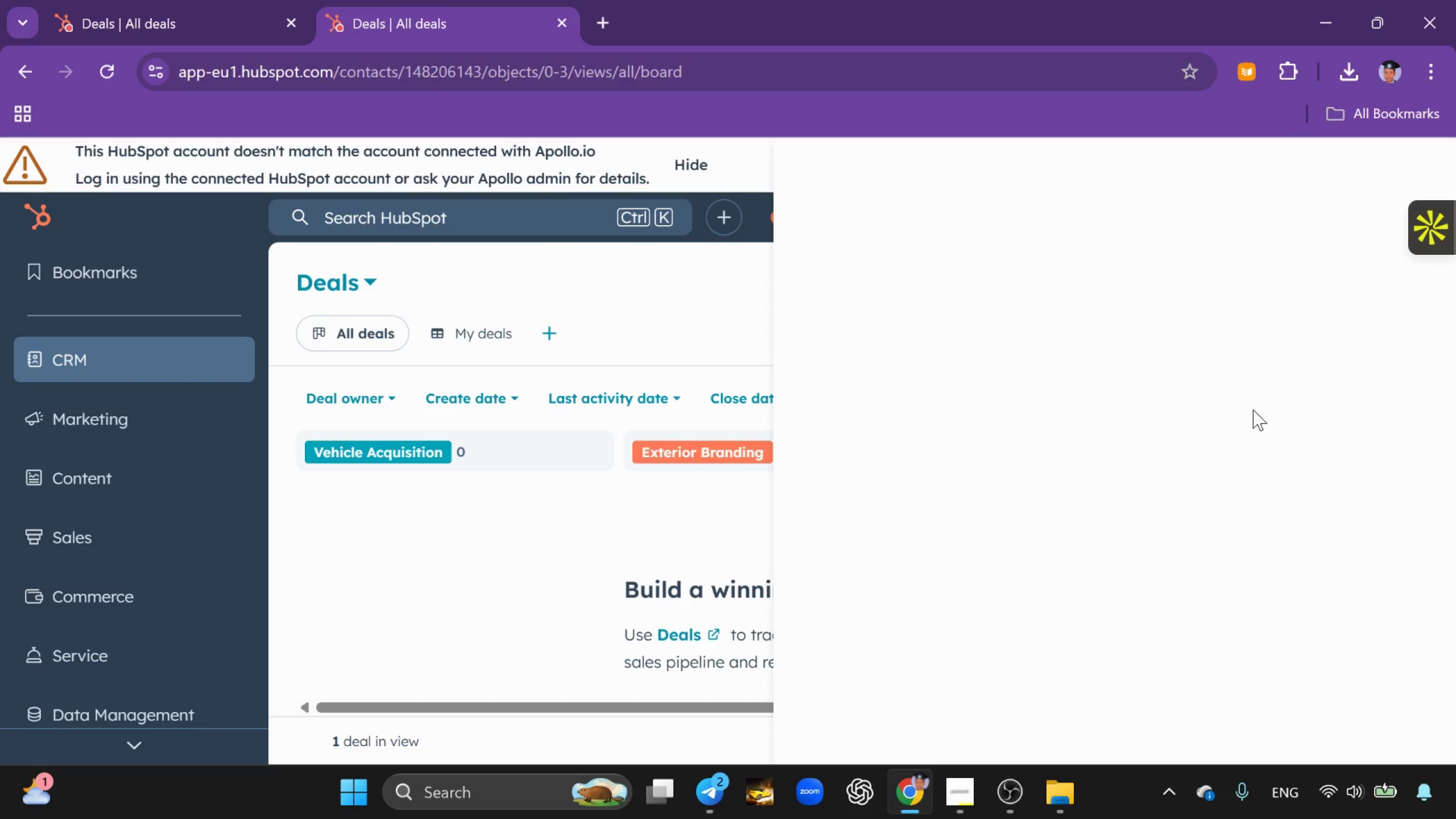 
type(Van 001)
 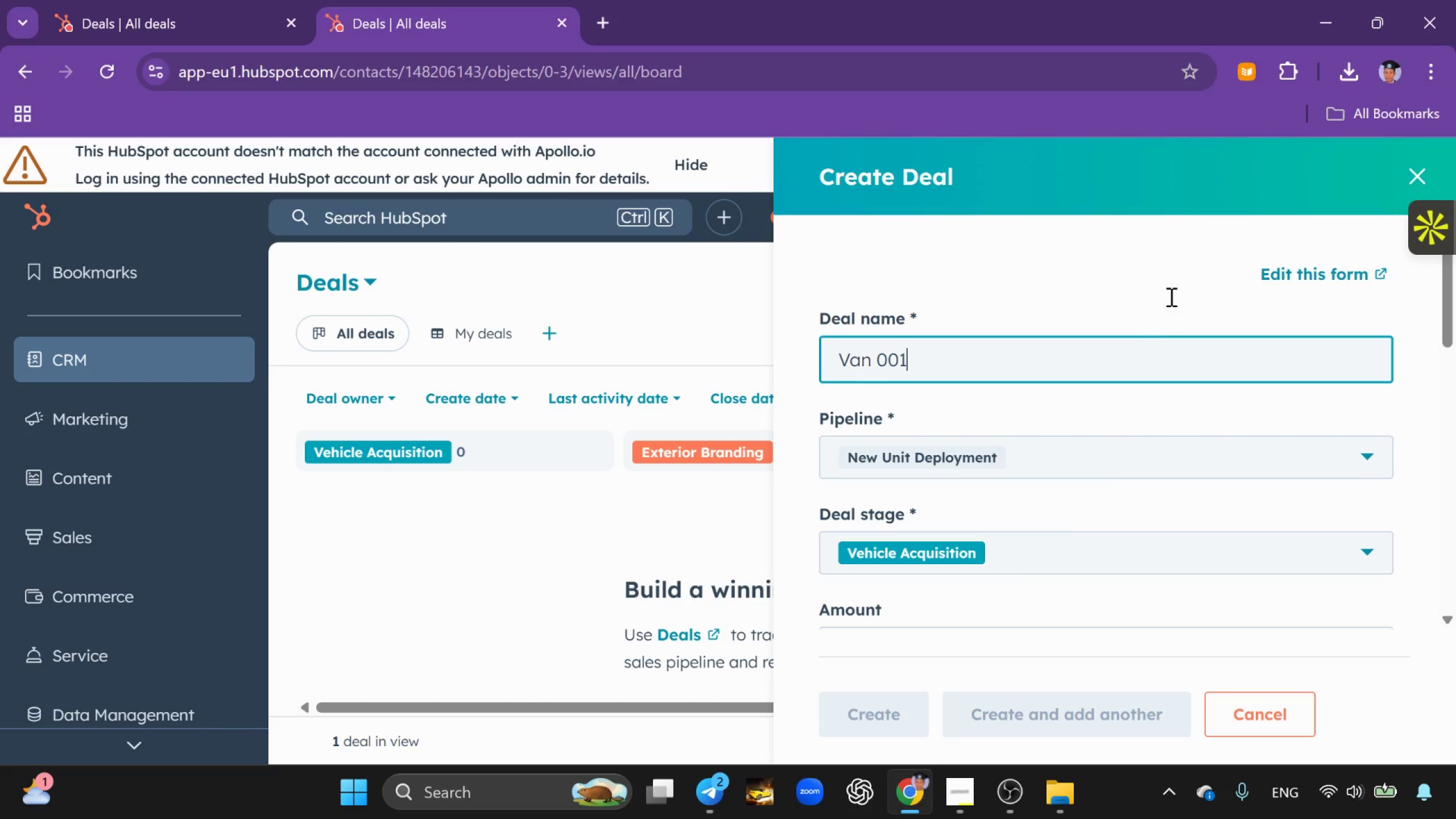 
scroll: coordinate [1162, 334], scroll_direction: down, amount: 2.0
 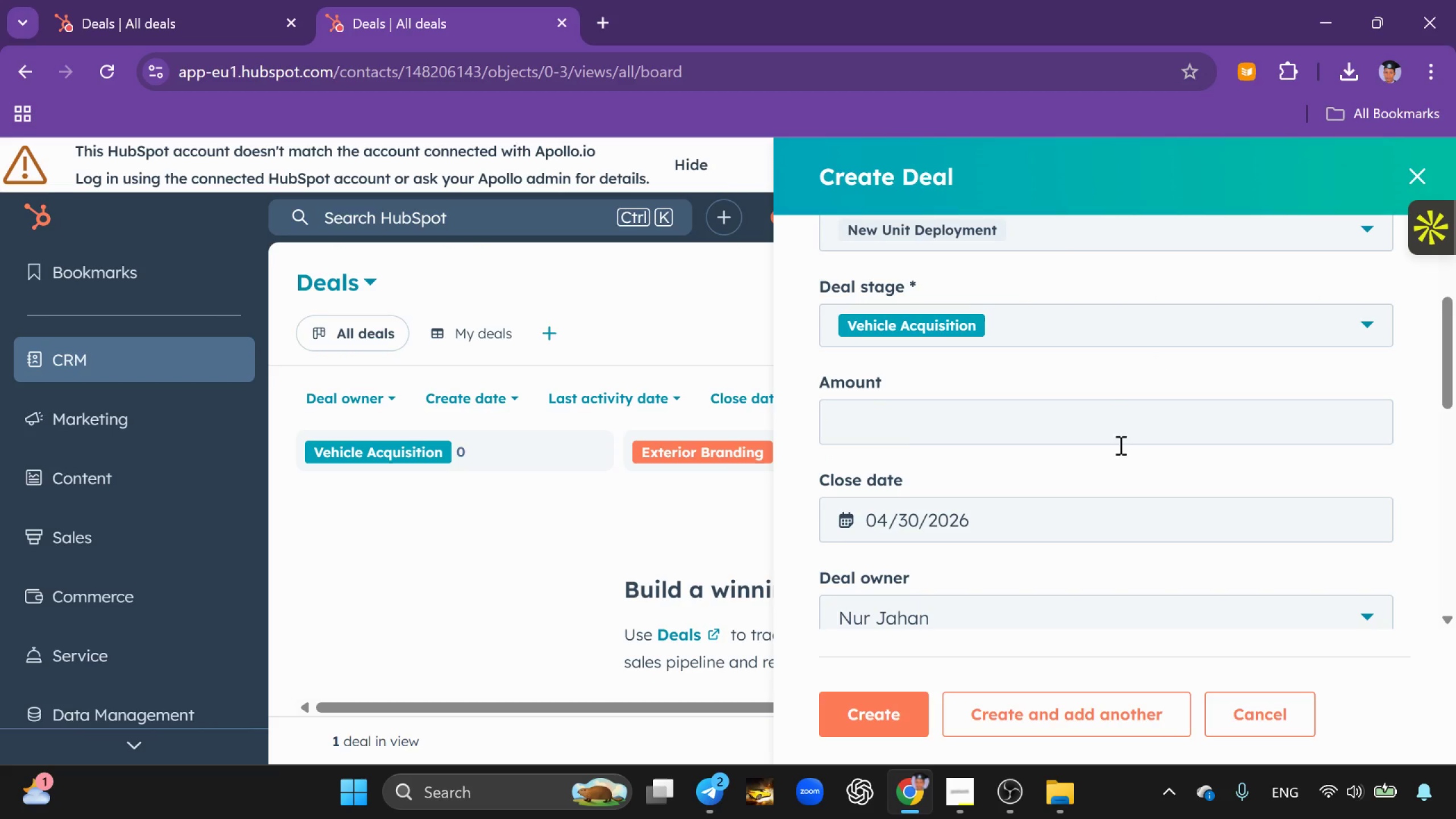 
left_click_drag(start_coordinate=[1119, 446], to_coordinate=[1119, 442])
 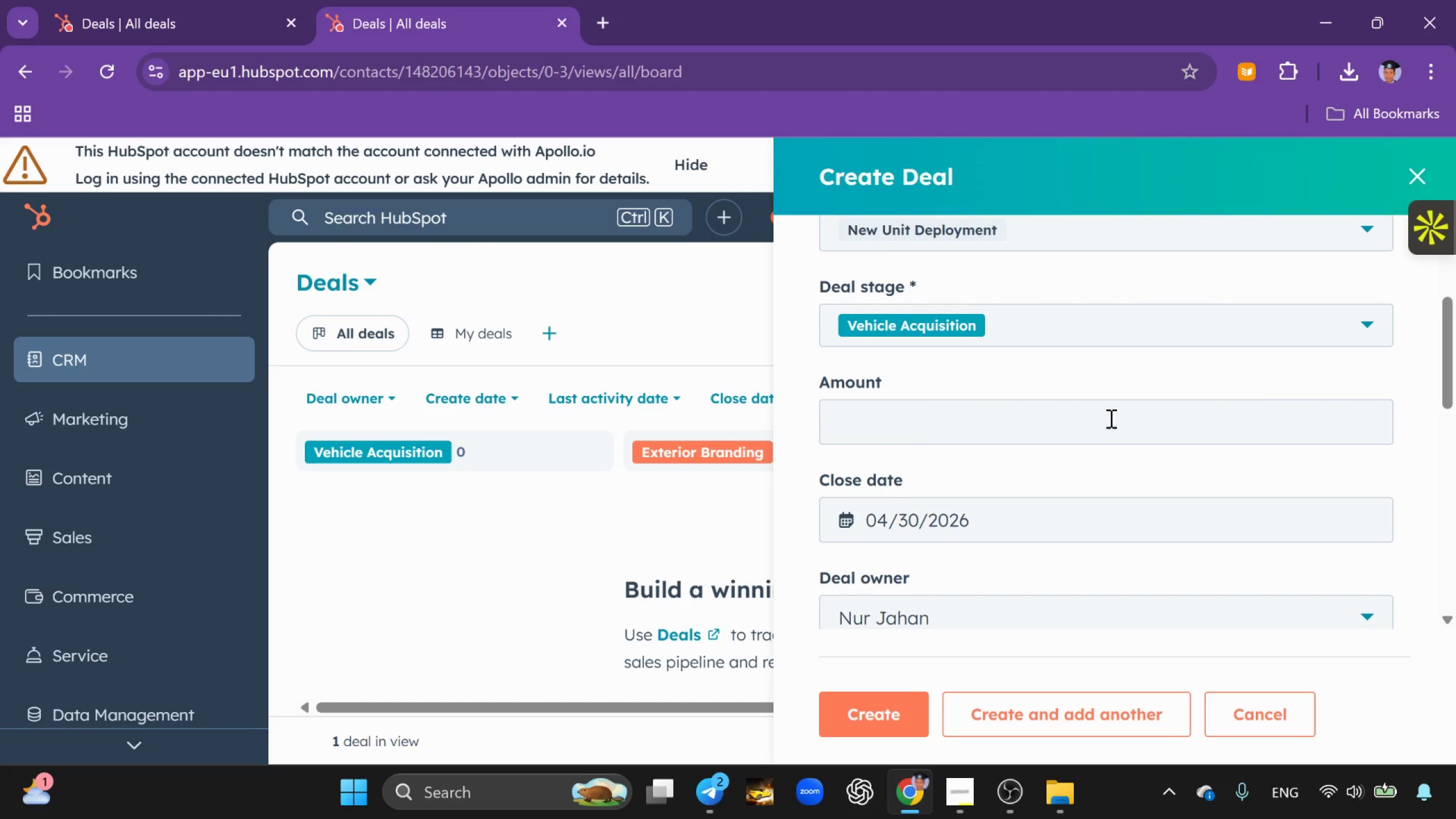 
double_click([1109, 418])
 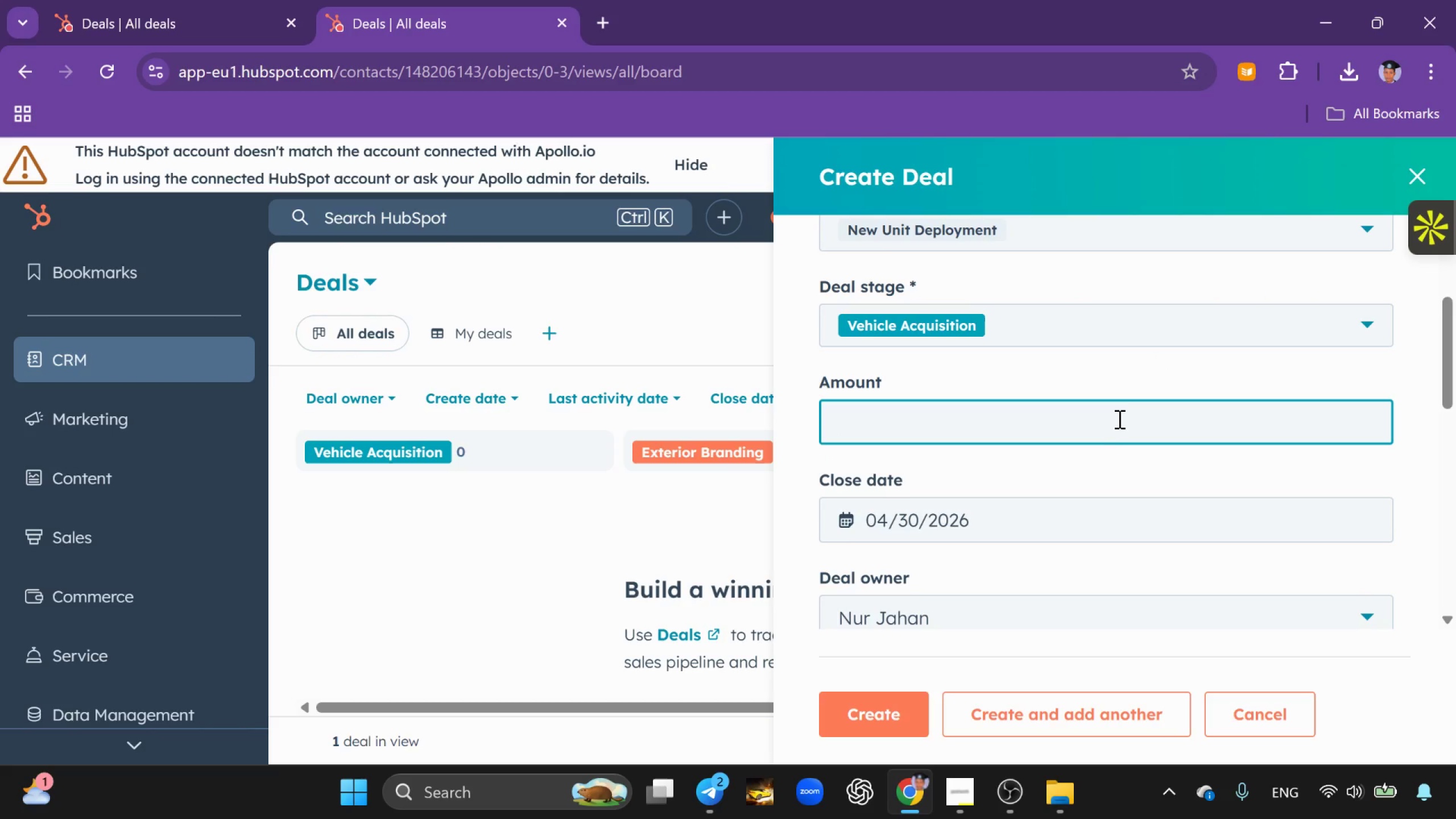 
key(6)
 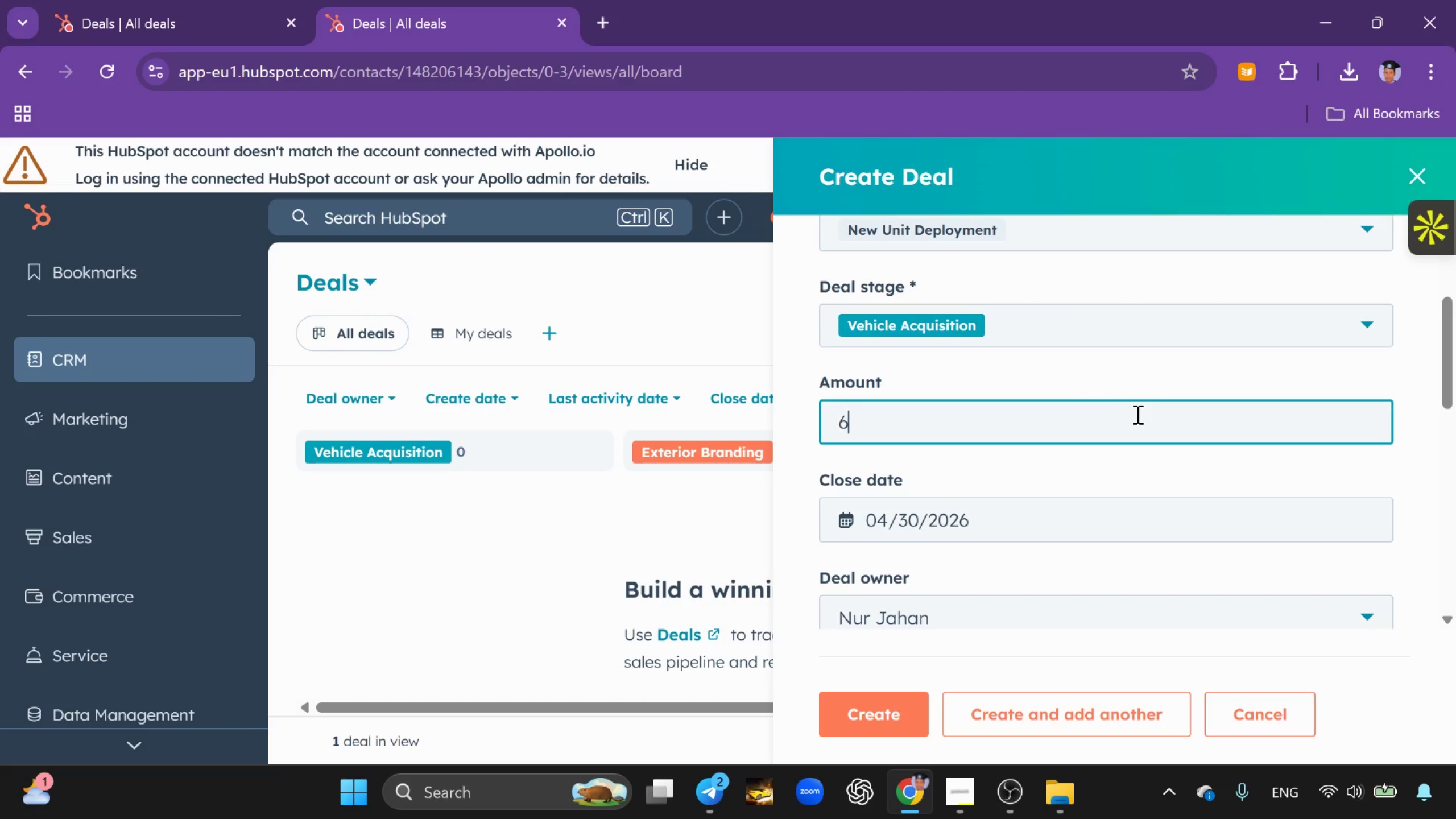 
key(Backspace)
 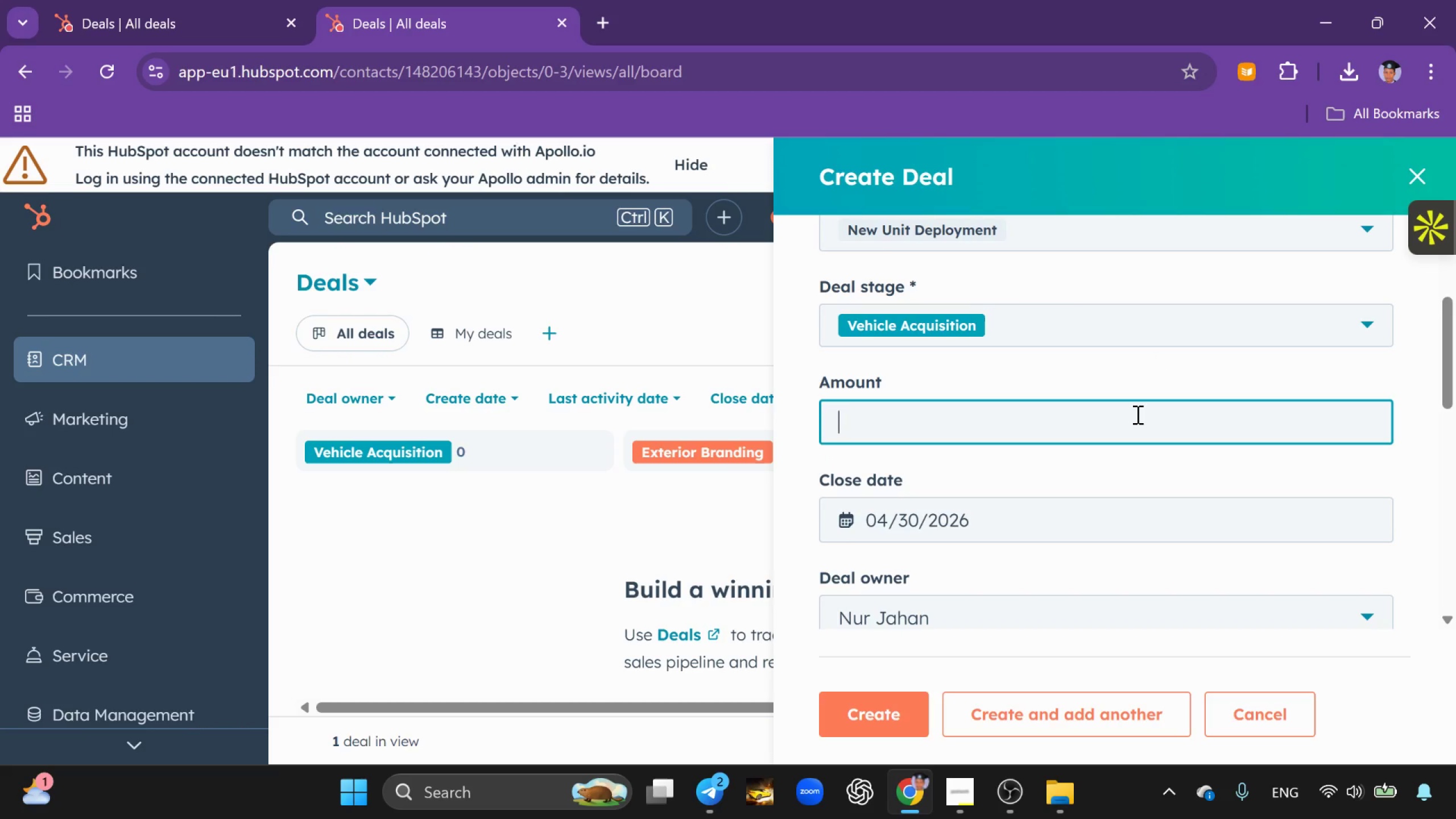 
key(5)
 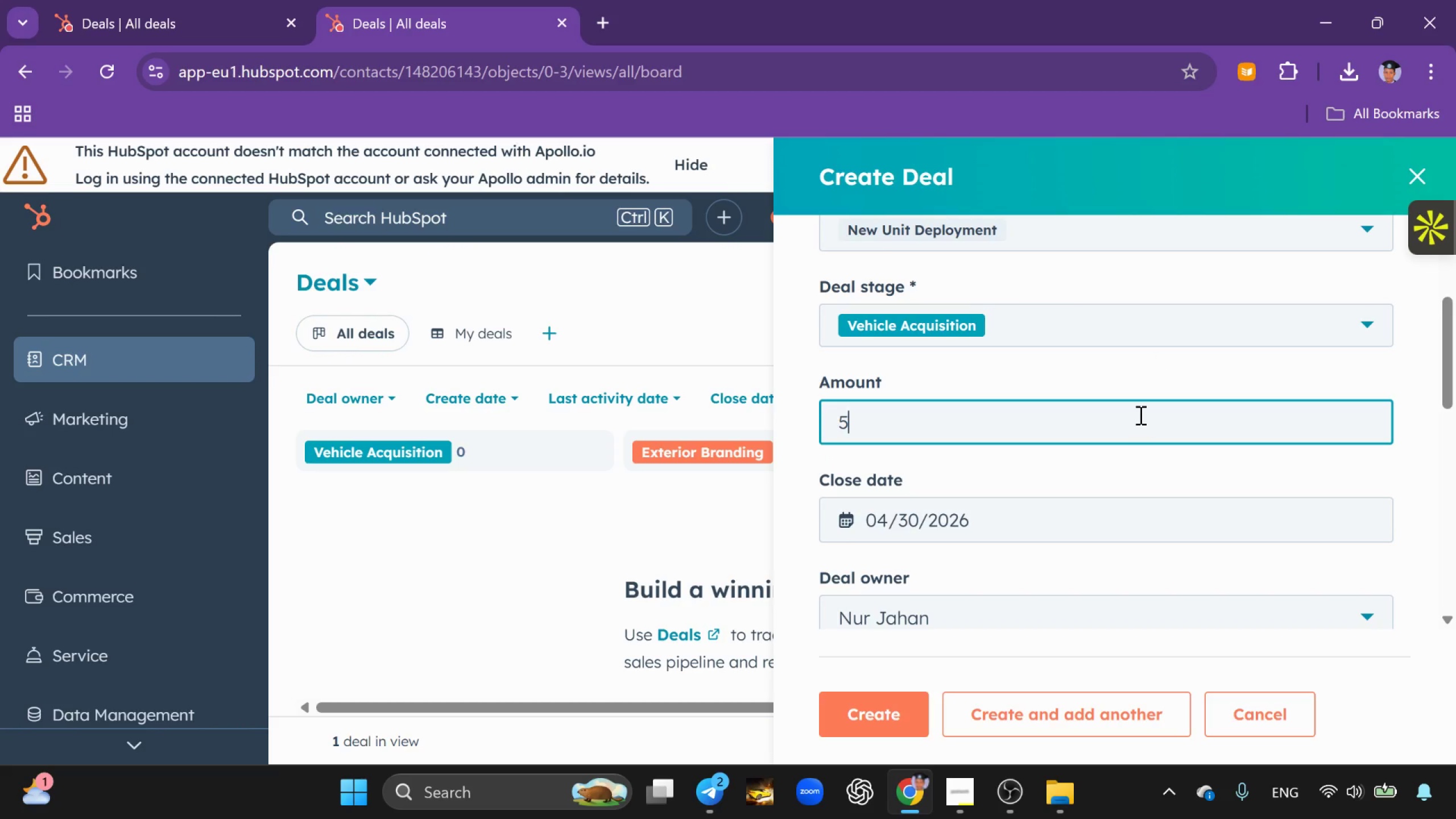 
type(000)
 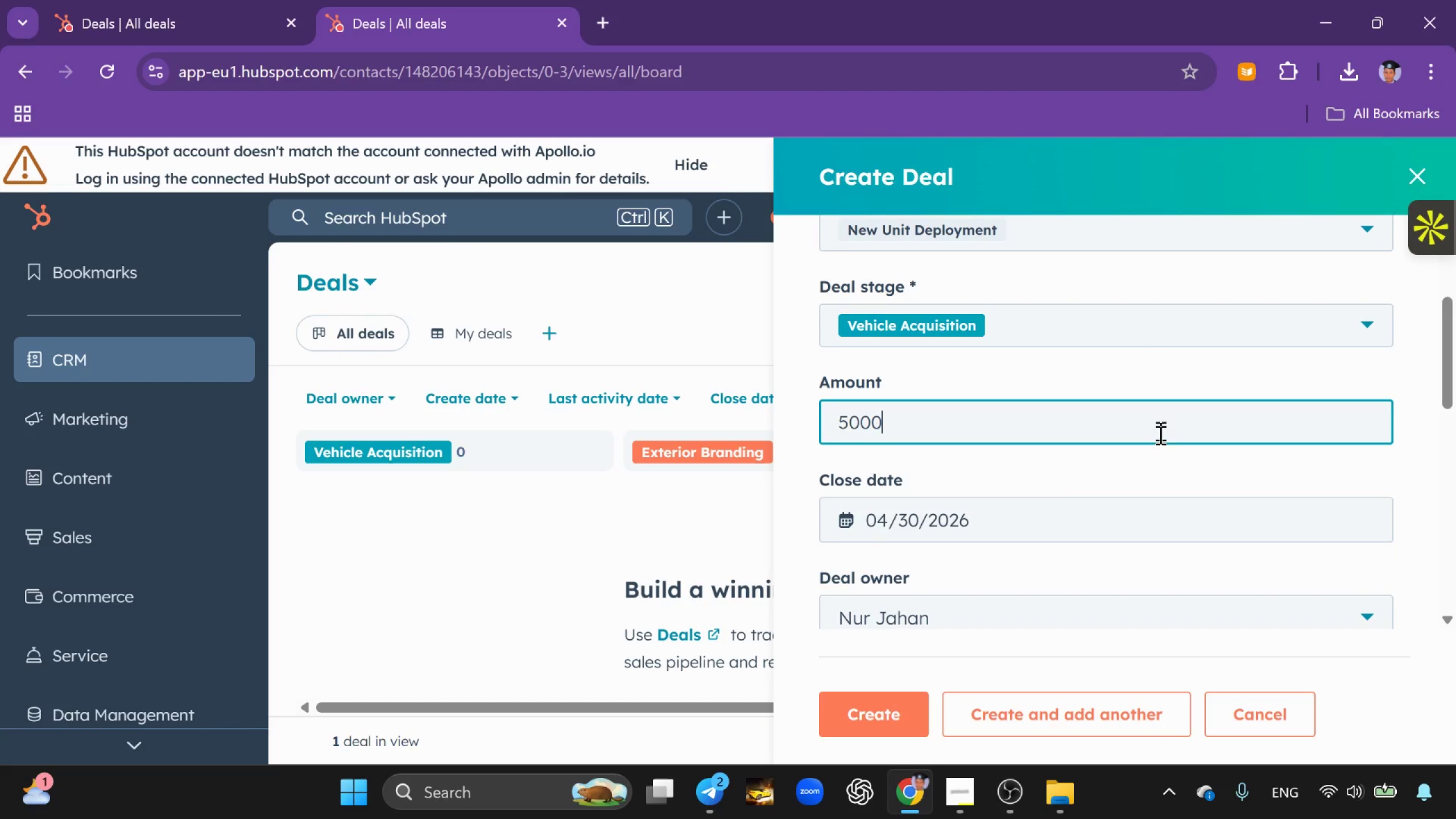 
scroll: coordinate [1150, 450], scroll_direction: down, amount: 2.0
 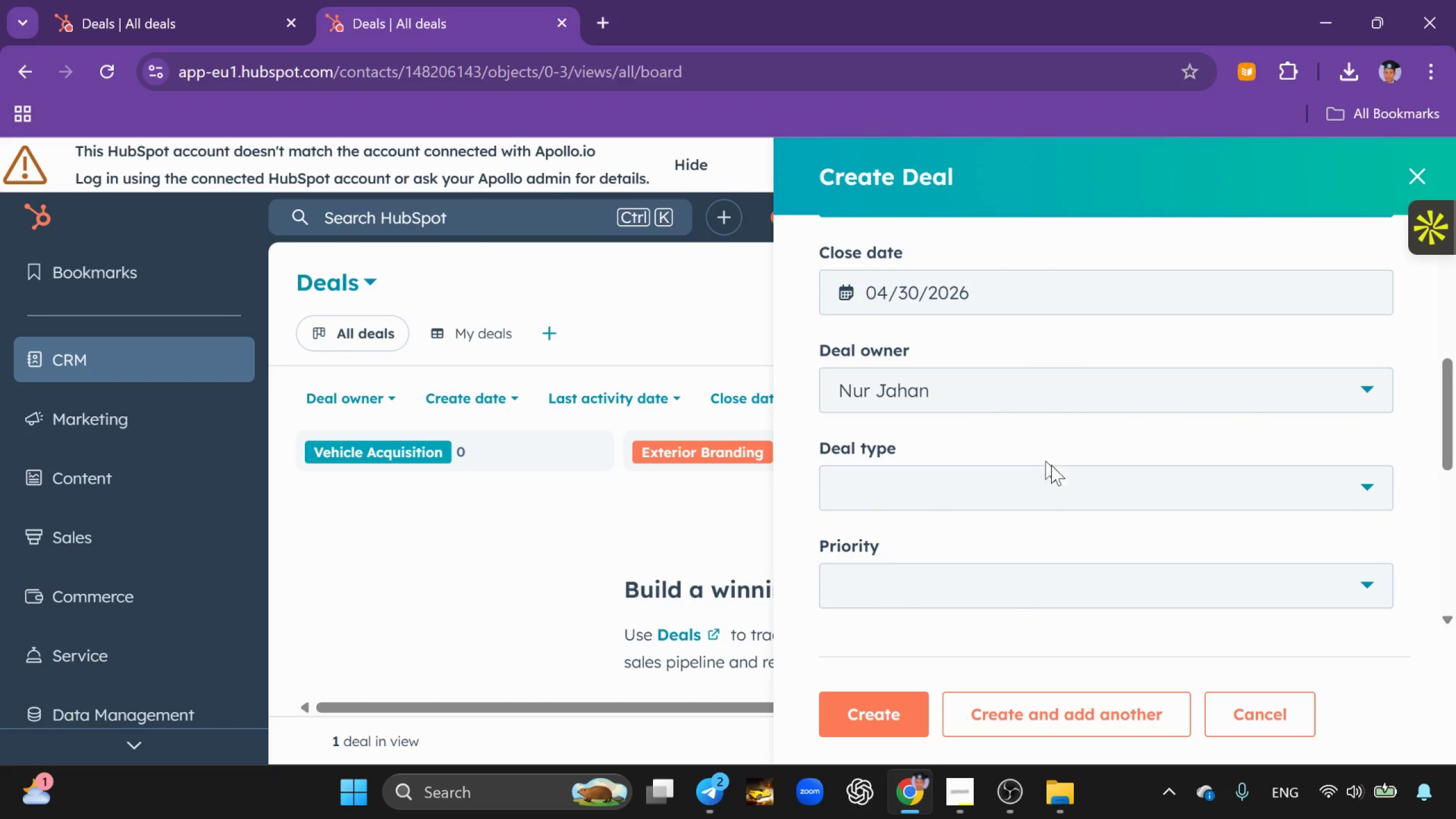 
left_click([1083, 507])
 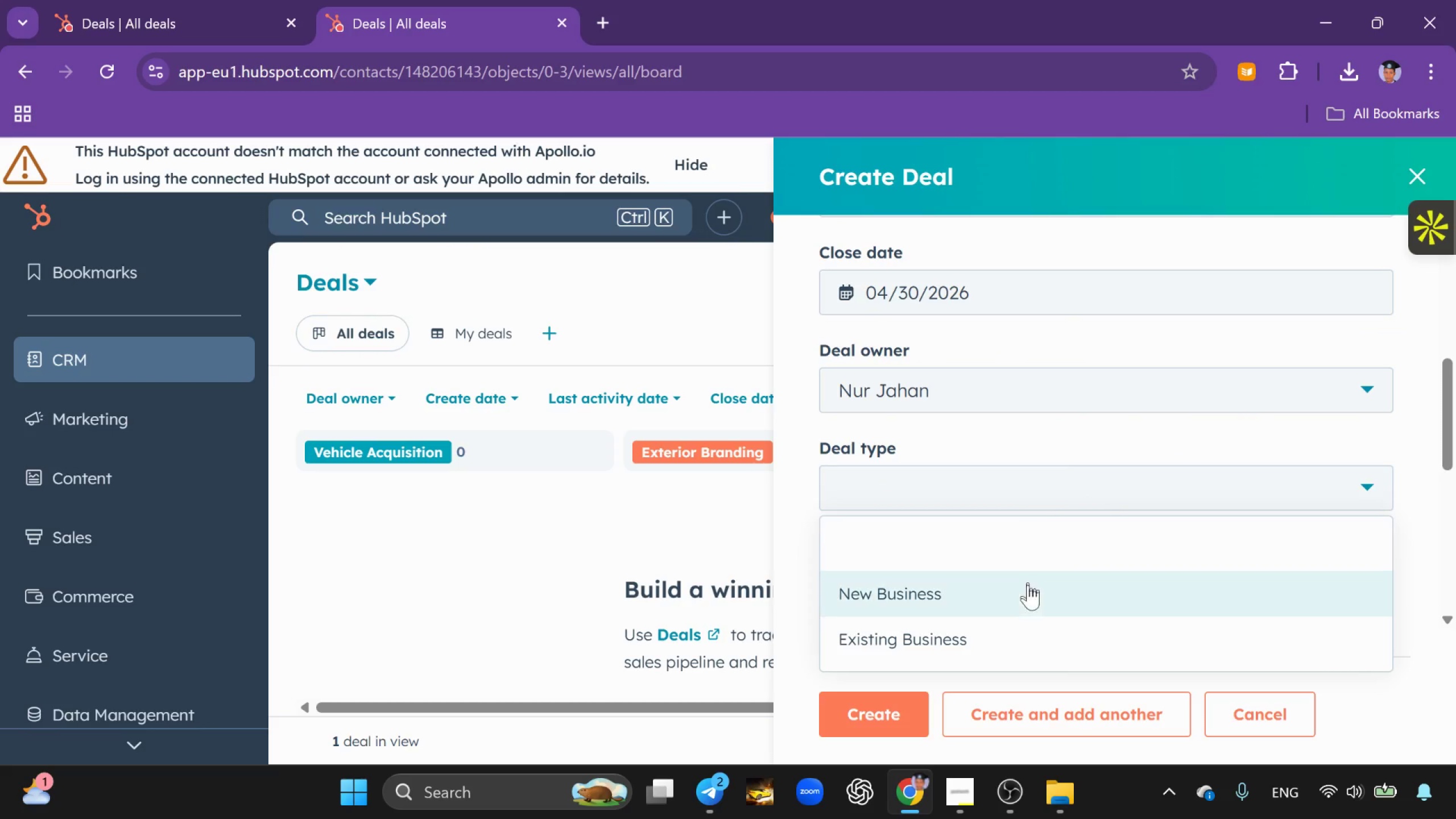 
left_click_drag(start_coordinate=[1028, 588], to_coordinate=[1029, 581])
 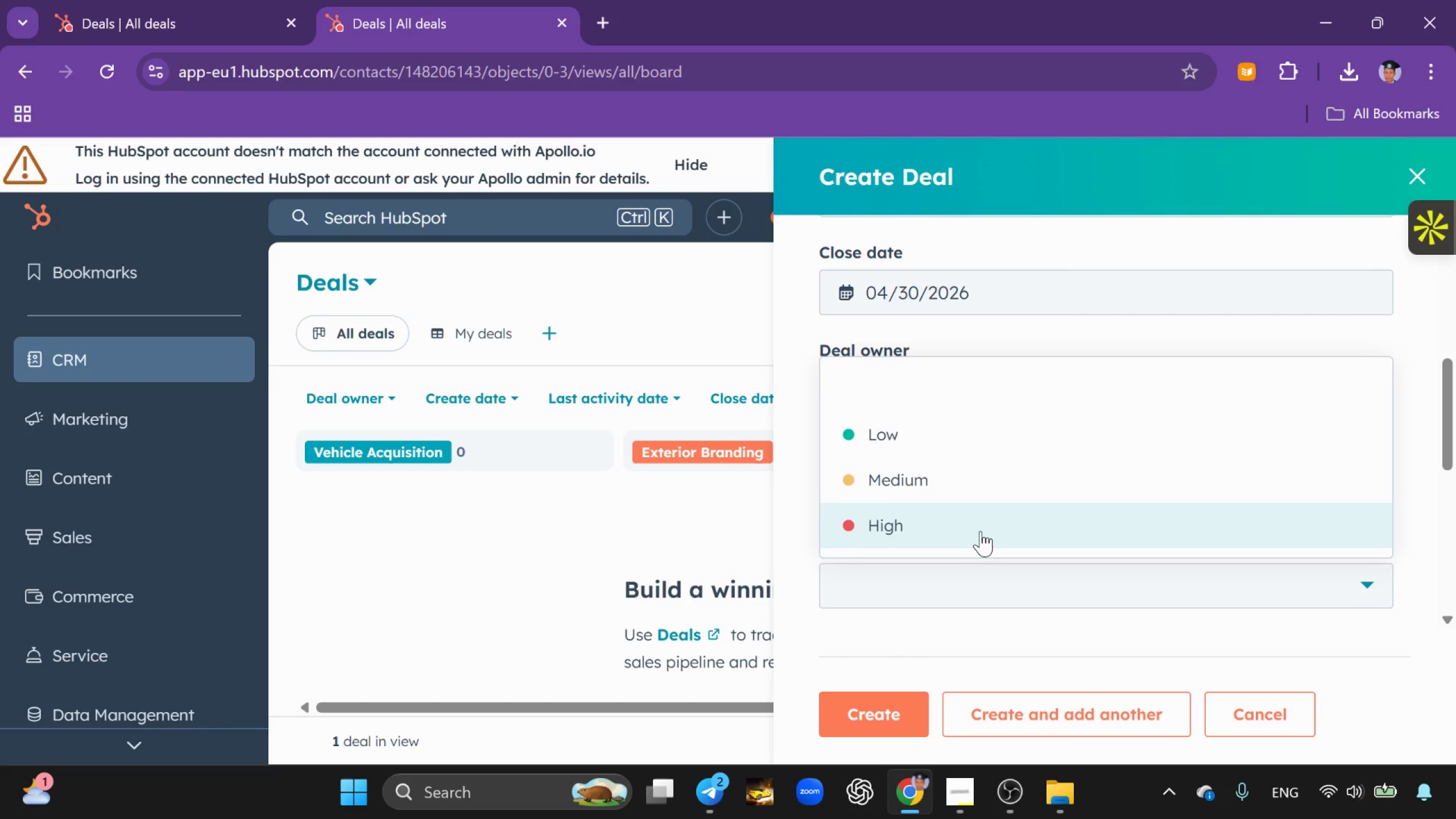 
scroll: coordinate [995, 521], scroll_direction: down, amount: 2.0
 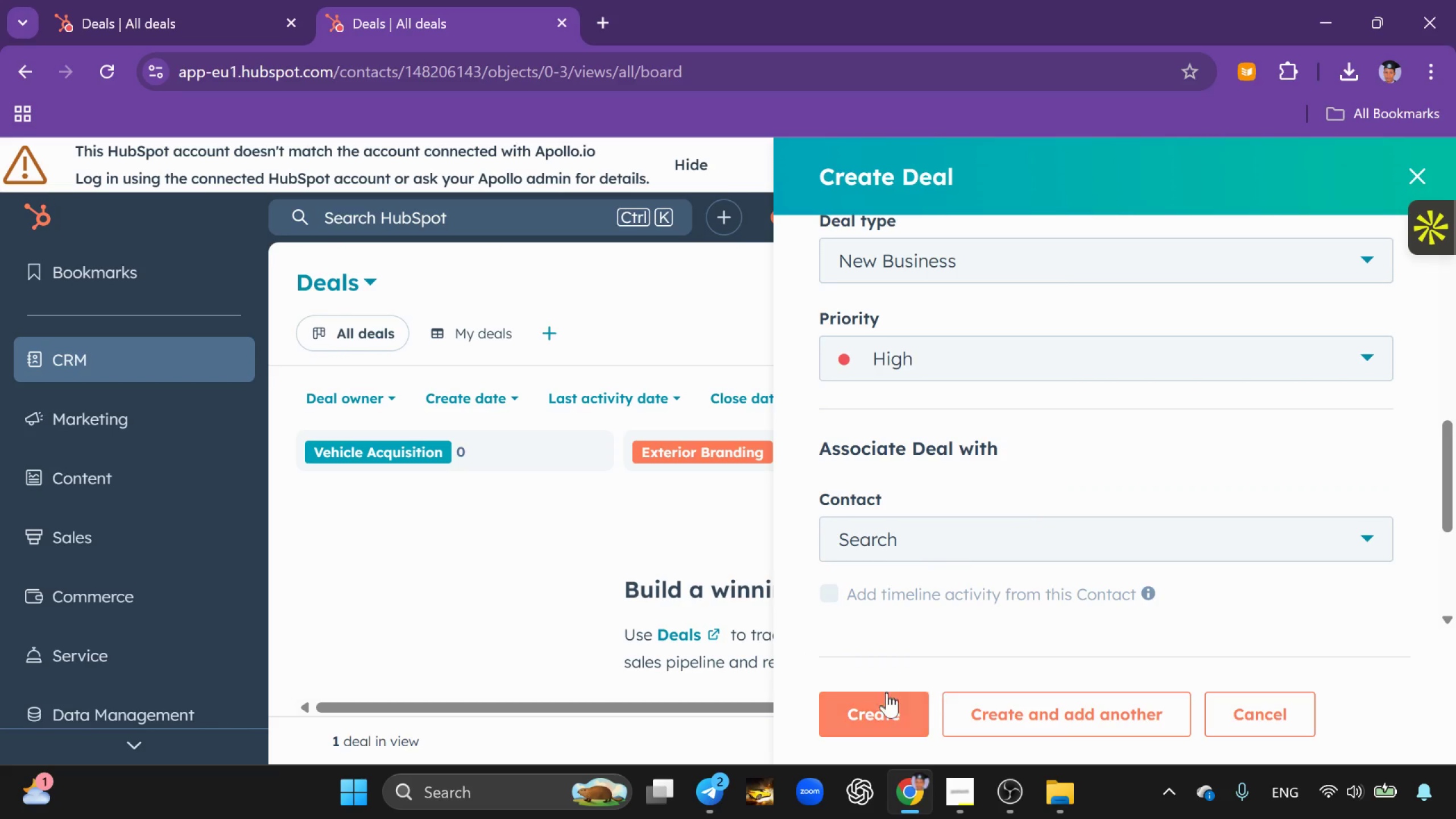 
left_click([892, 711])
 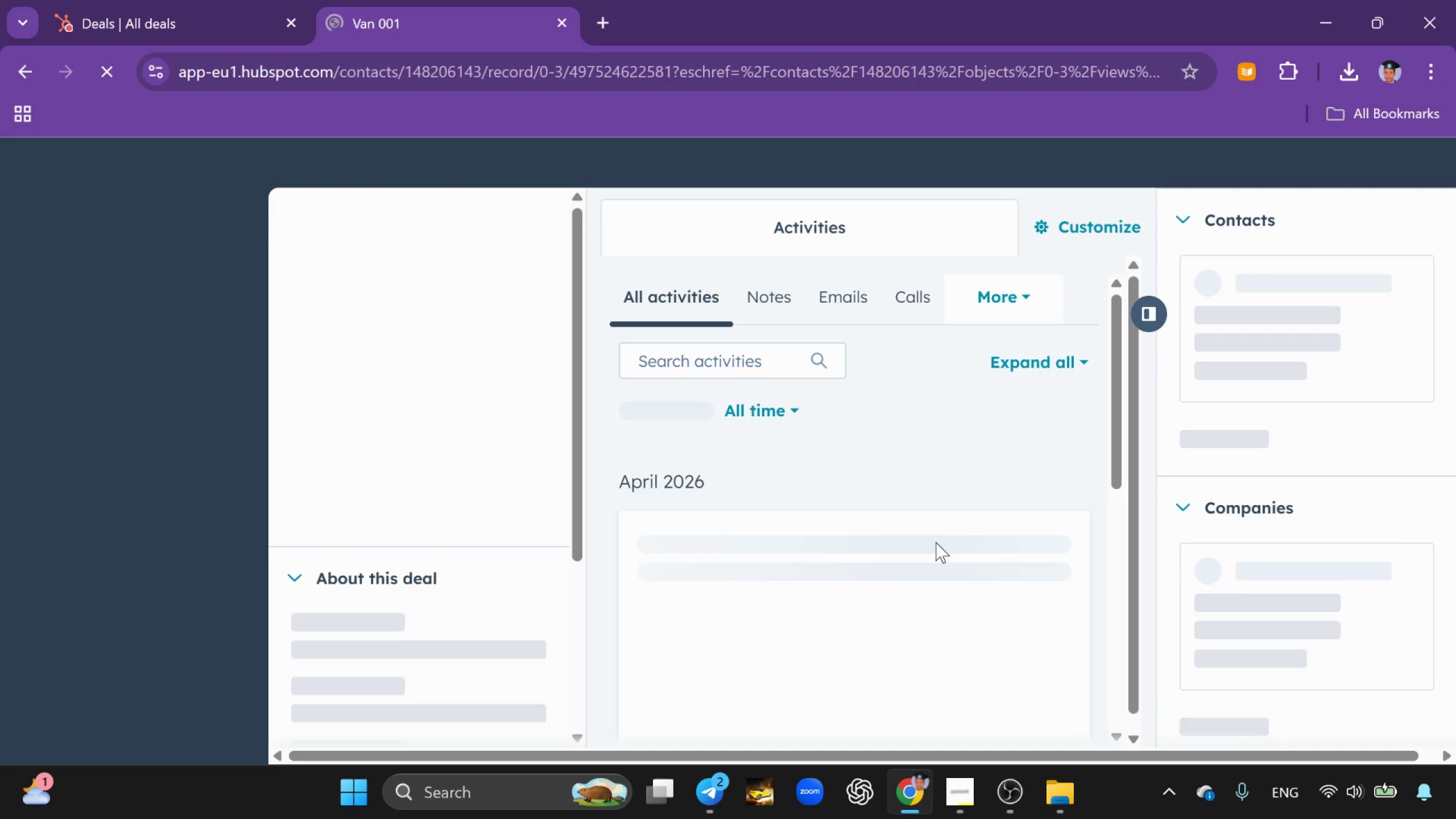 
wait(9.79)
 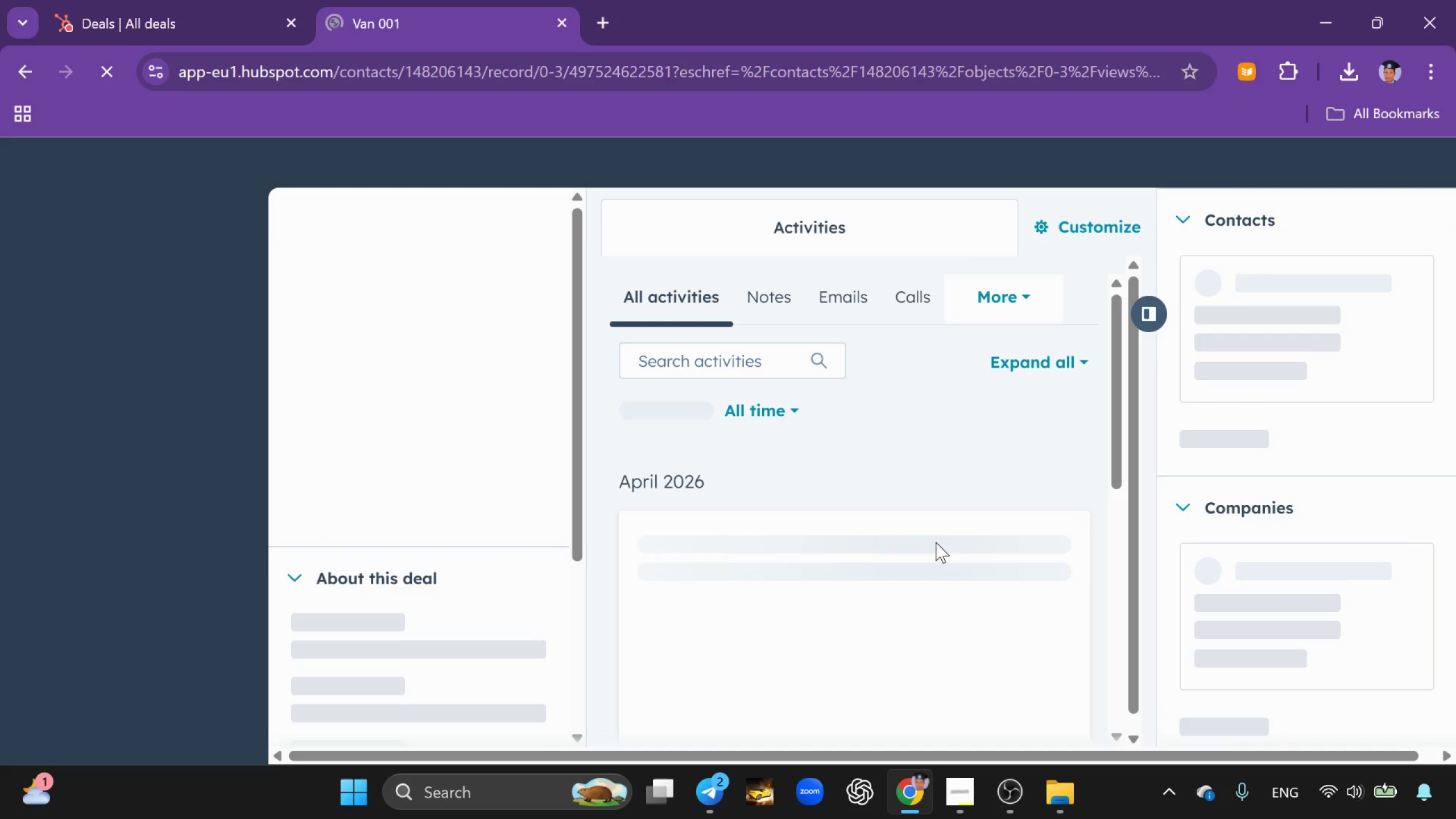 
left_click([306, 211])
 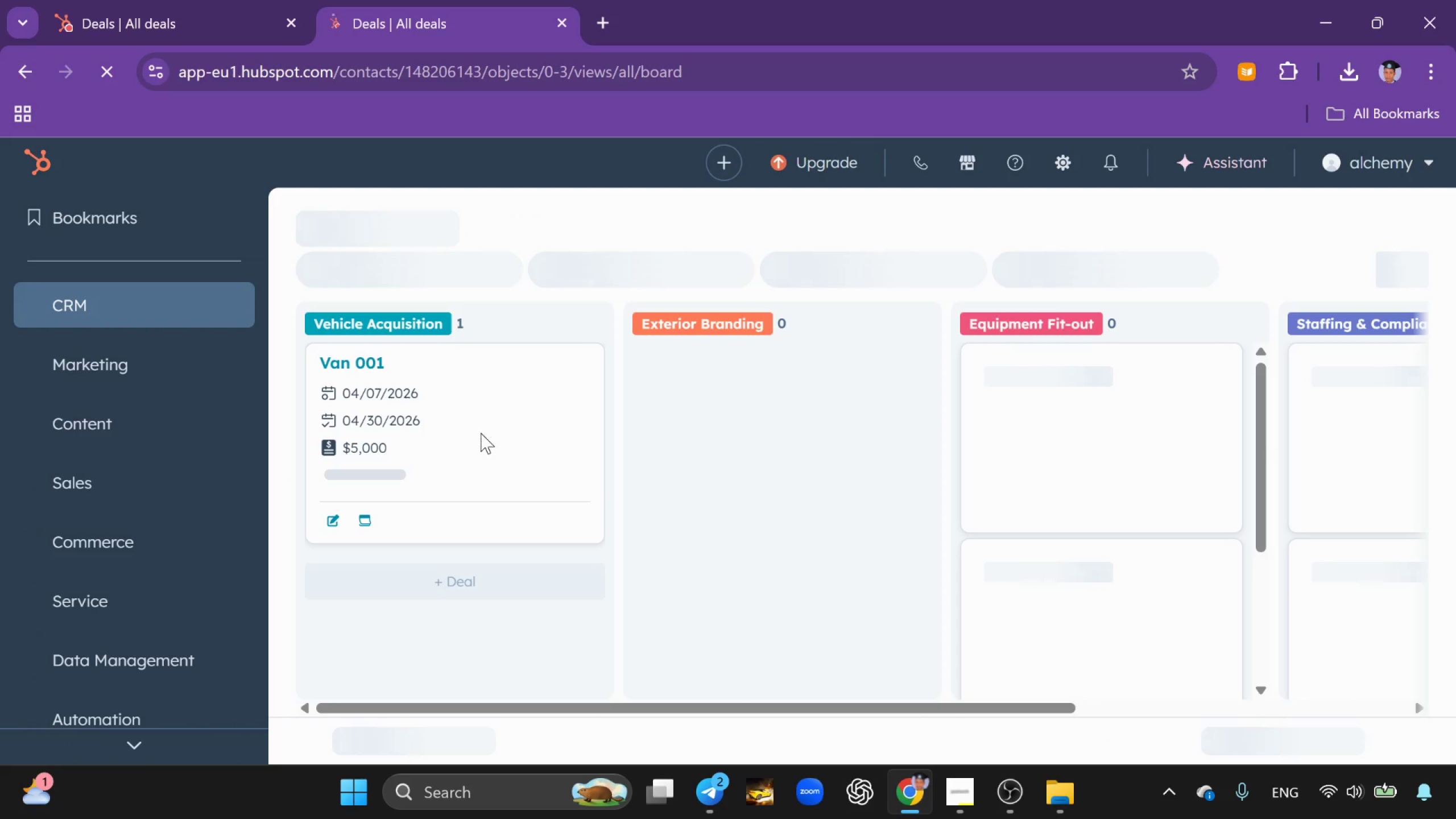 
wait(6.77)
 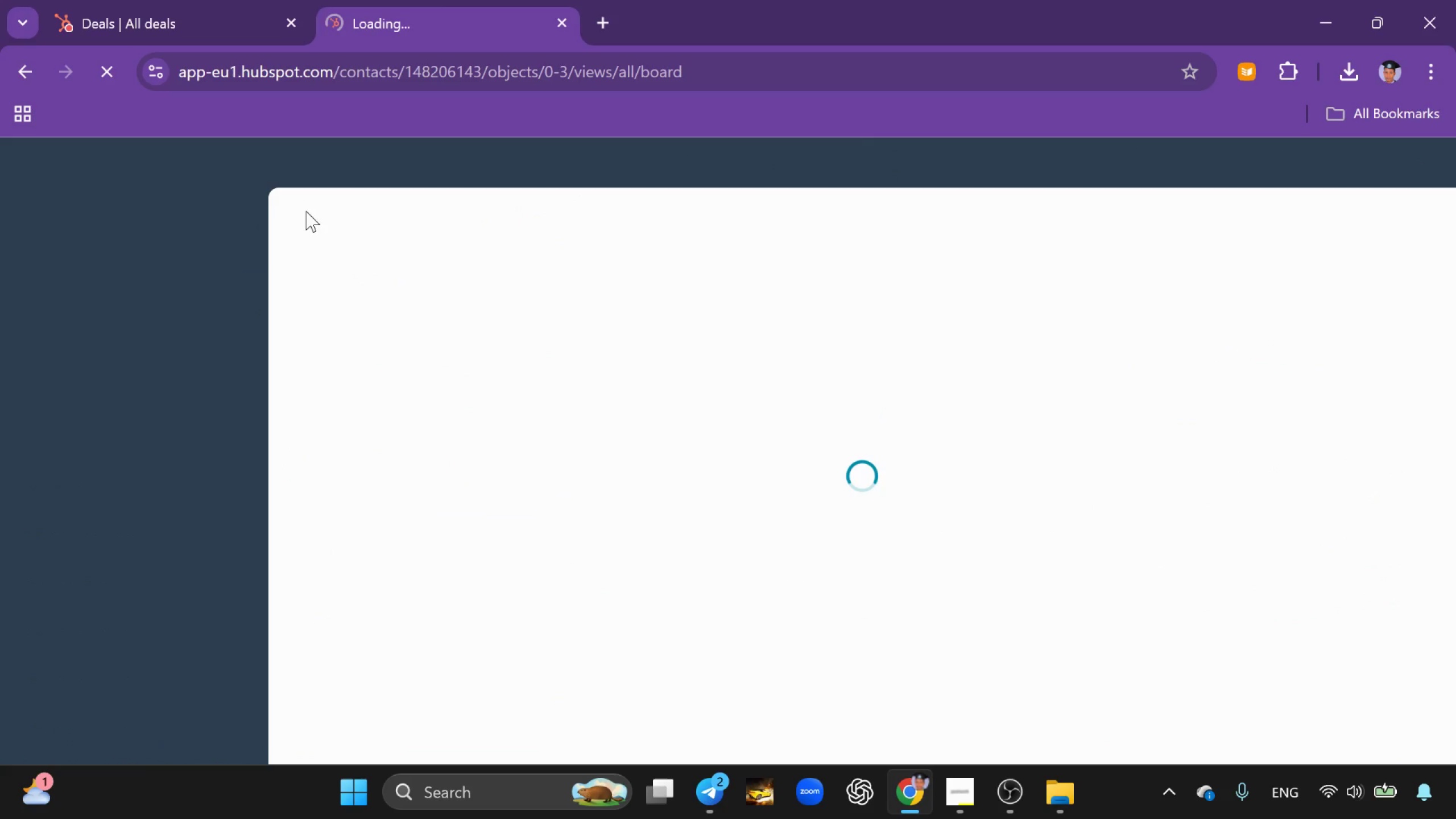 
left_click_drag(start_coordinate=[450, 505], to_coordinate=[674, 535])
 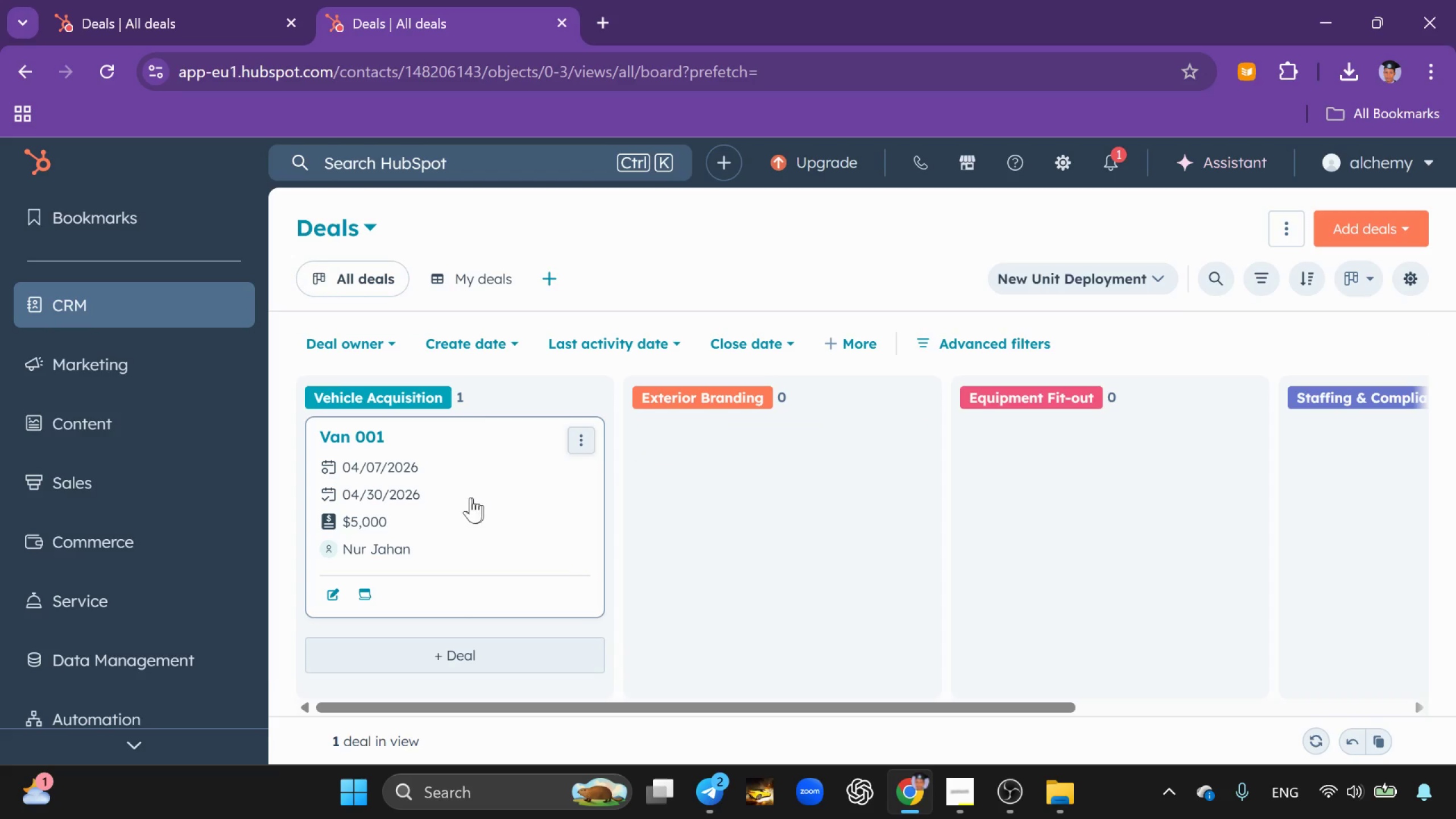 
left_click_drag(start_coordinate=[458, 494], to_coordinate=[738, 531])
 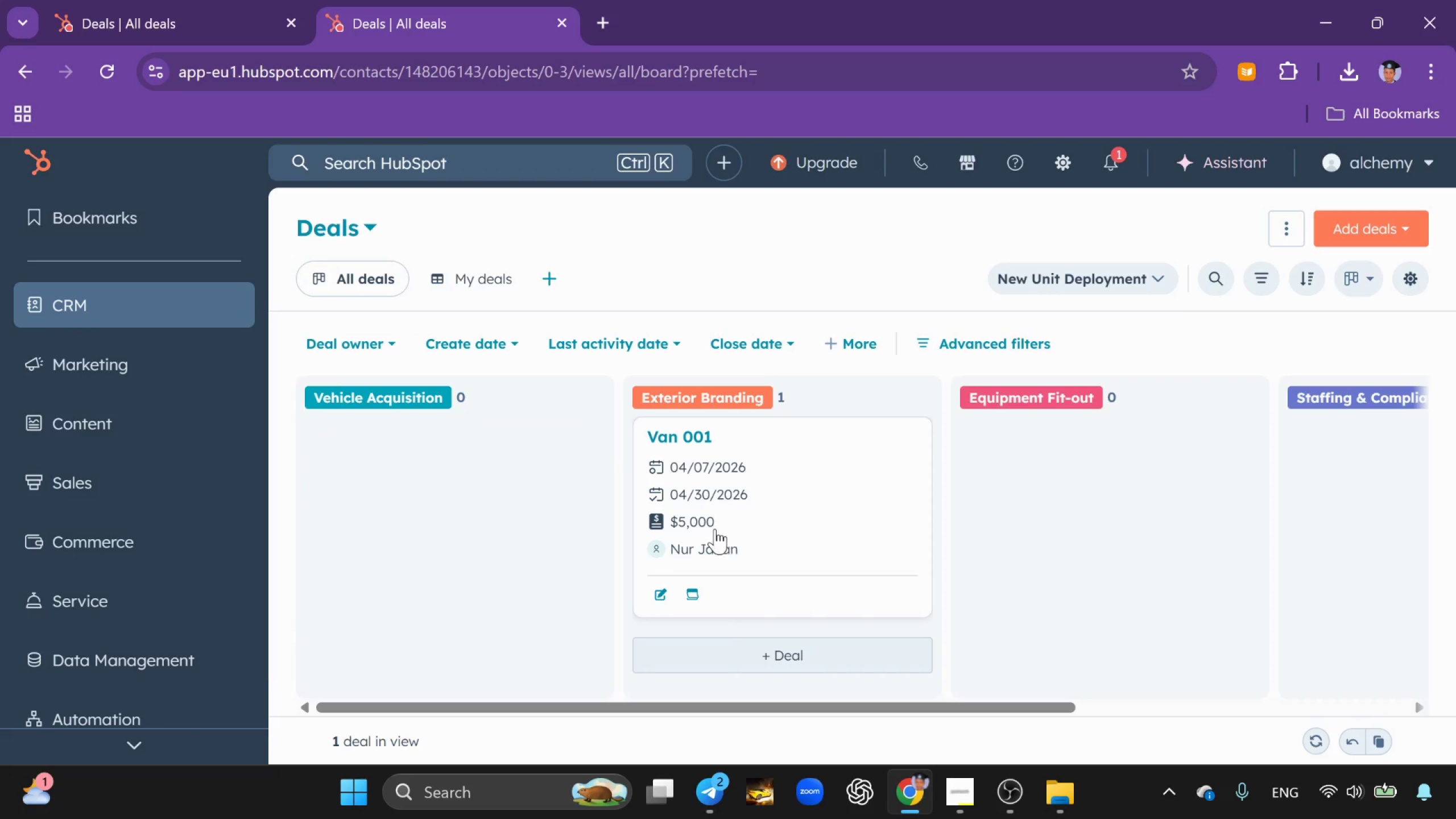 
left_click_drag(start_coordinate=[714, 529], to_coordinate=[1015, 565])
 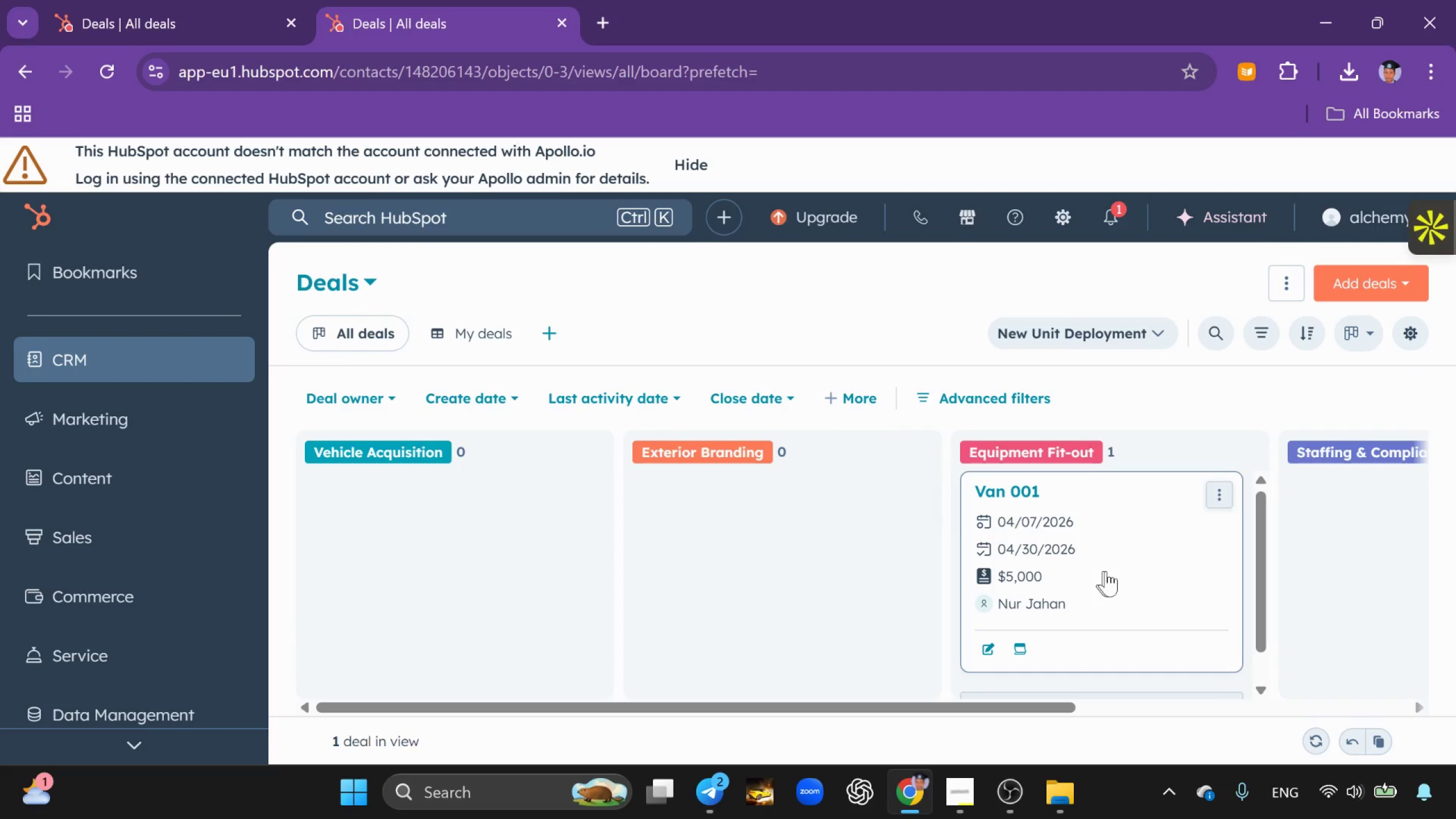 
left_click_drag(start_coordinate=[1115, 572], to_coordinate=[1109, 573])
 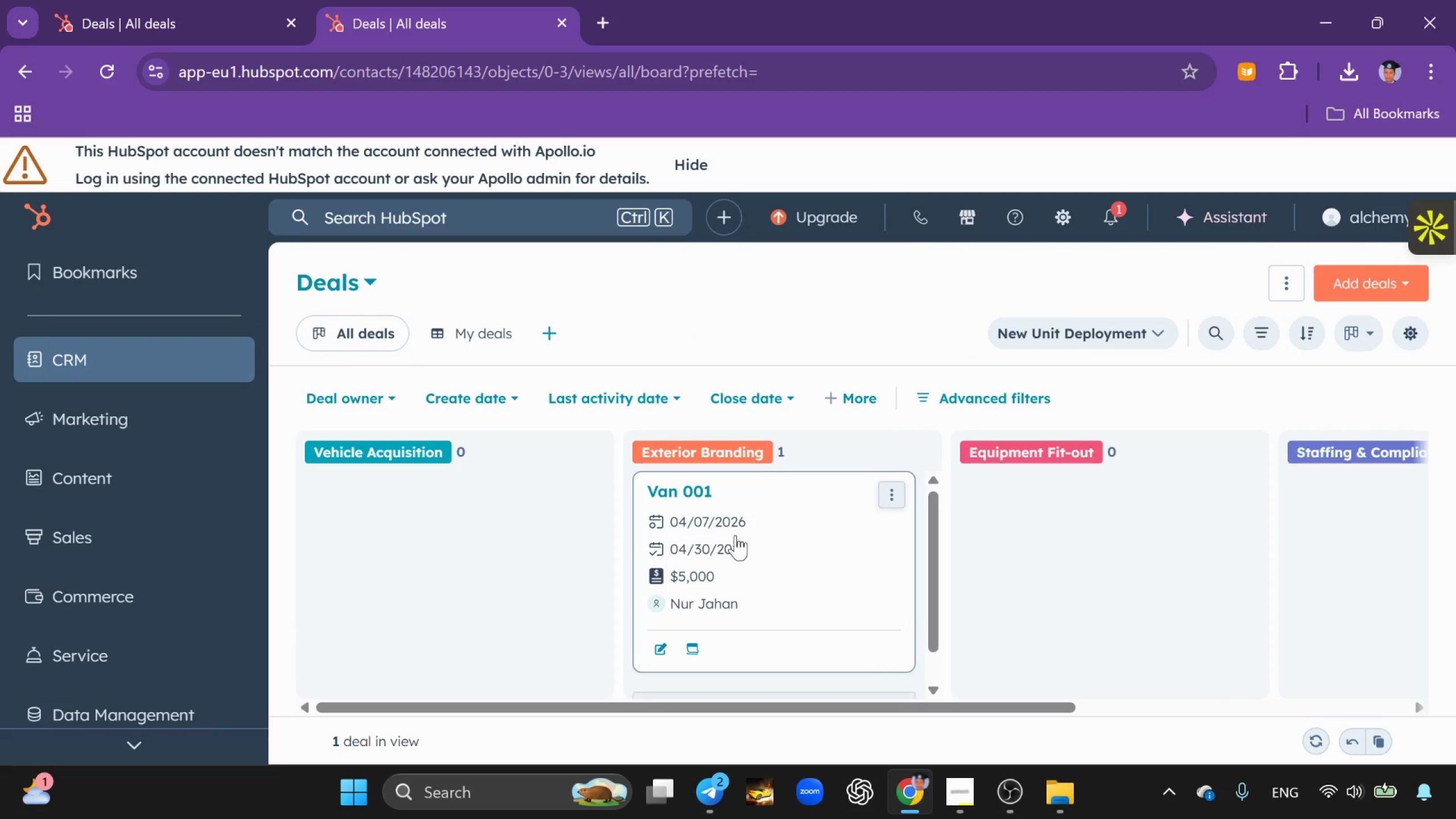 
left_click_drag(start_coordinate=[715, 534], to_coordinate=[1104, 558])
 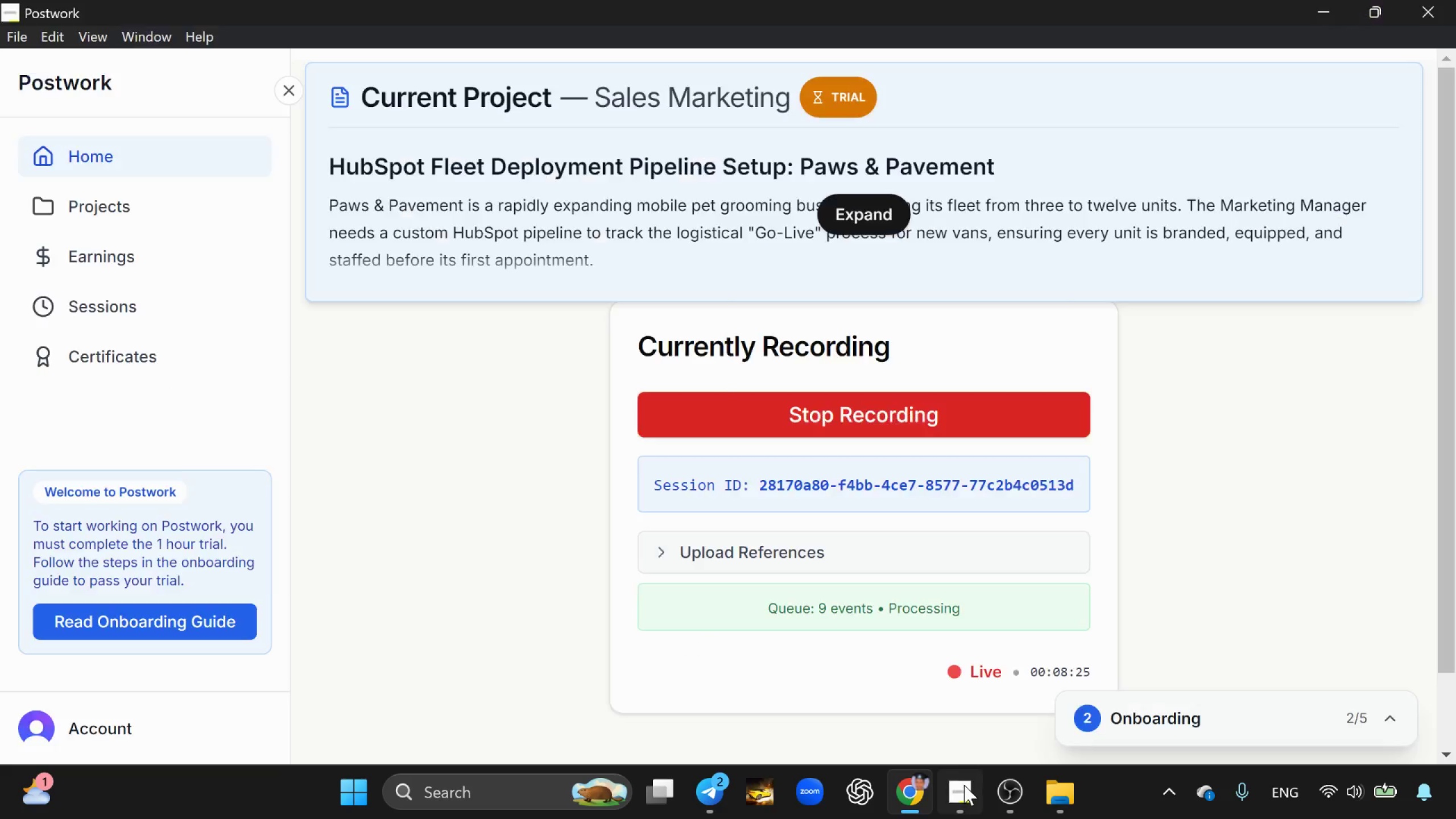 
wait(11.51)
 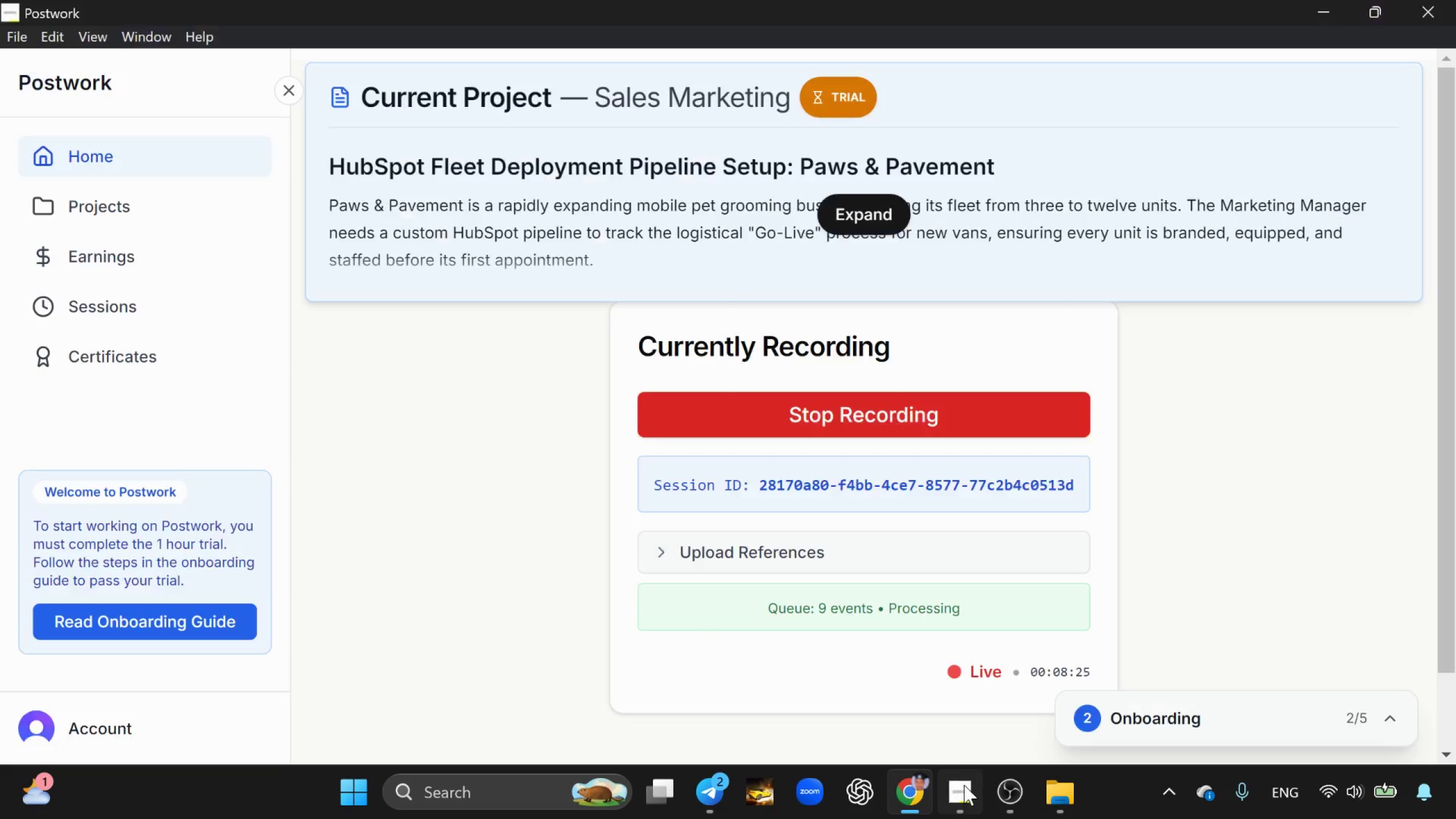 
left_click_drag(start_coordinate=[805, 561], to_coordinate=[1353, 575])
 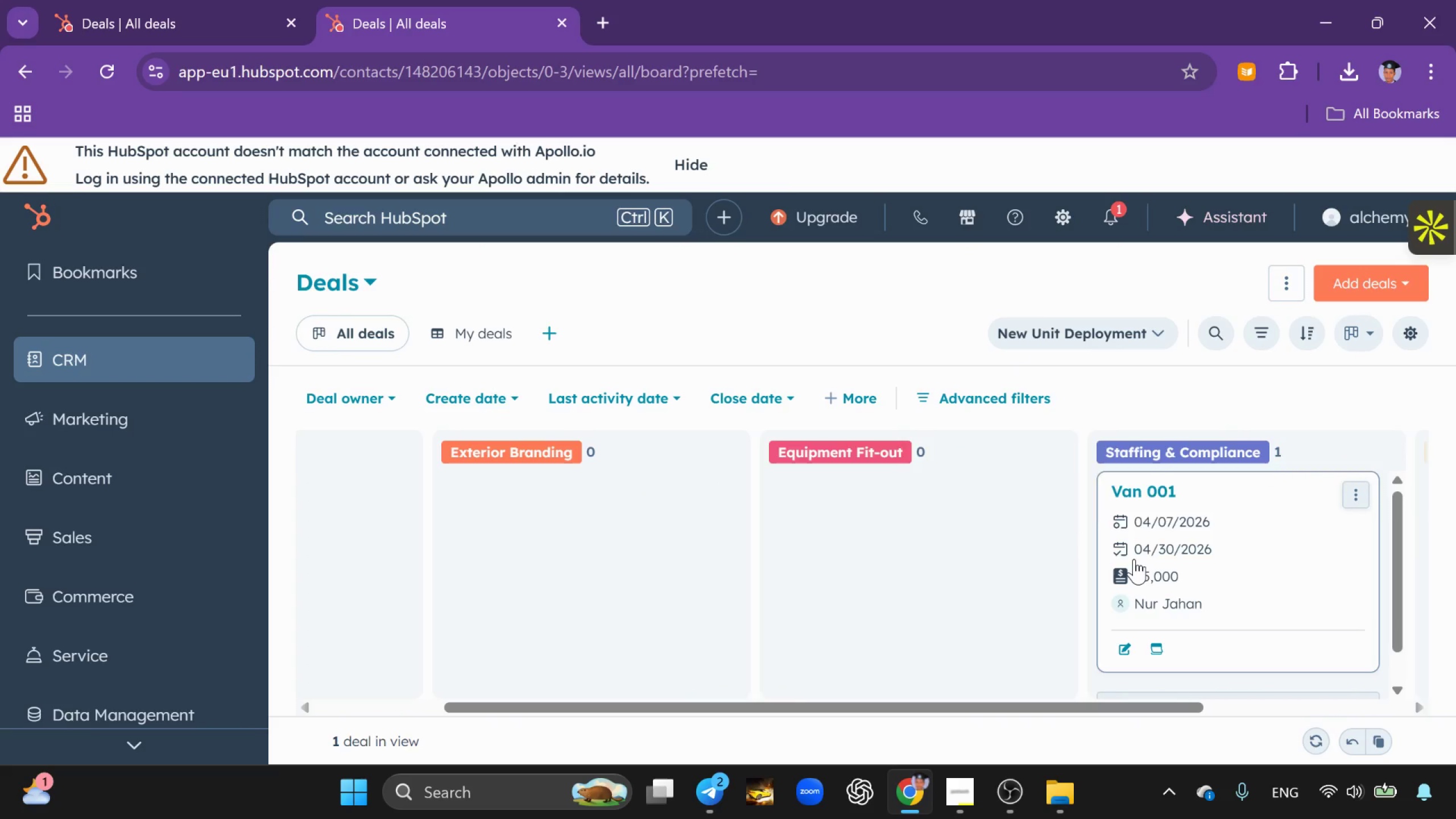 
left_click_drag(start_coordinate=[1257, 569], to_coordinate=[1290, 597])
 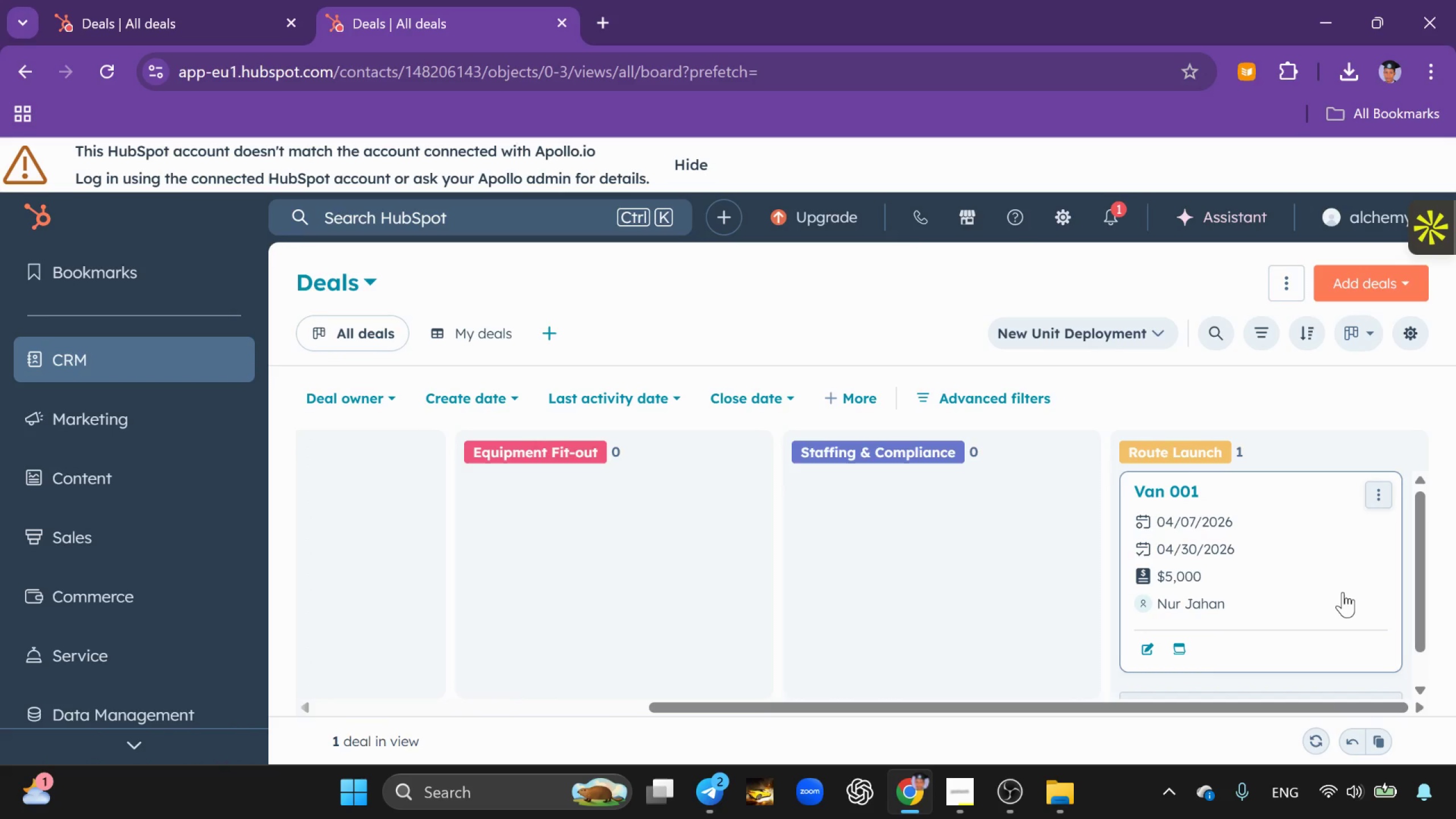 
left_click_drag(start_coordinate=[1338, 592], to_coordinate=[1012, 571])
 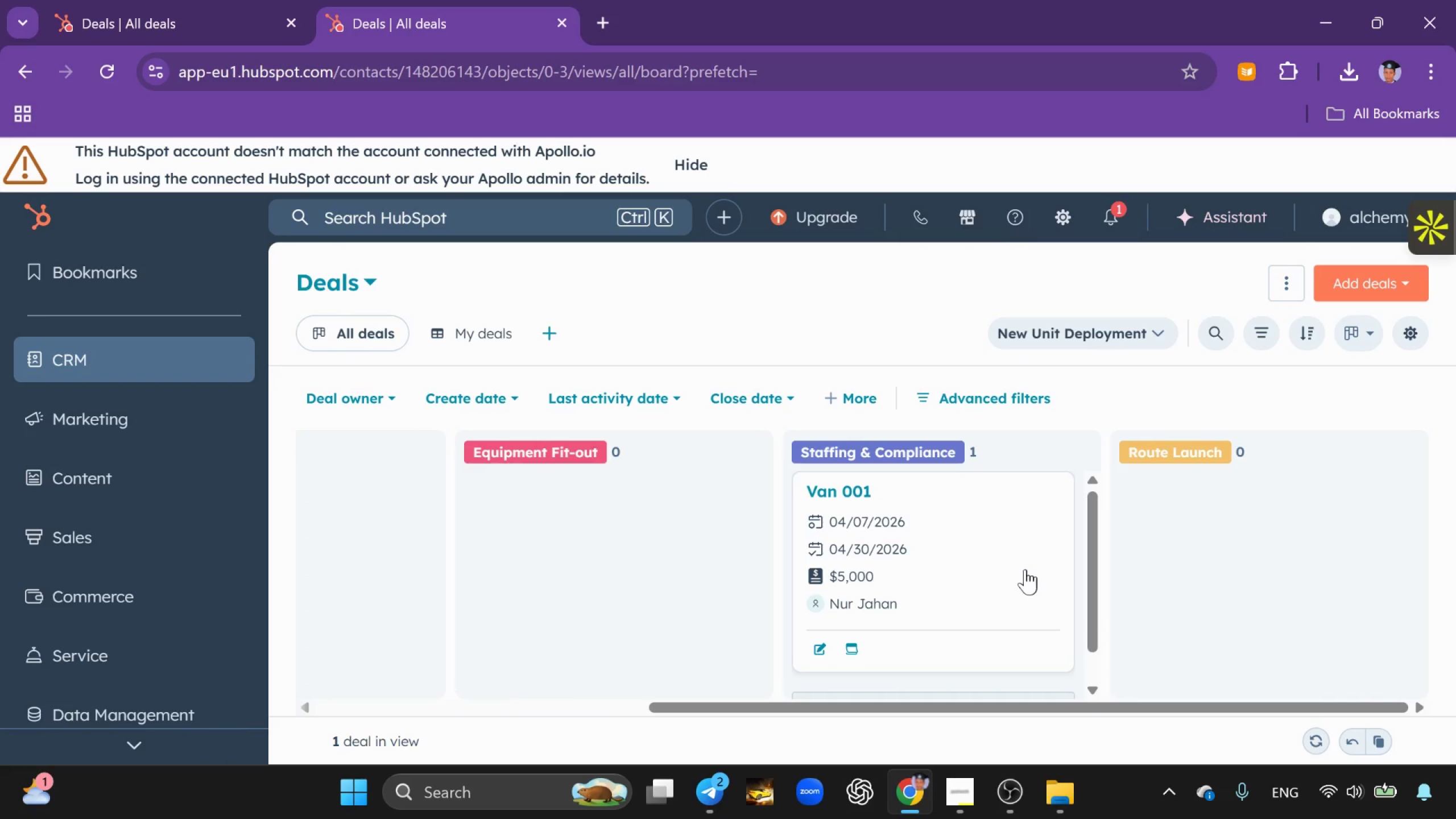 
left_click_drag(start_coordinate=[1016, 570], to_coordinate=[763, 537])
 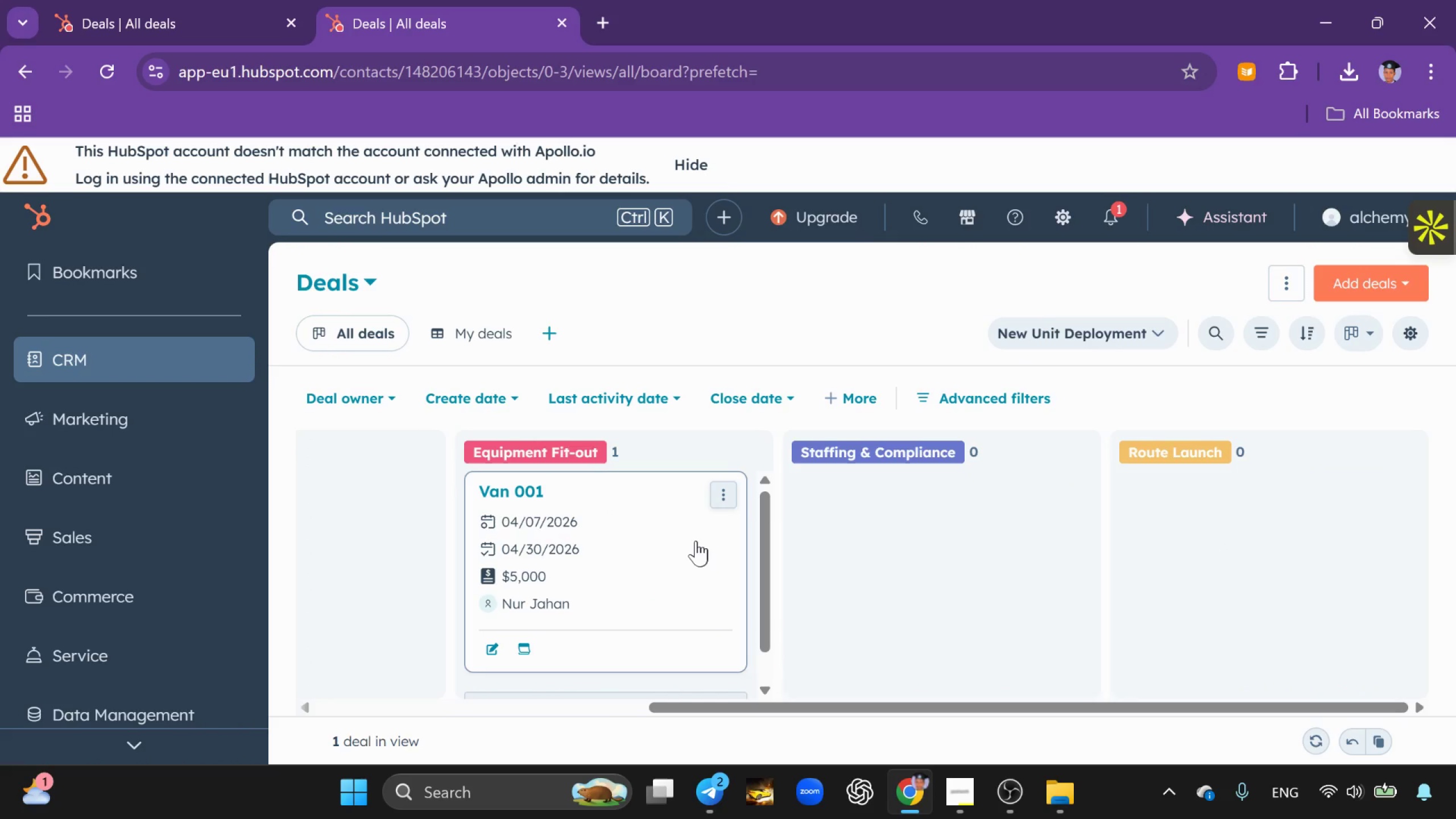 
left_click_drag(start_coordinate=[692, 543], to_coordinate=[542, 540])
 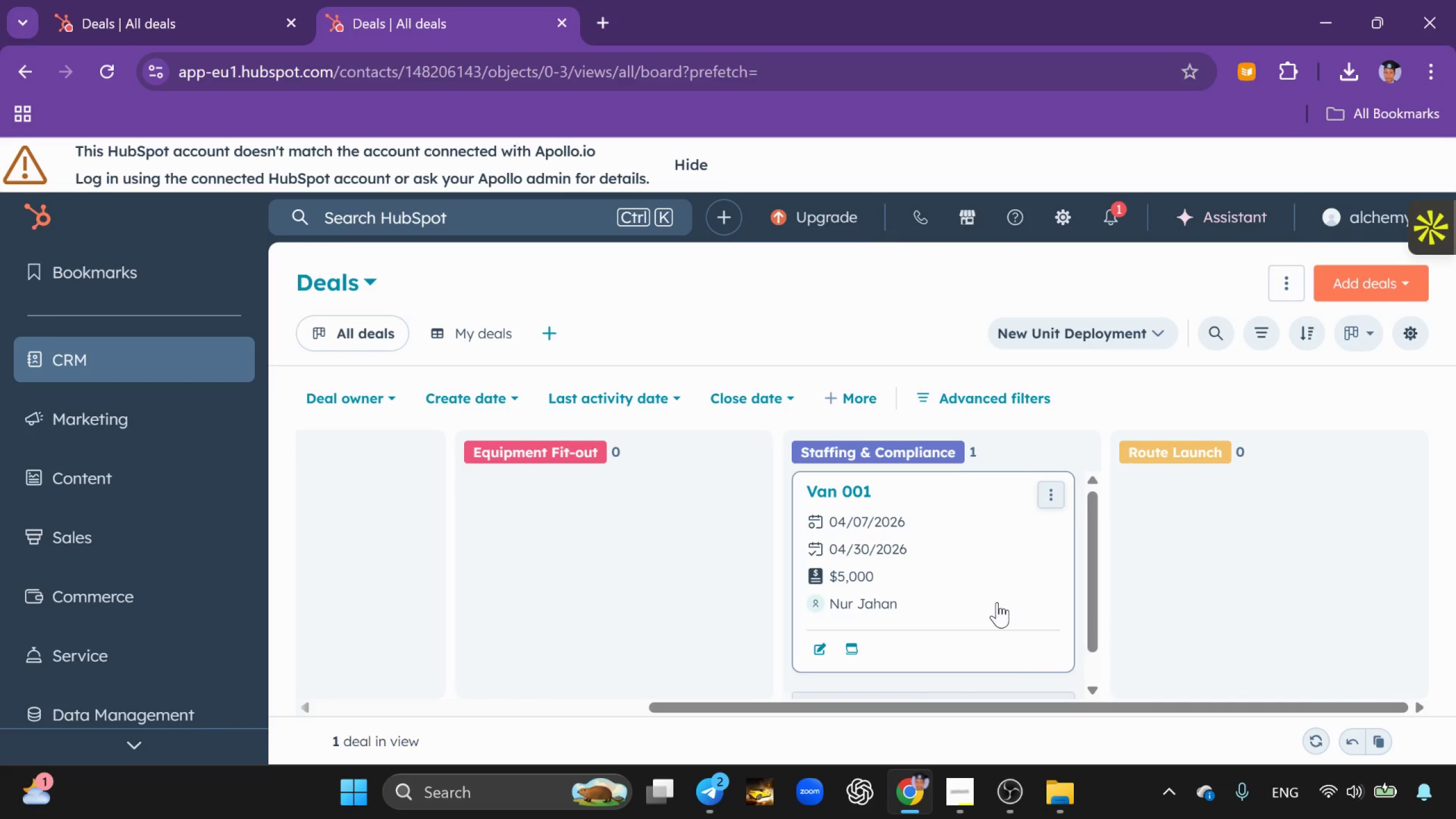 
left_click_drag(start_coordinate=[974, 599], to_coordinate=[485, 579])
 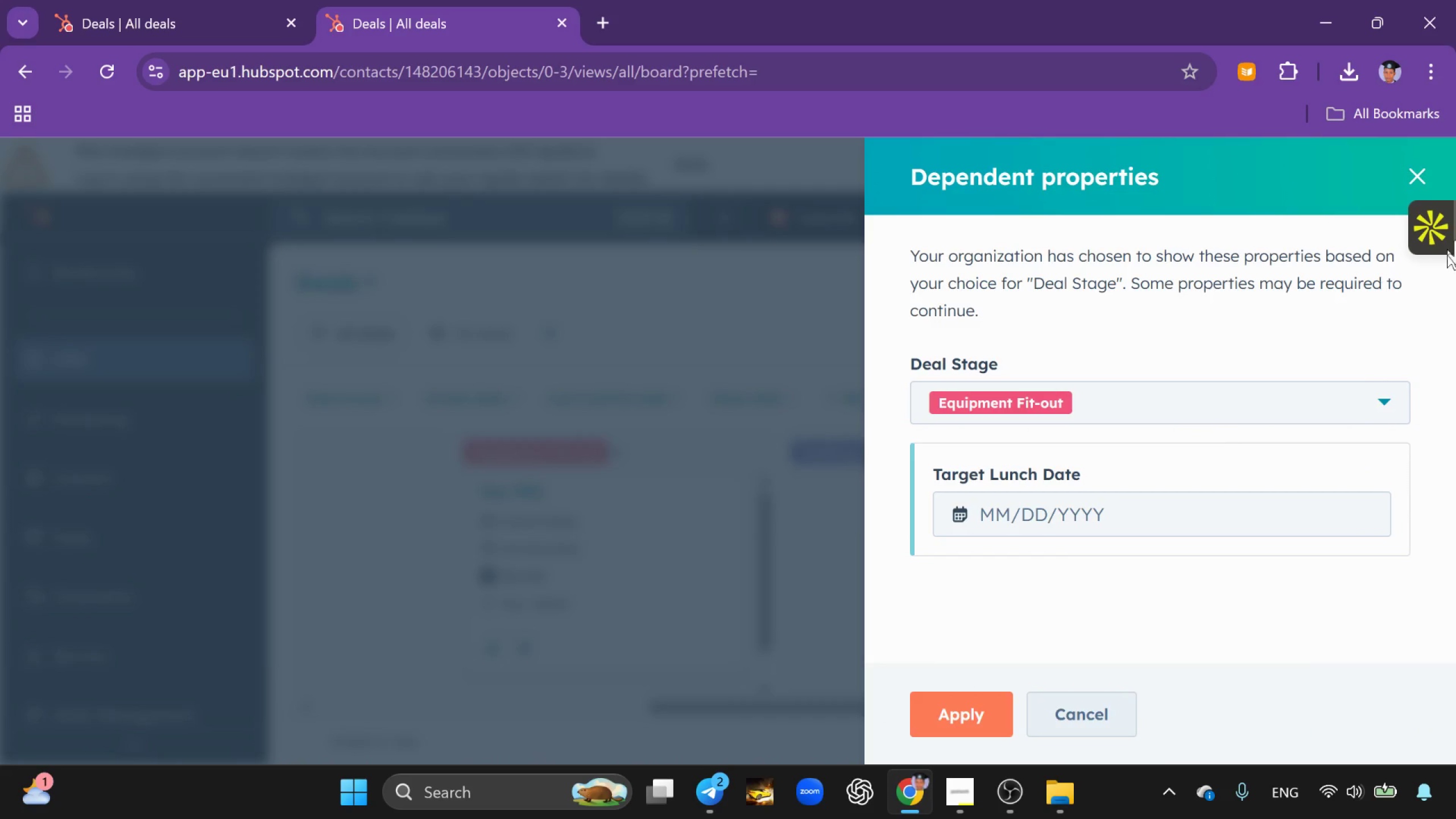 
wait(8.49)
 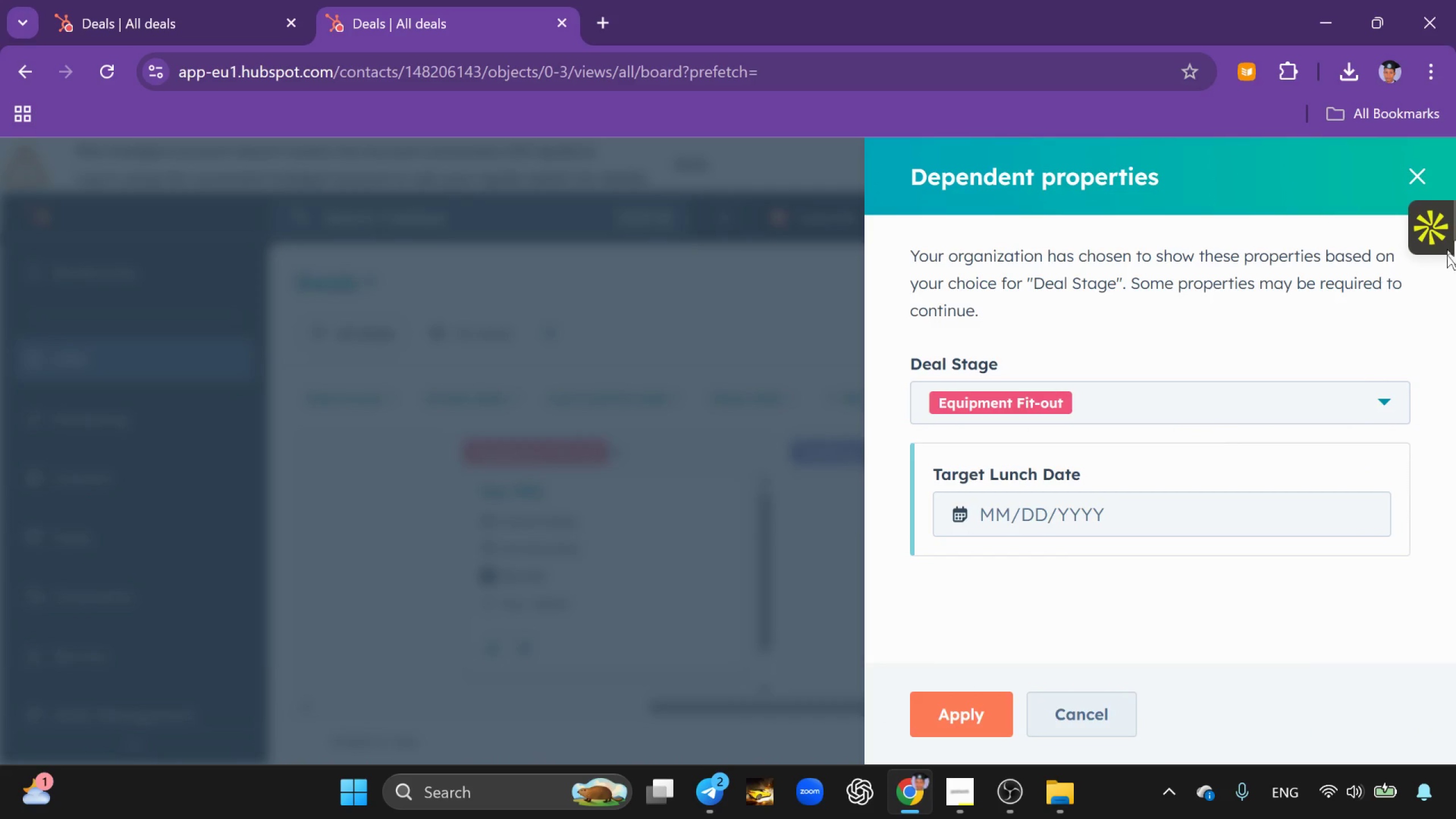 
left_click_drag(start_coordinate=[971, 708], to_coordinate=[787, 661])
 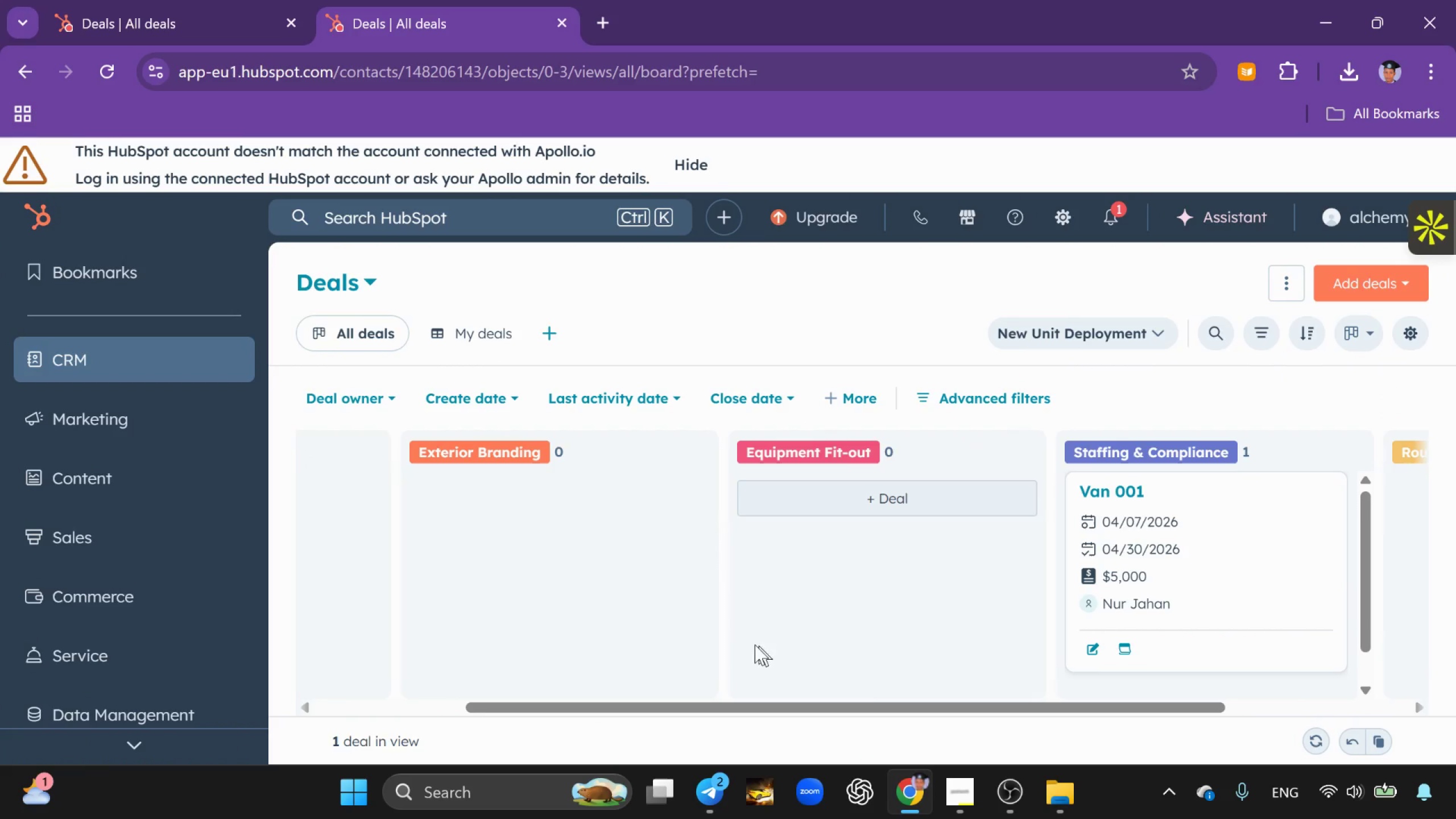 
left_click_drag(start_coordinate=[784, 656], to_coordinate=[609, 606])
 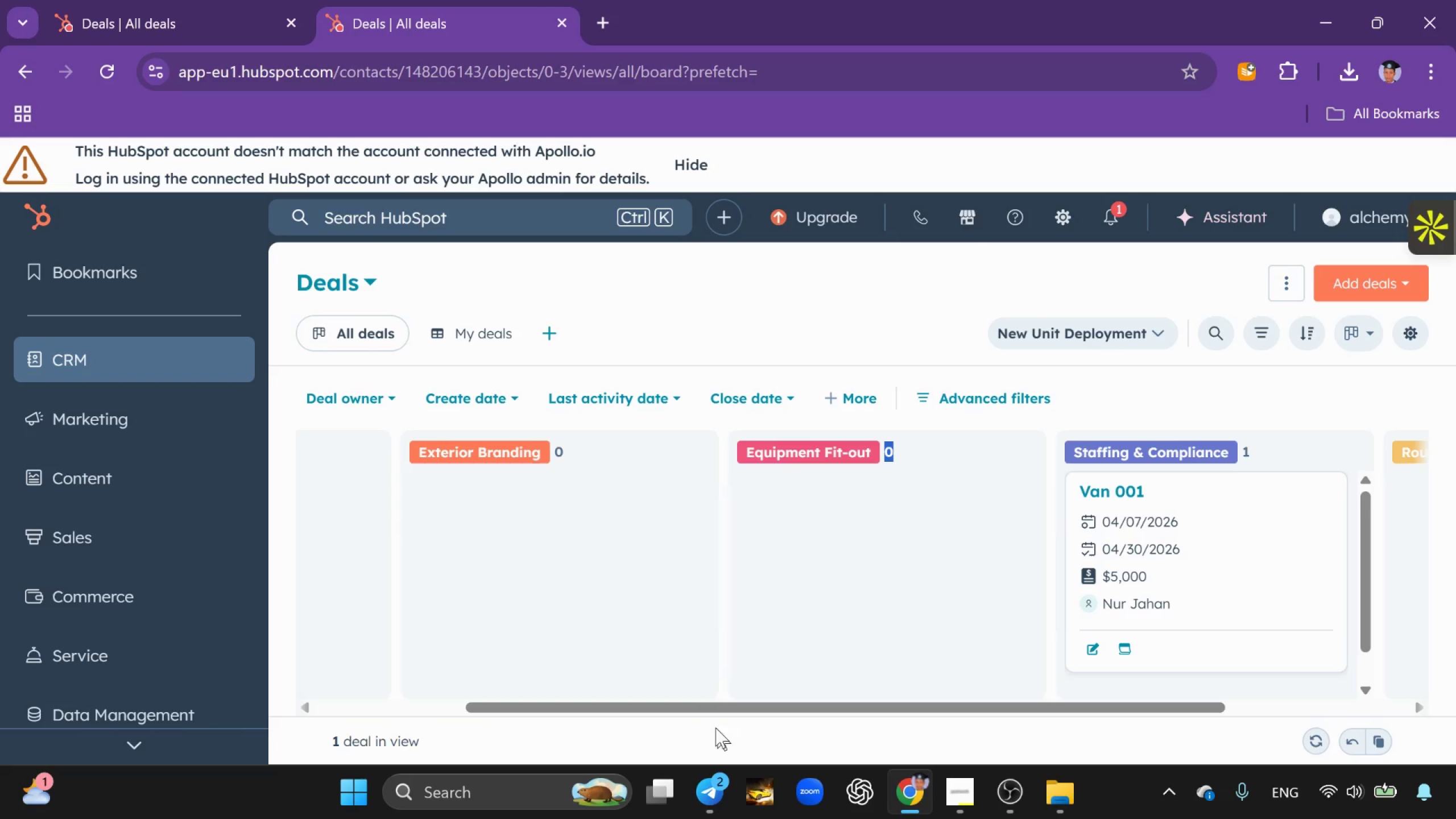 
left_click_drag(start_coordinate=[698, 713], to_coordinate=[408, 721])
 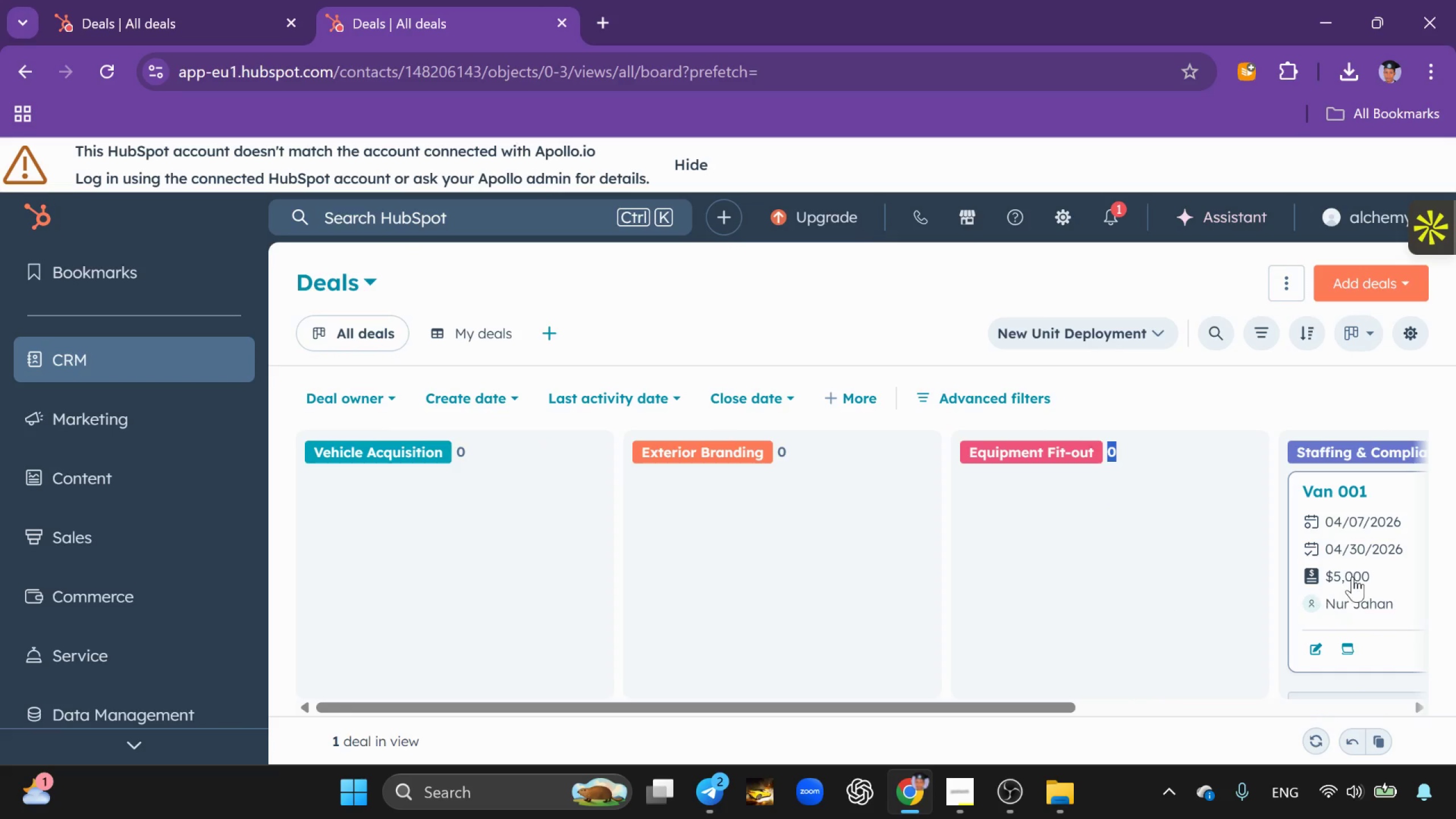 
left_click_drag(start_coordinate=[1358, 574], to_coordinate=[1027, 596])
 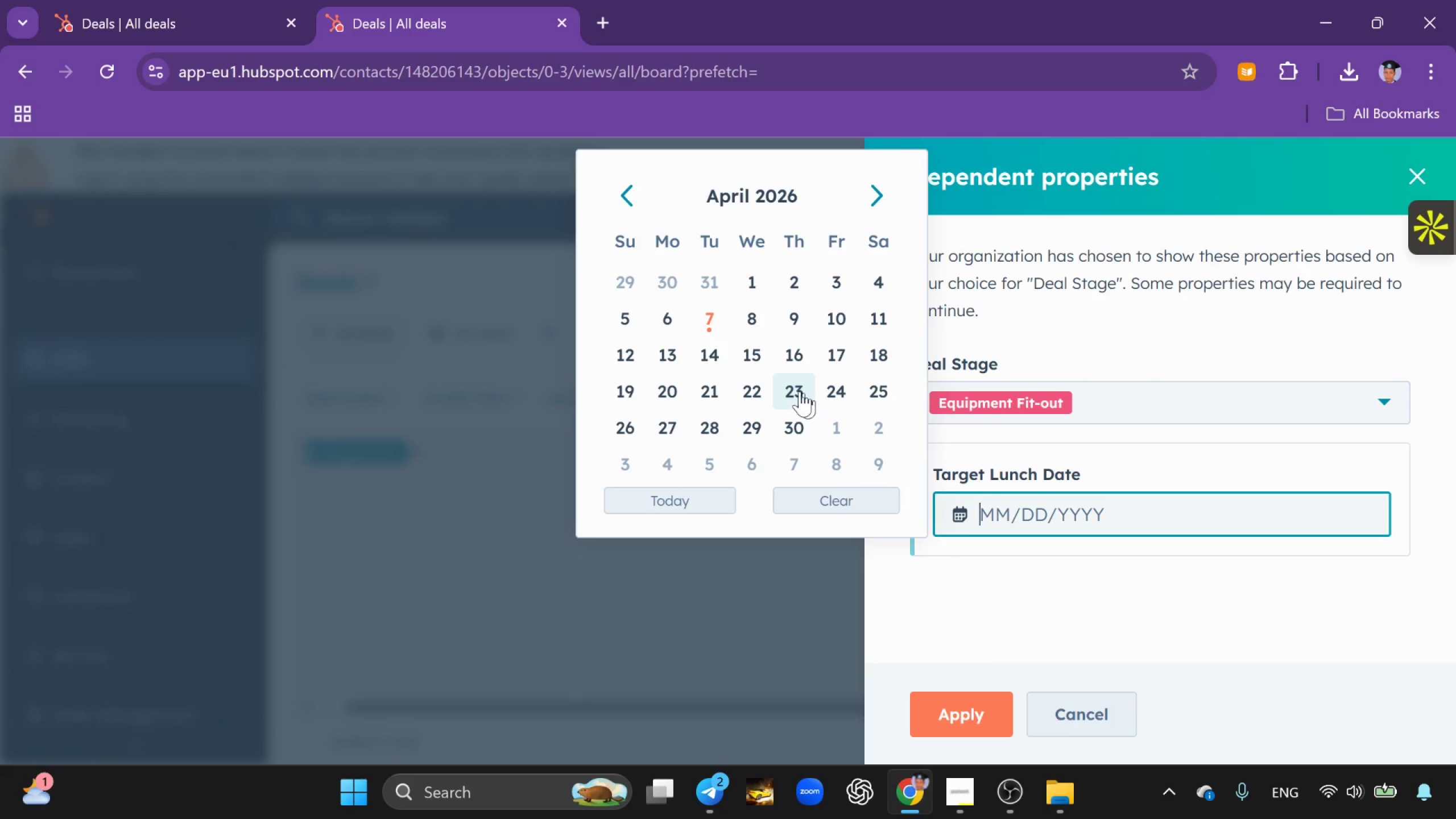 
wait(5.34)
 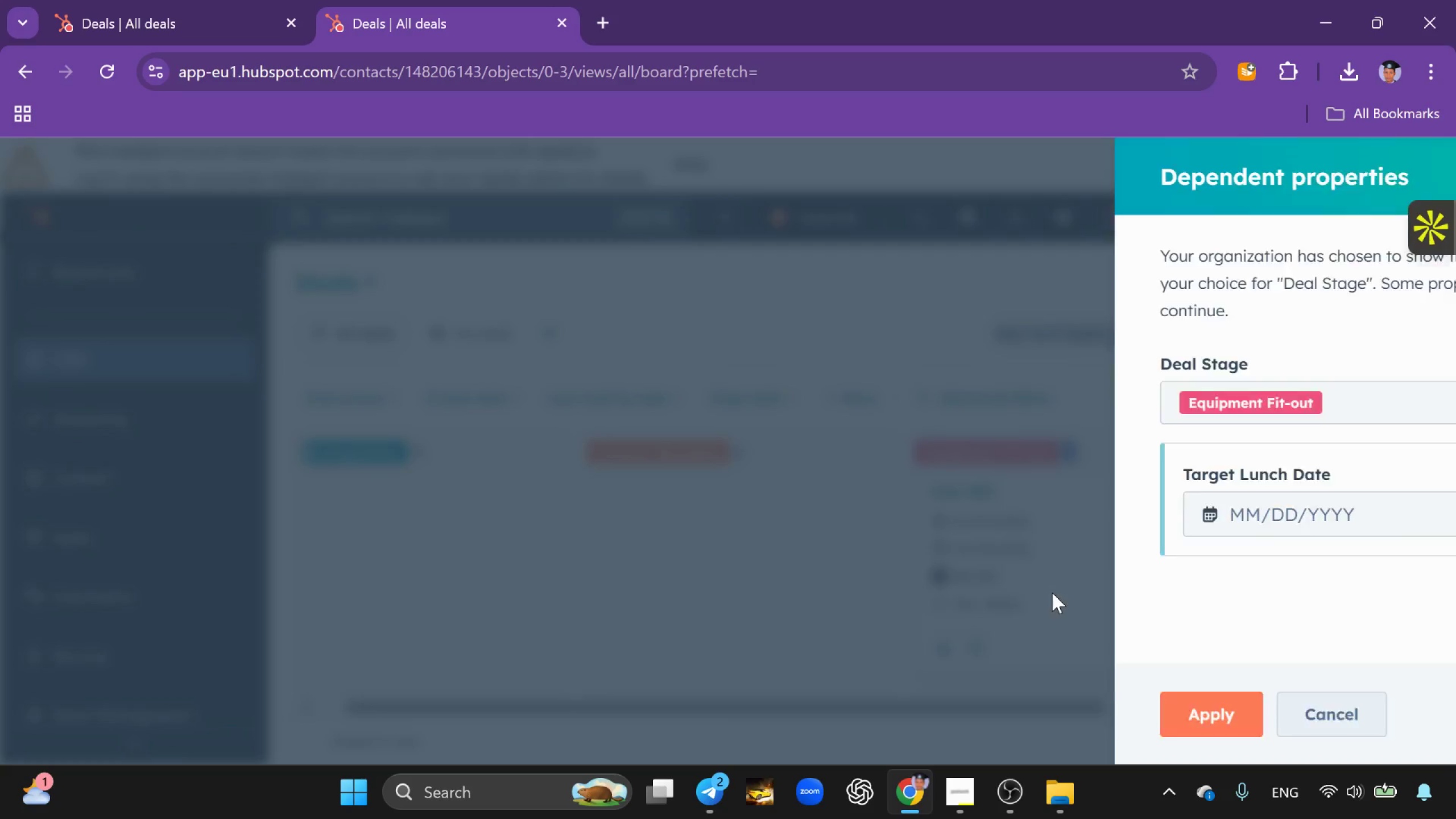 
left_click([760, 315])
 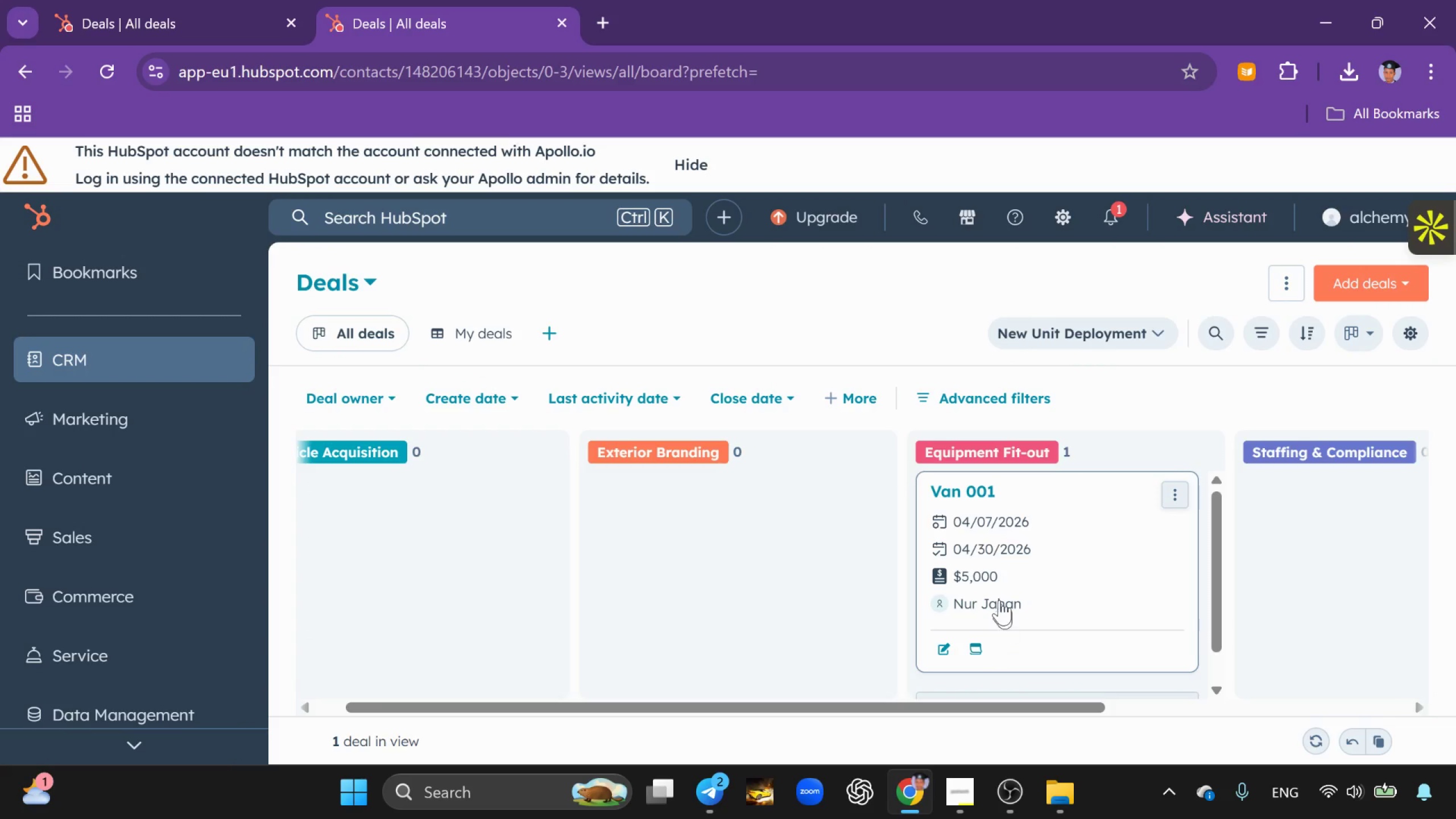 
left_click_drag(start_coordinate=[999, 572], to_coordinate=[762, 545])
 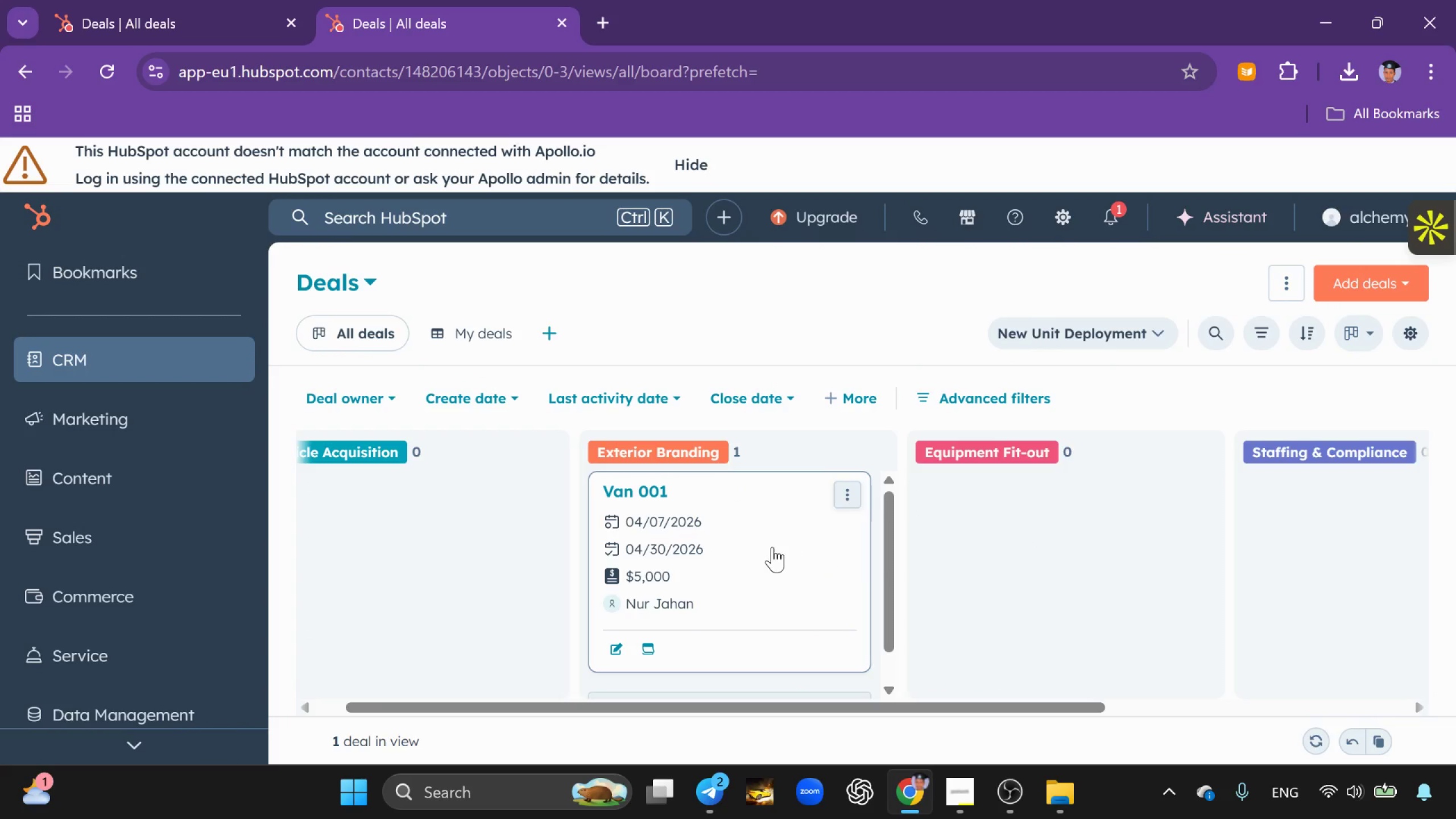 
left_click_drag(start_coordinate=[772, 547], to_coordinate=[505, 539])
 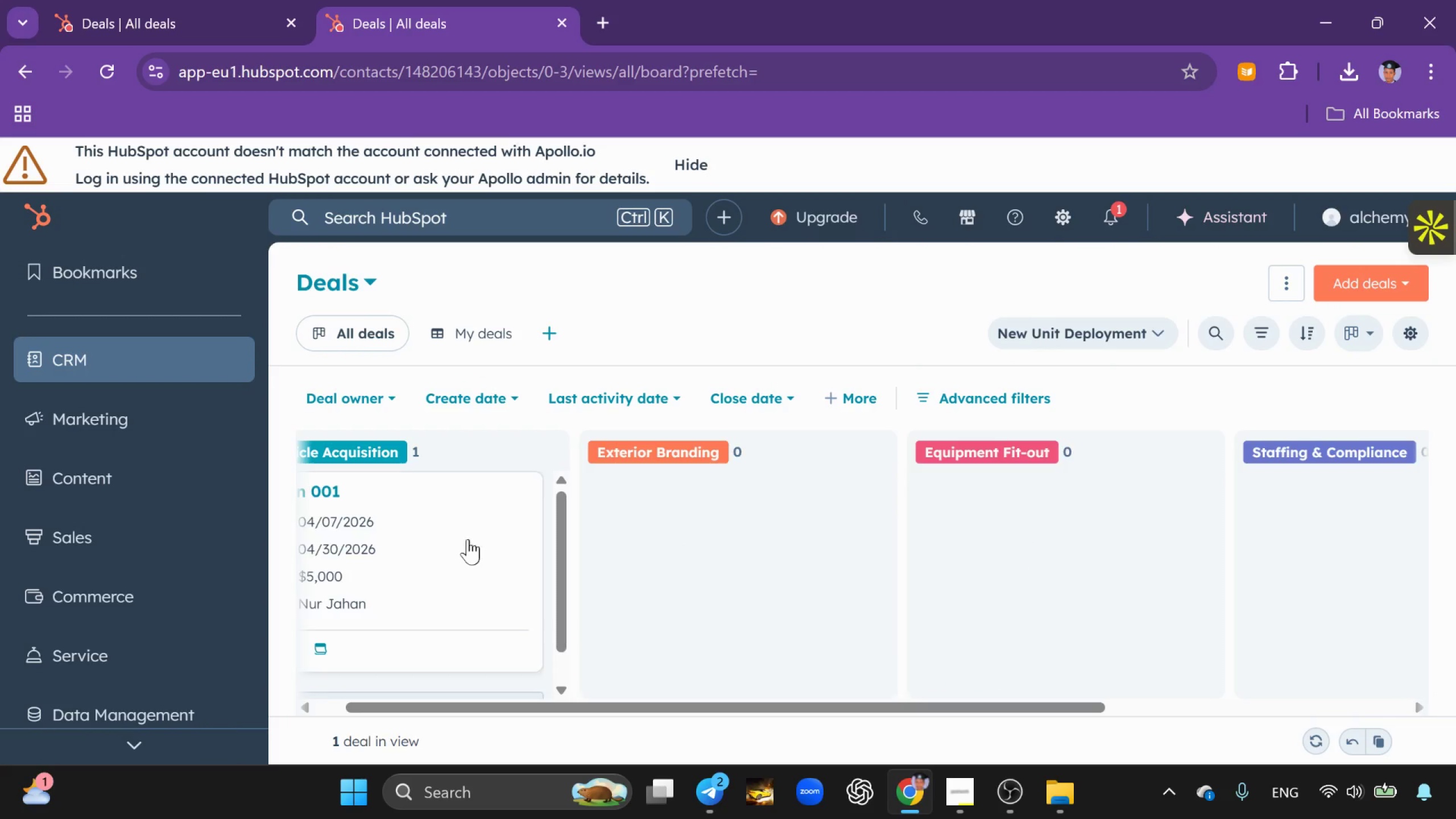 
left_click_drag(start_coordinate=[468, 539], to_coordinate=[704, 536])
 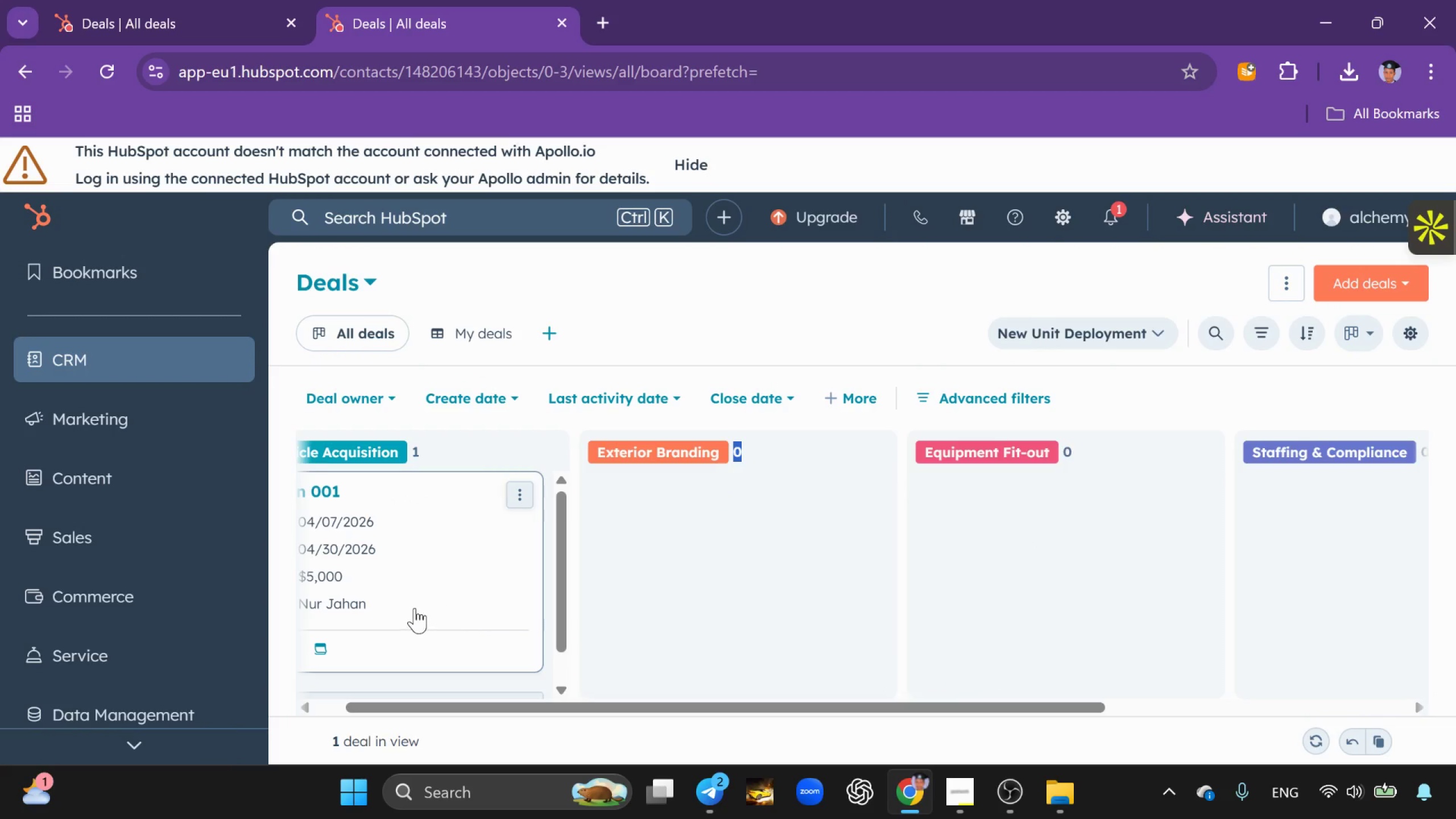 
left_click_drag(start_coordinate=[440, 598], to_coordinate=[767, 586])
 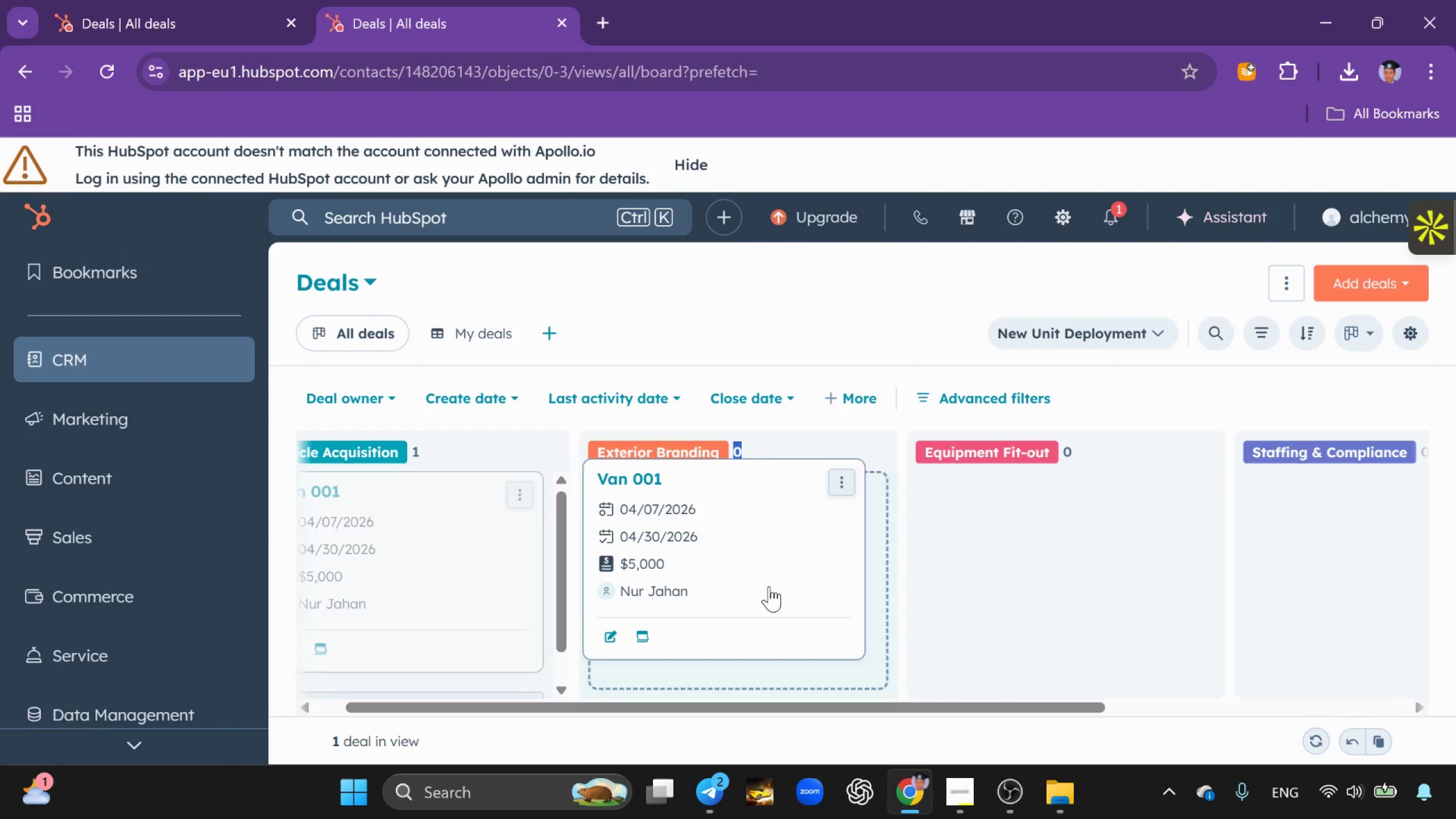 
left_click([769, 586])
 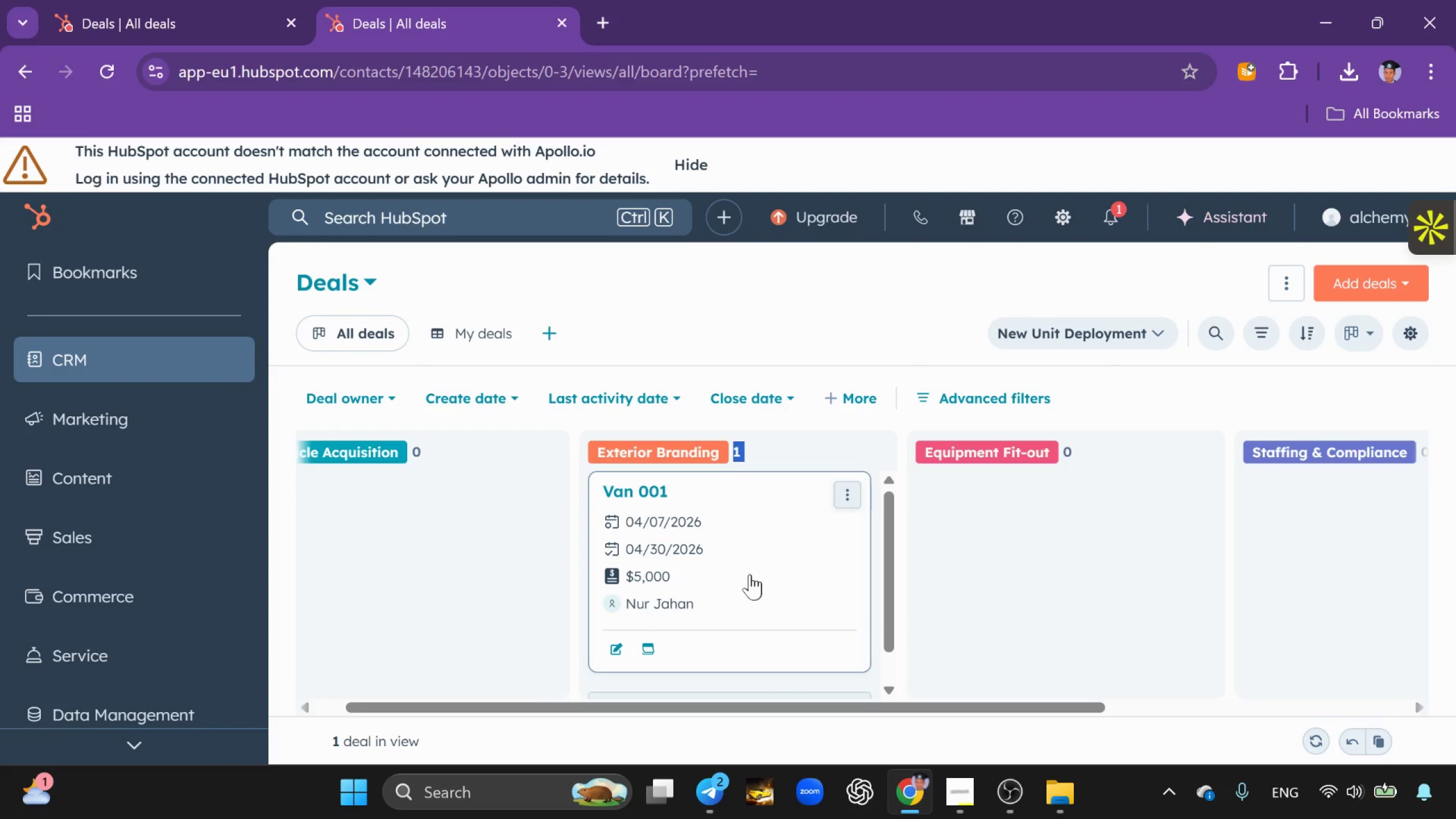 
left_click_drag(start_coordinate=[748, 574], to_coordinate=[1015, 582])
 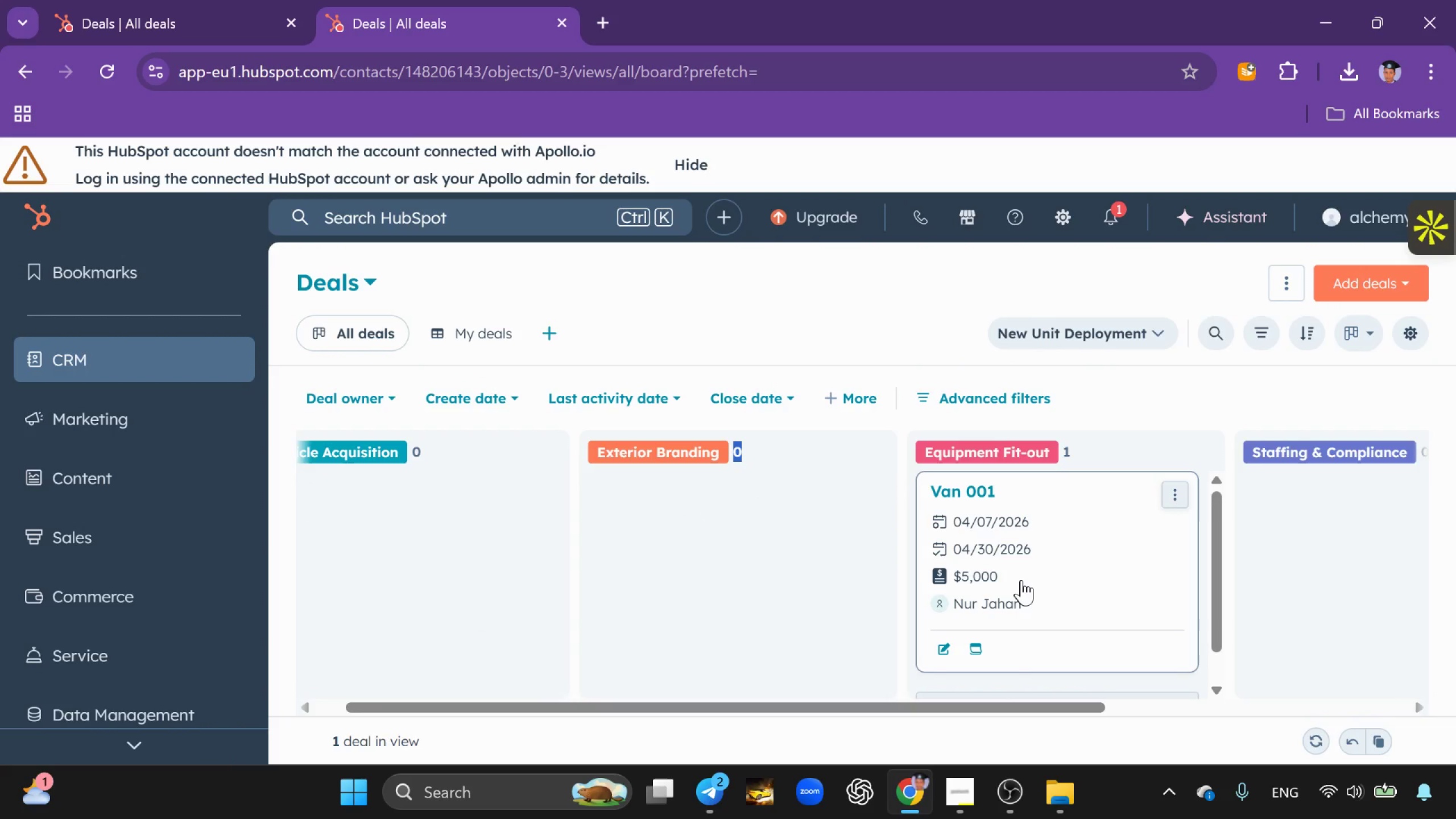 
left_click_drag(start_coordinate=[1021, 580], to_coordinate=[729, 590])
 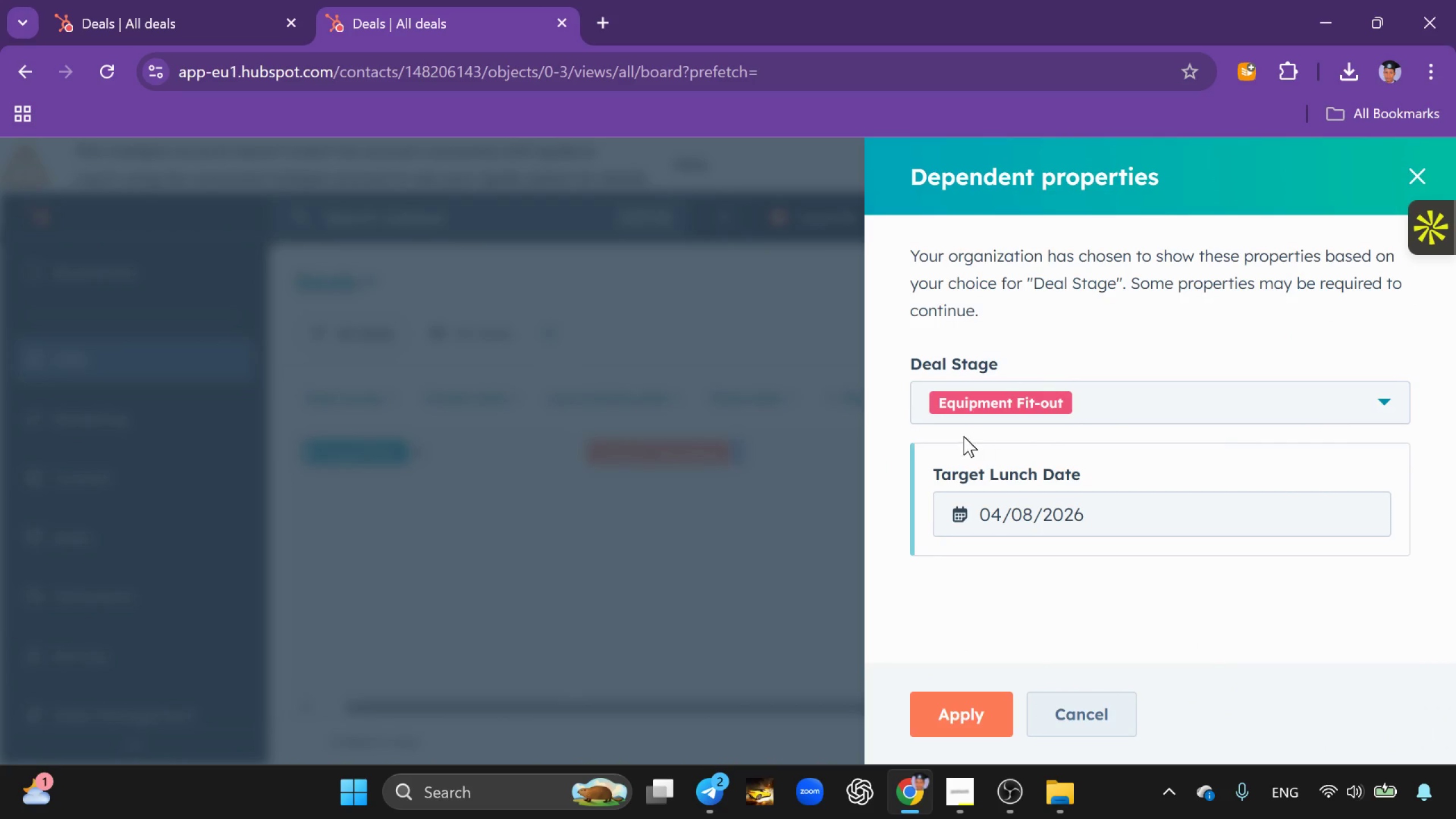 
left_click_drag(start_coordinate=[705, 462], to_coordinate=[706, 465])
 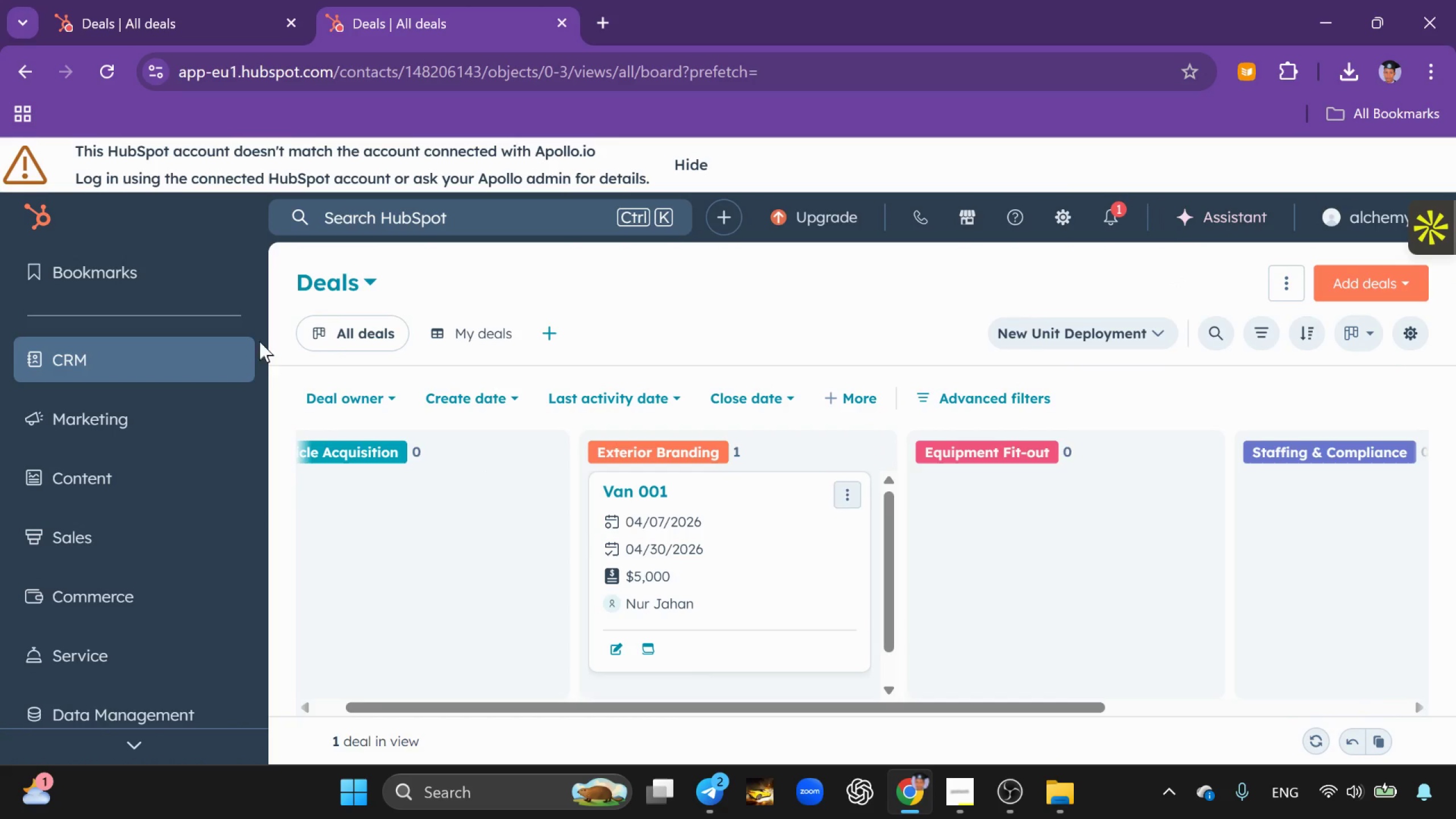 
left_click([162, 350])
 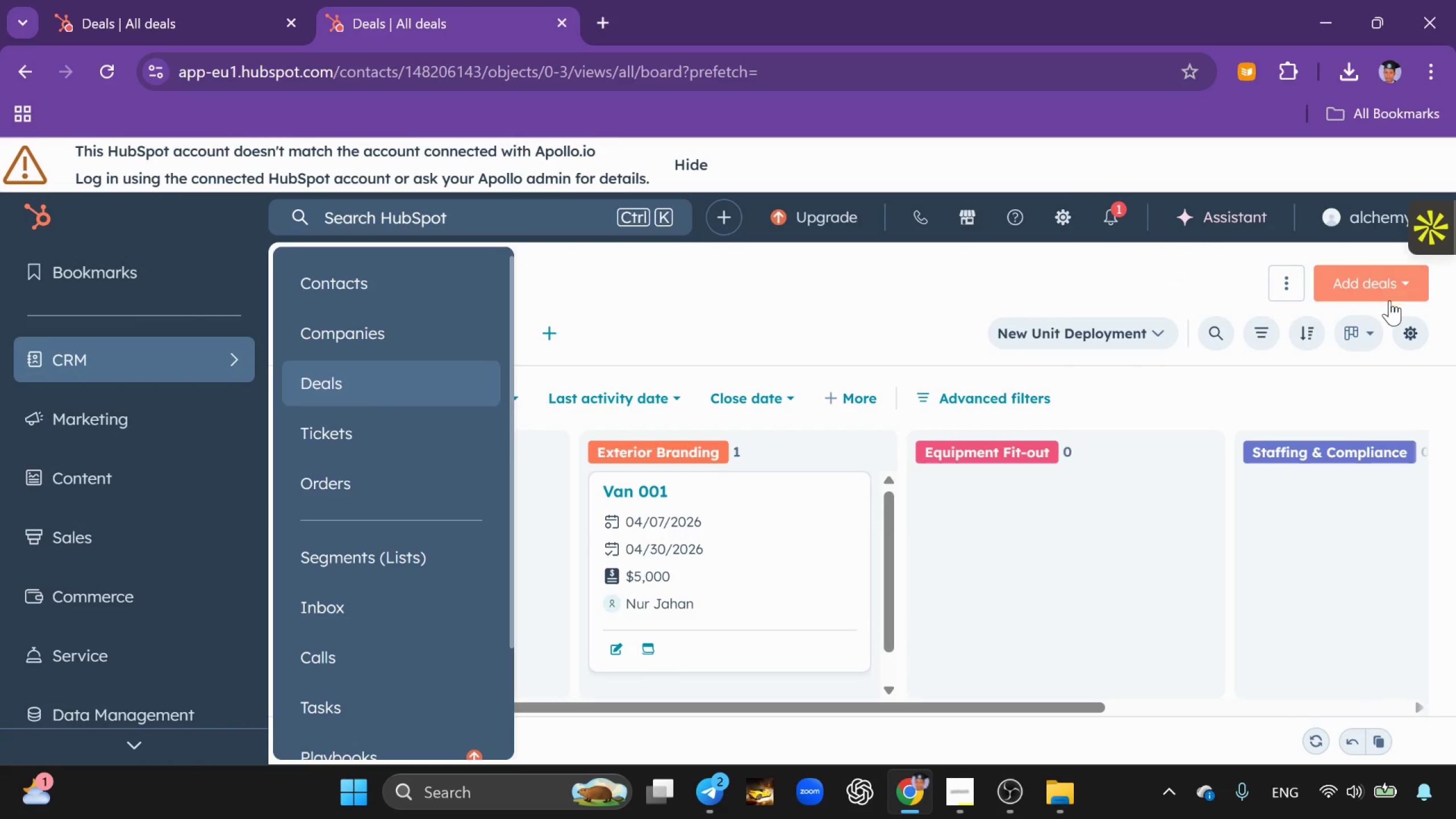 
left_click([1366, 330])
 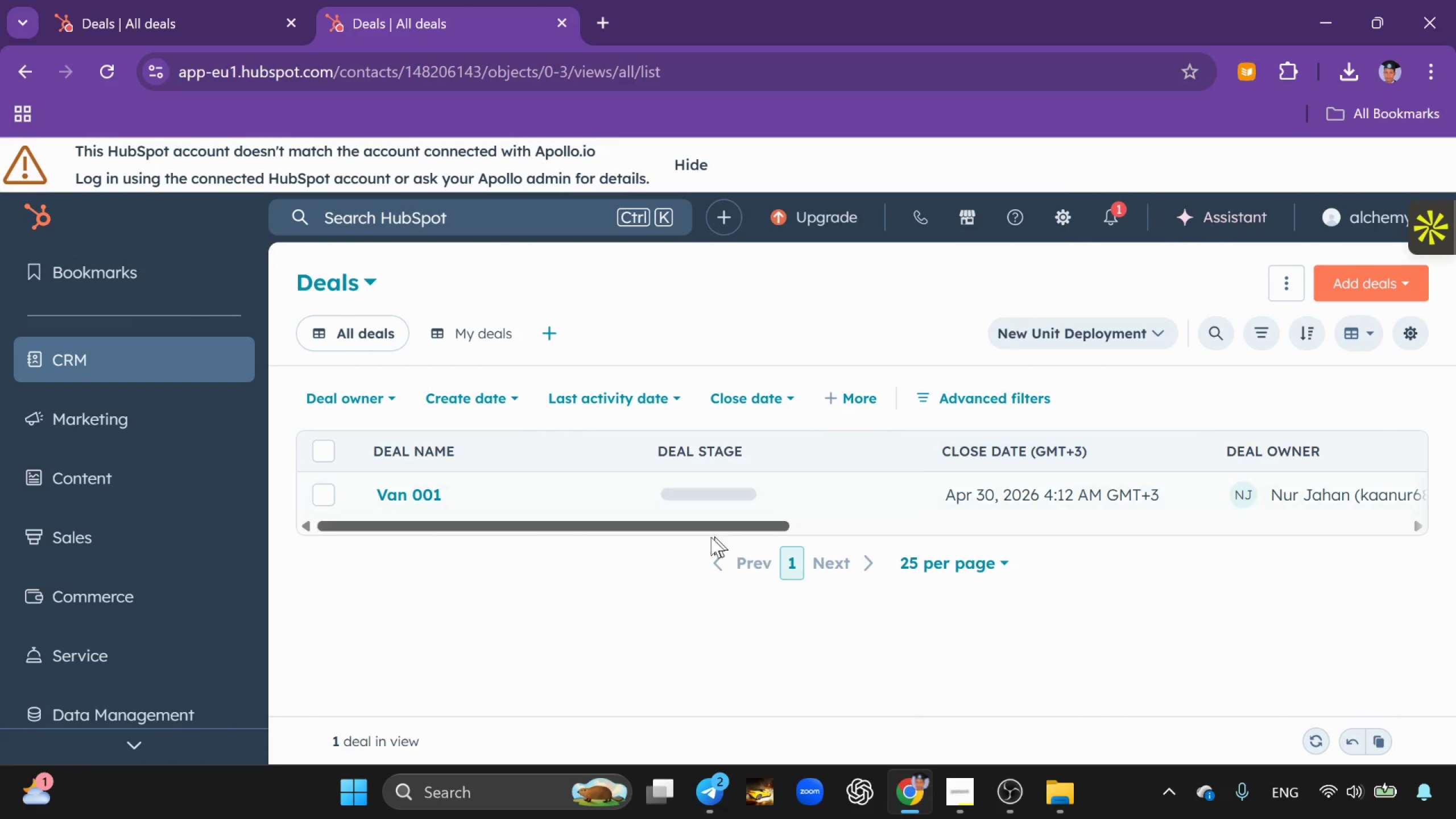 
left_click_drag(start_coordinate=[651, 531], to_coordinate=[914, 508])
 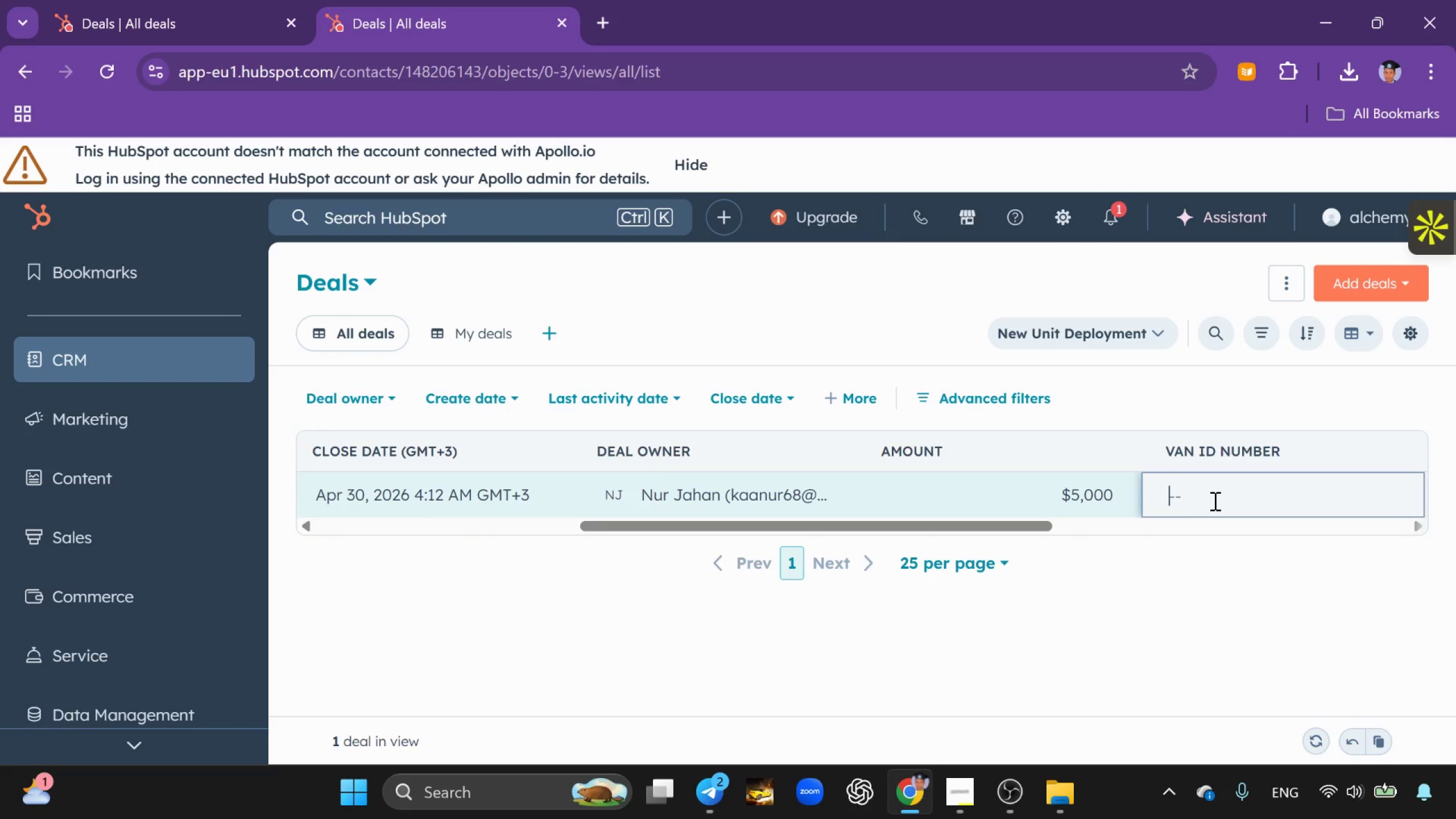 
type(665)
 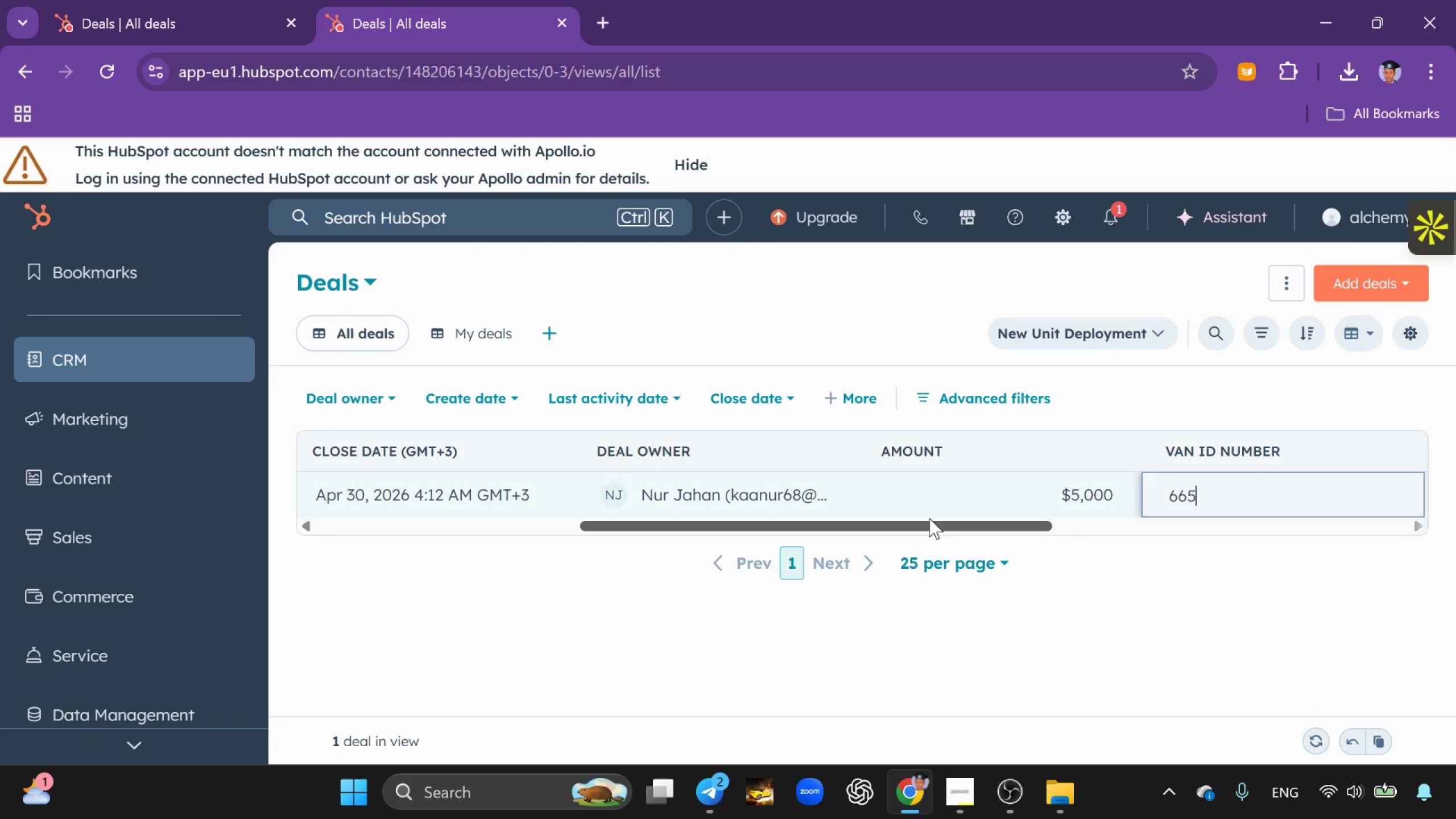 
left_click_drag(start_coordinate=[929, 518], to_coordinate=[1119, 538])
 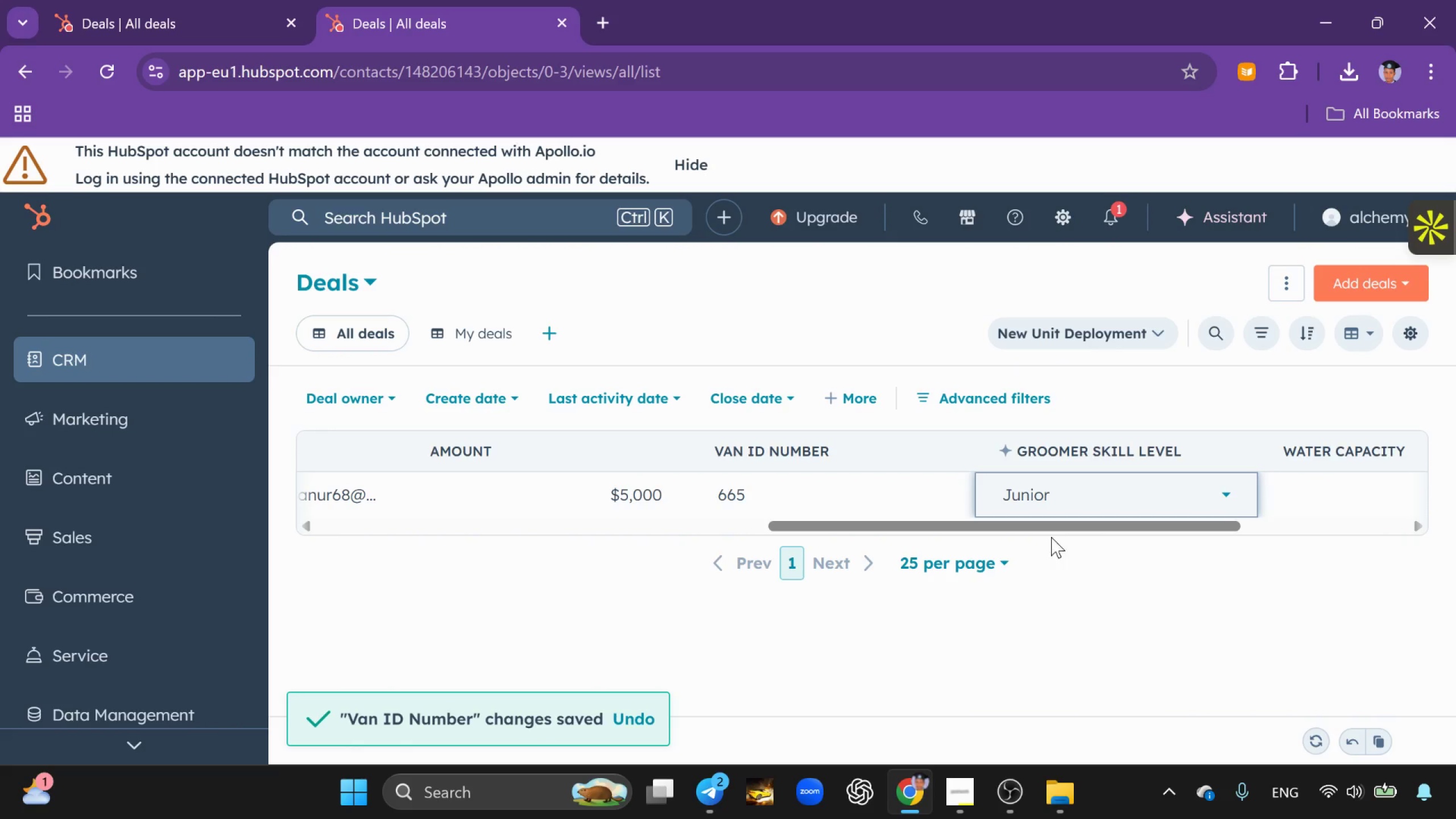 
left_click_drag(start_coordinate=[1031, 522], to_coordinate=[1156, 520])
 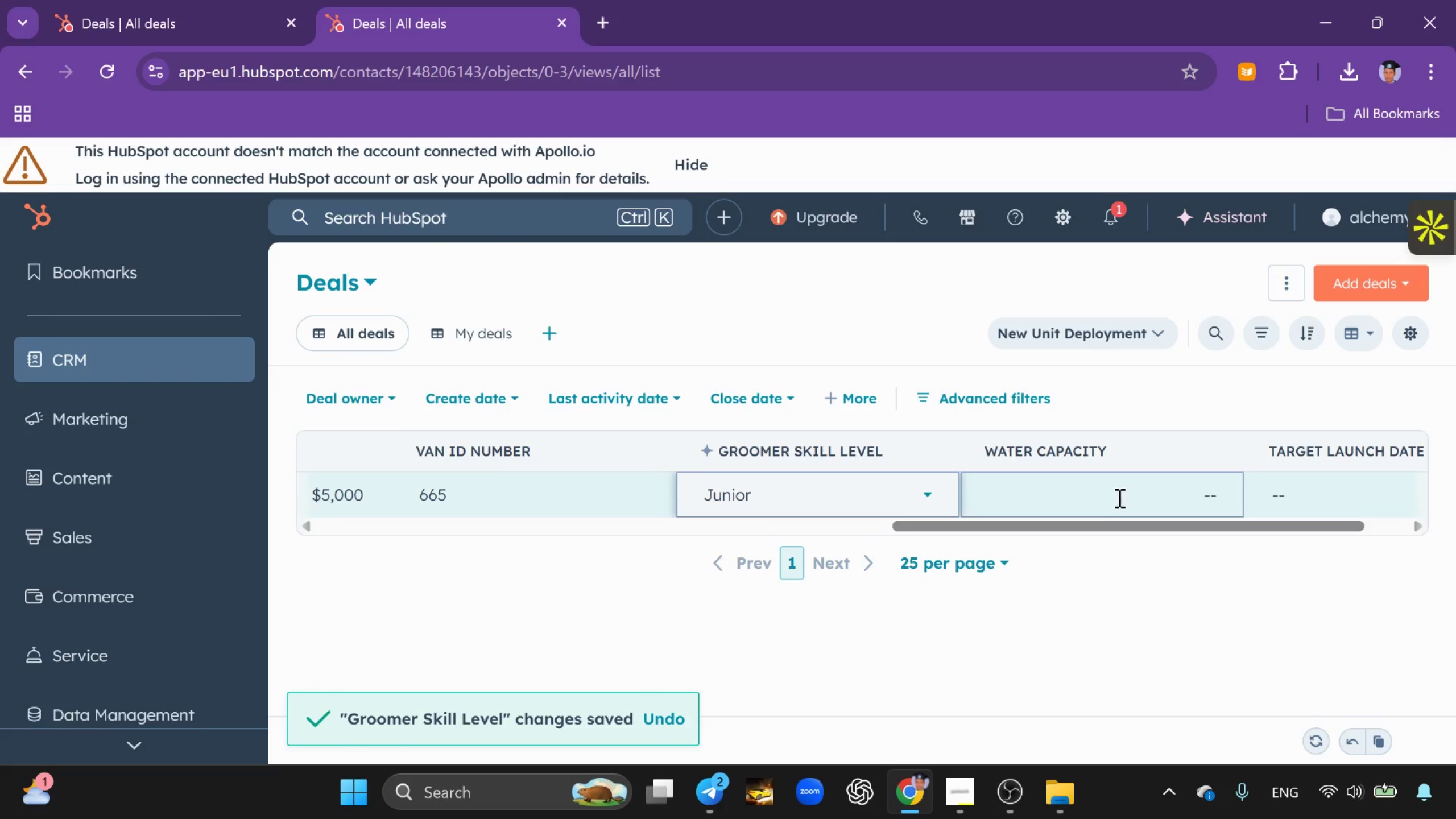 
left_click([1118, 498])
 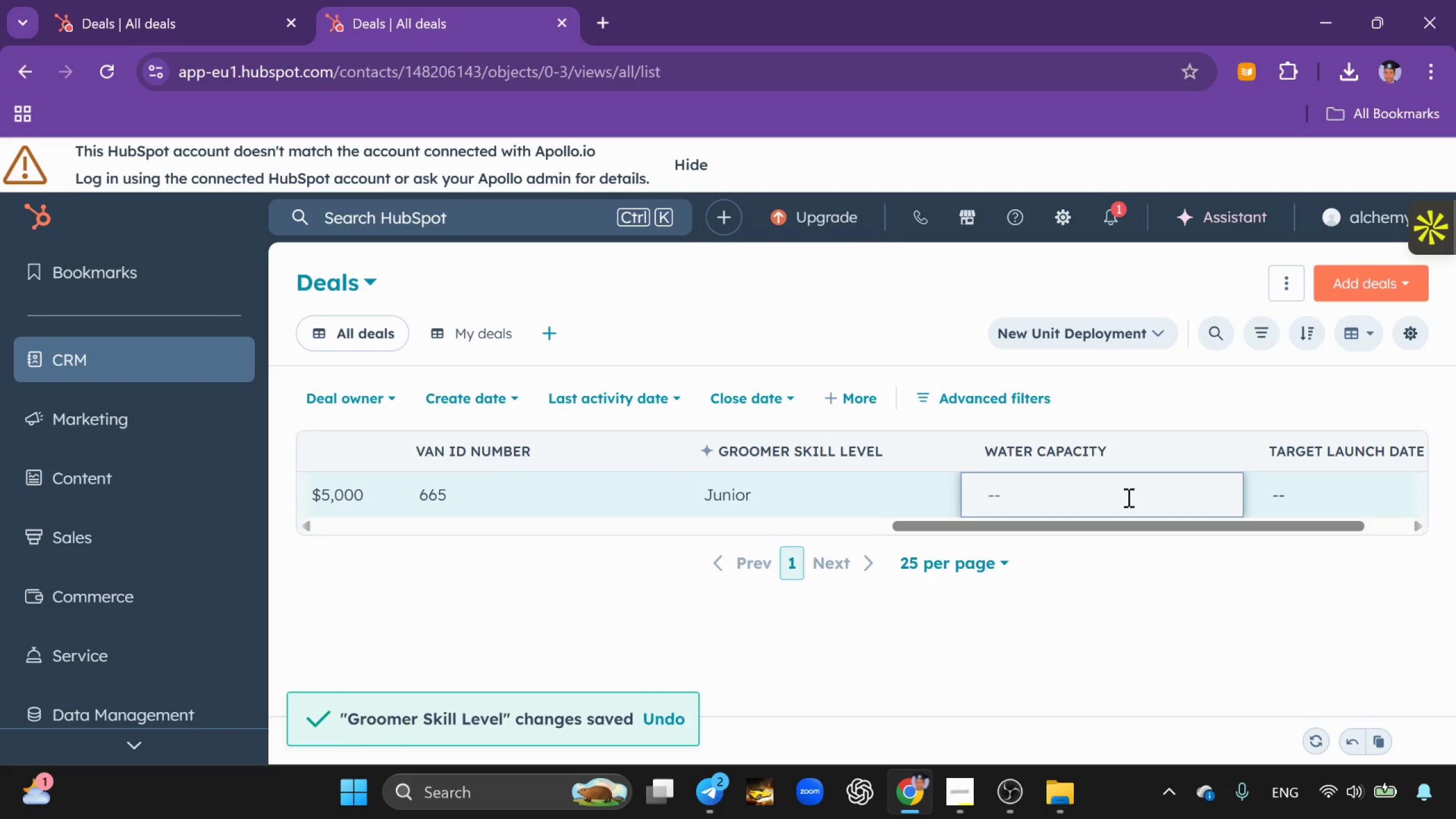 
type(566)
 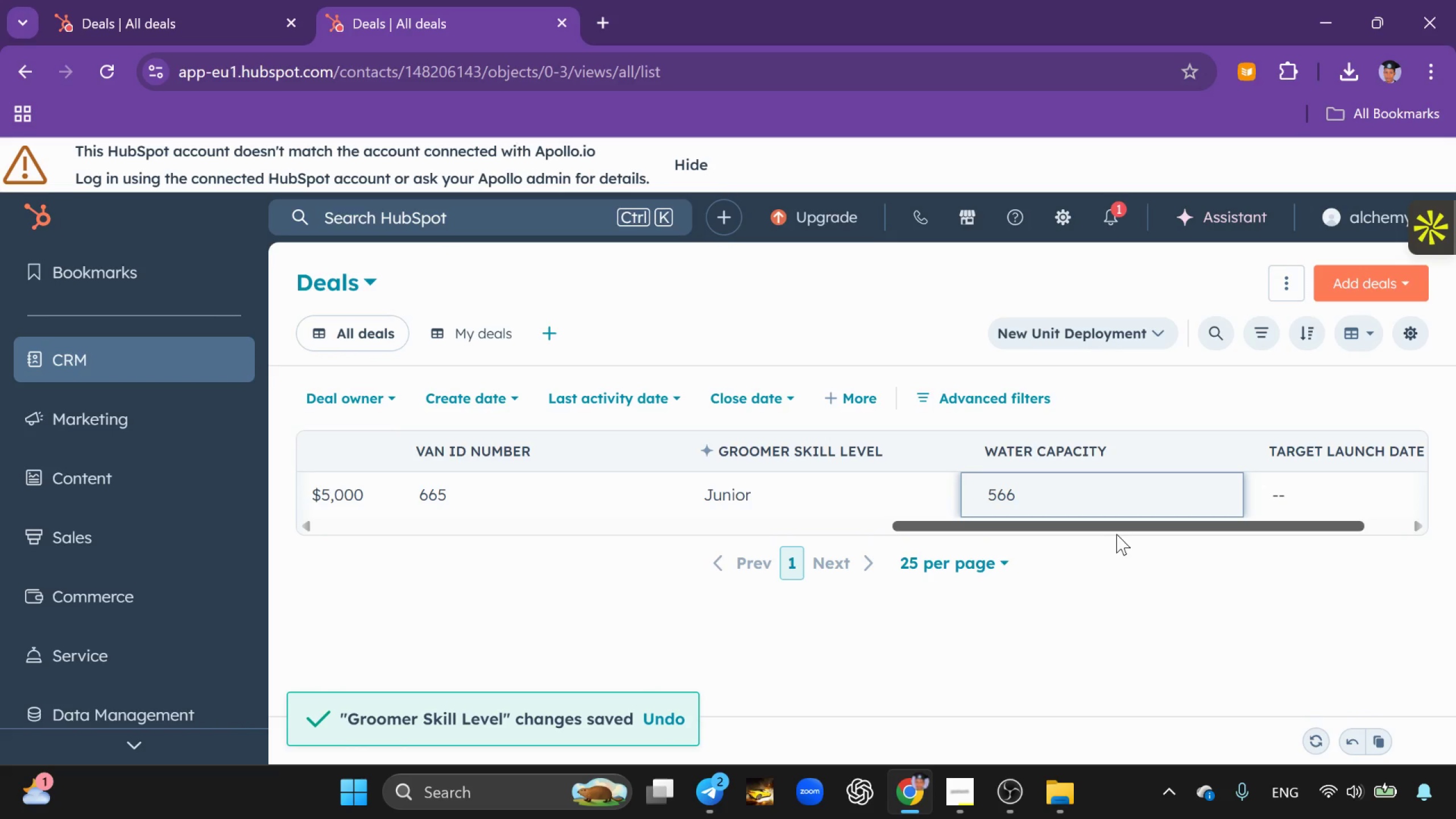 
left_click_drag(start_coordinate=[1117, 533], to_coordinate=[1207, 523])
 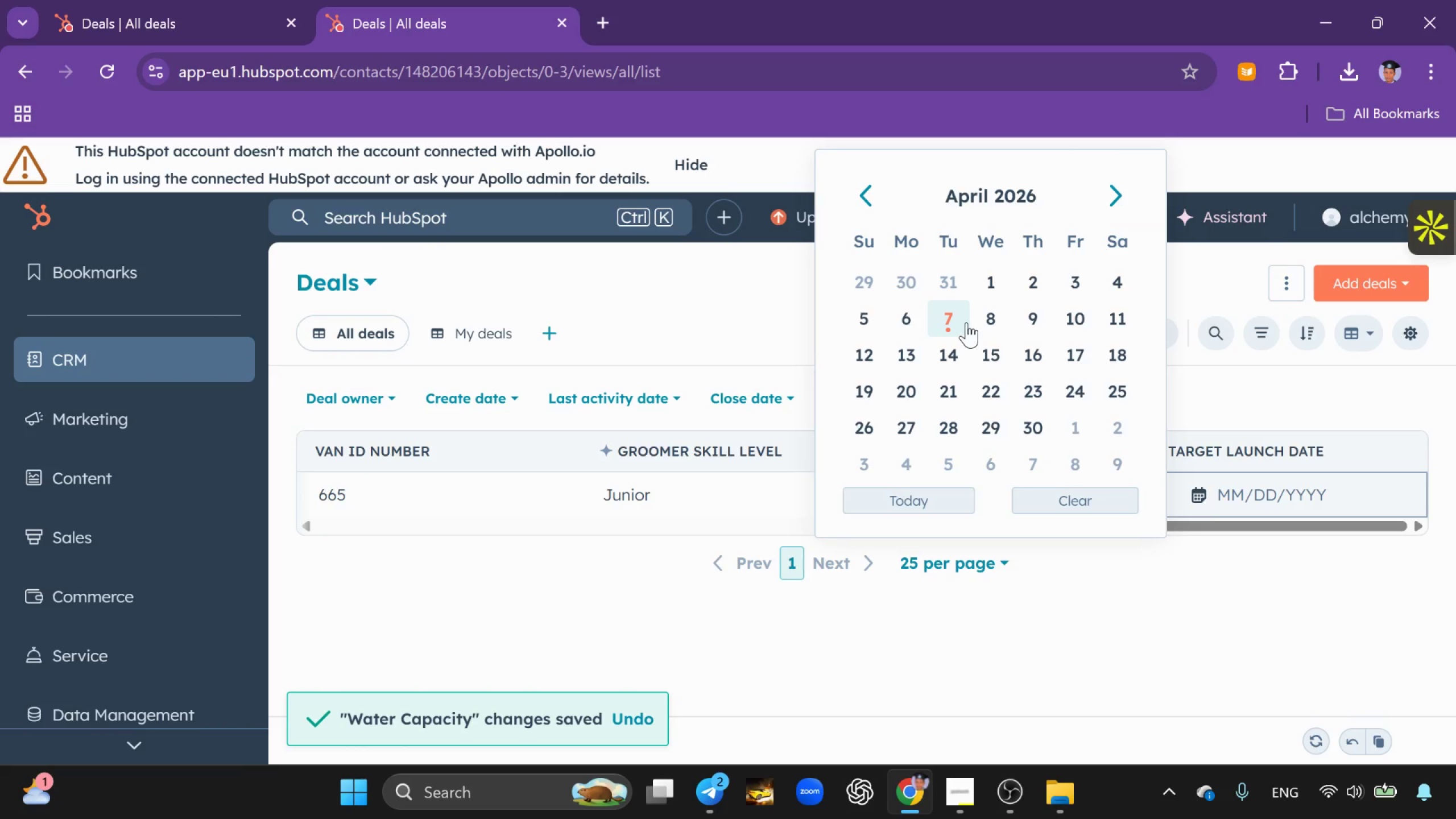 
left_click([979, 322])
 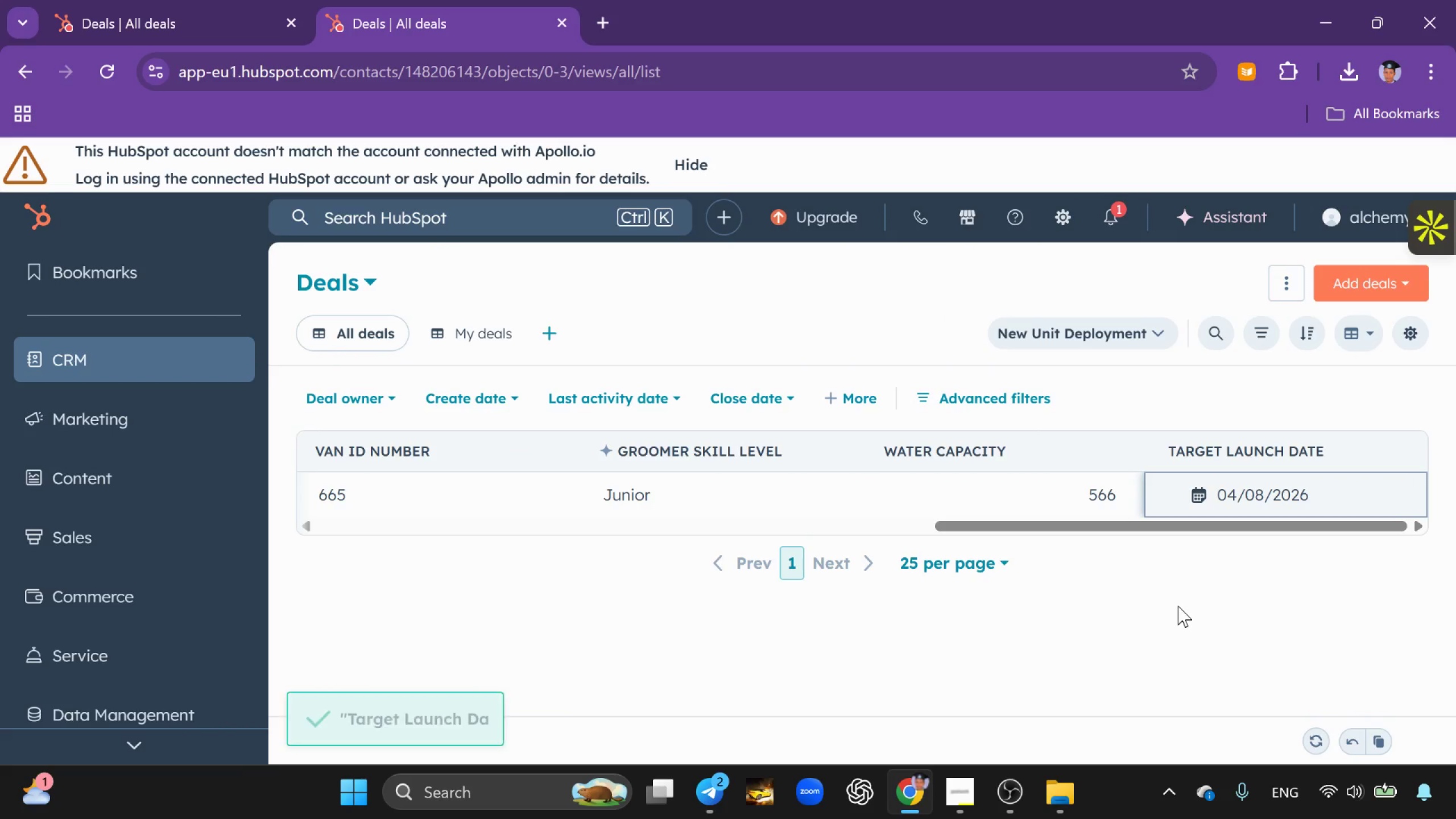 
left_click_drag(start_coordinate=[1145, 531], to_coordinate=[928, 539])
 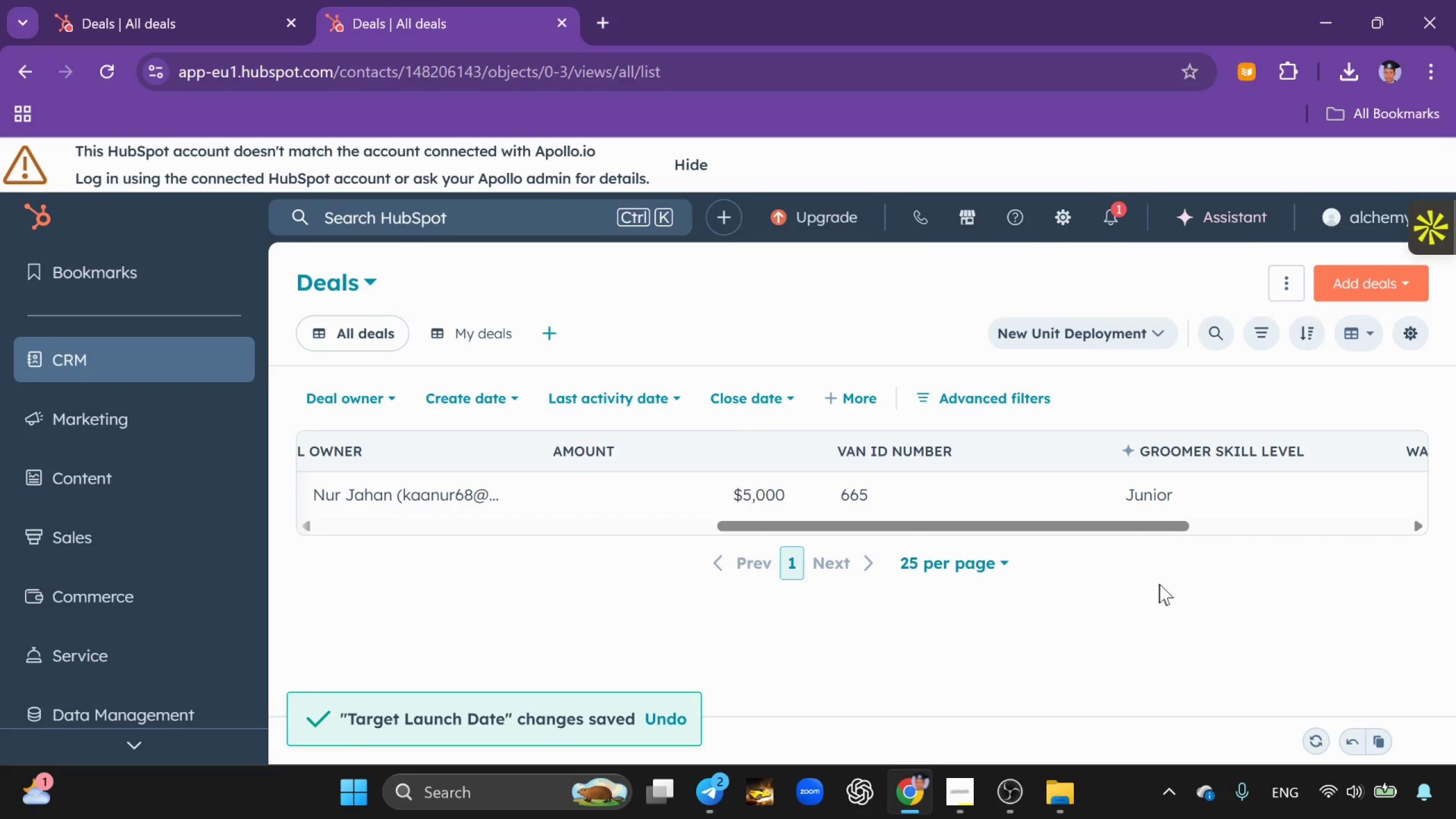 
left_click_drag(start_coordinate=[1163, 584], to_coordinate=[1156, 572])
 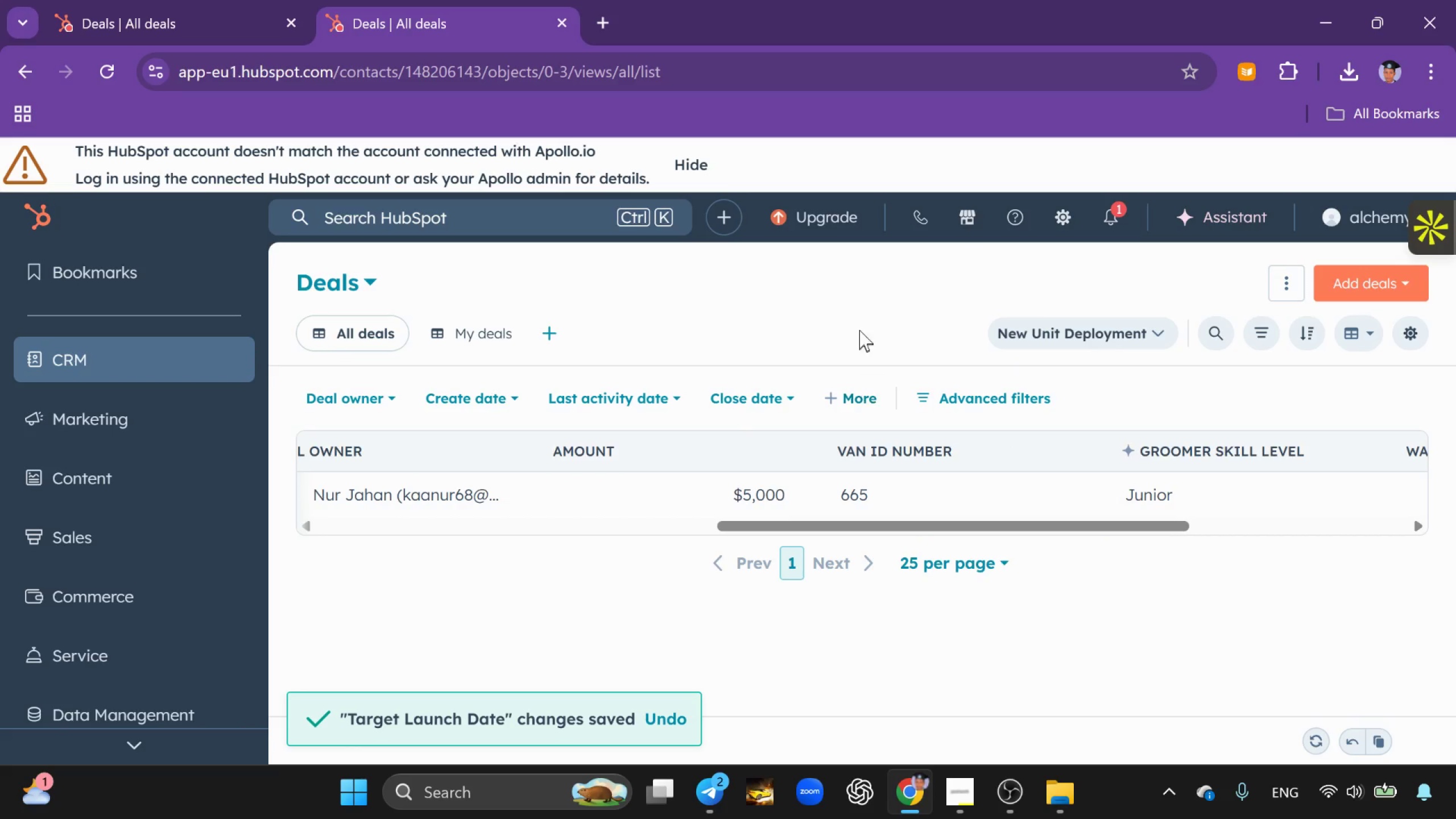 
left_click([857, 322])
 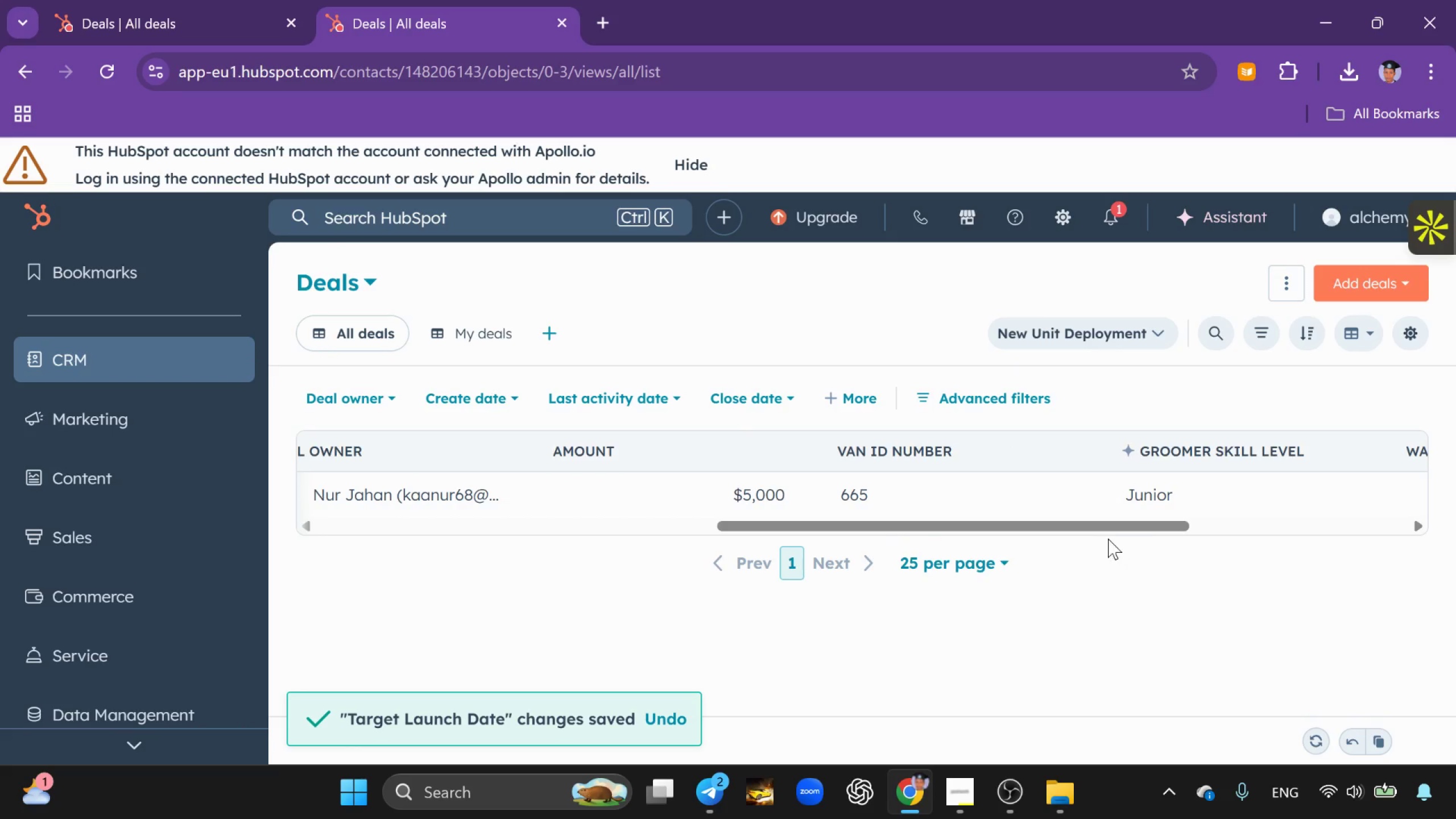 
left_click_drag(start_coordinate=[1093, 526], to_coordinate=[1273, 547])
 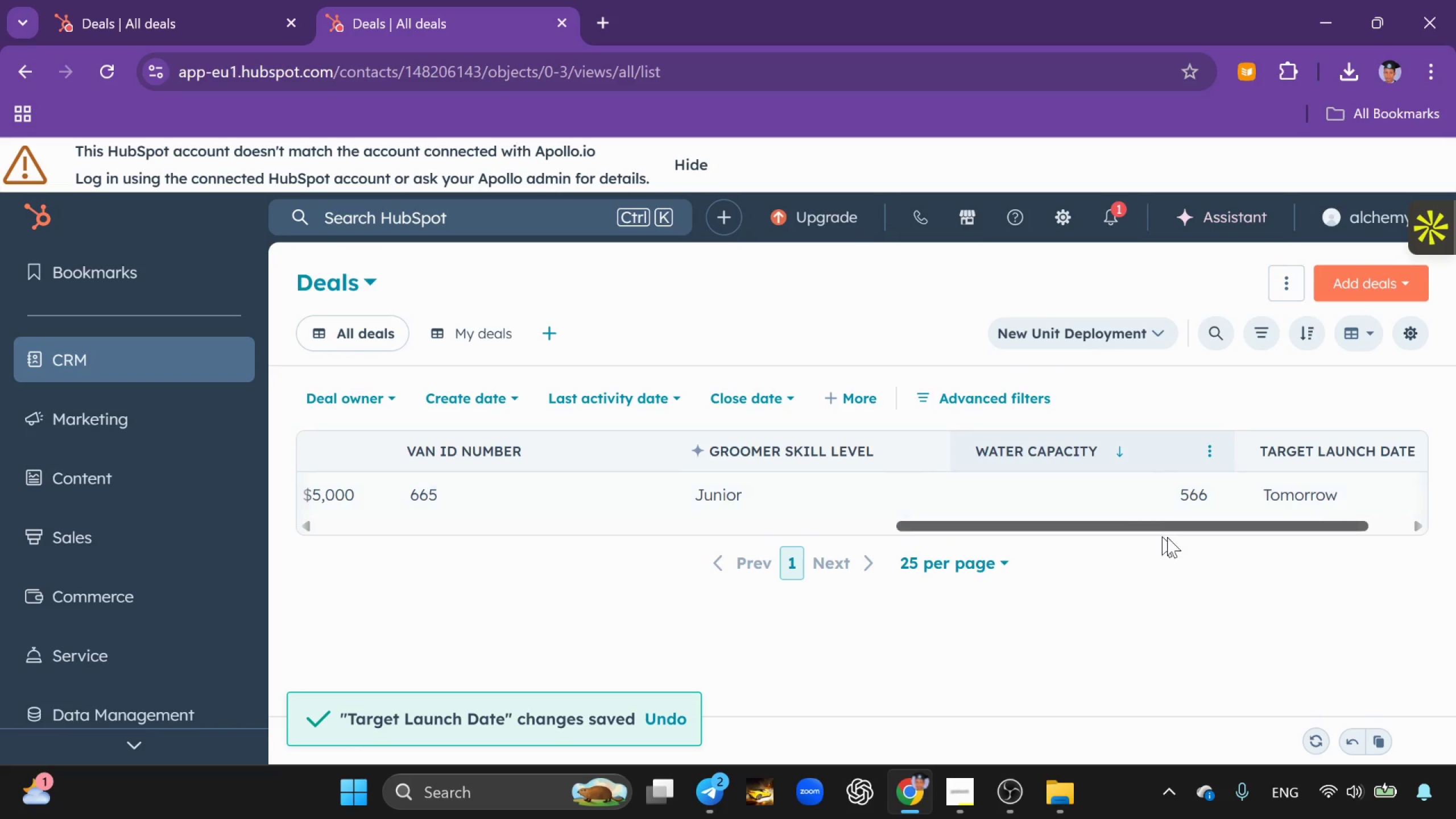 
left_click_drag(start_coordinate=[1201, 523], to_coordinate=[365, 585])
 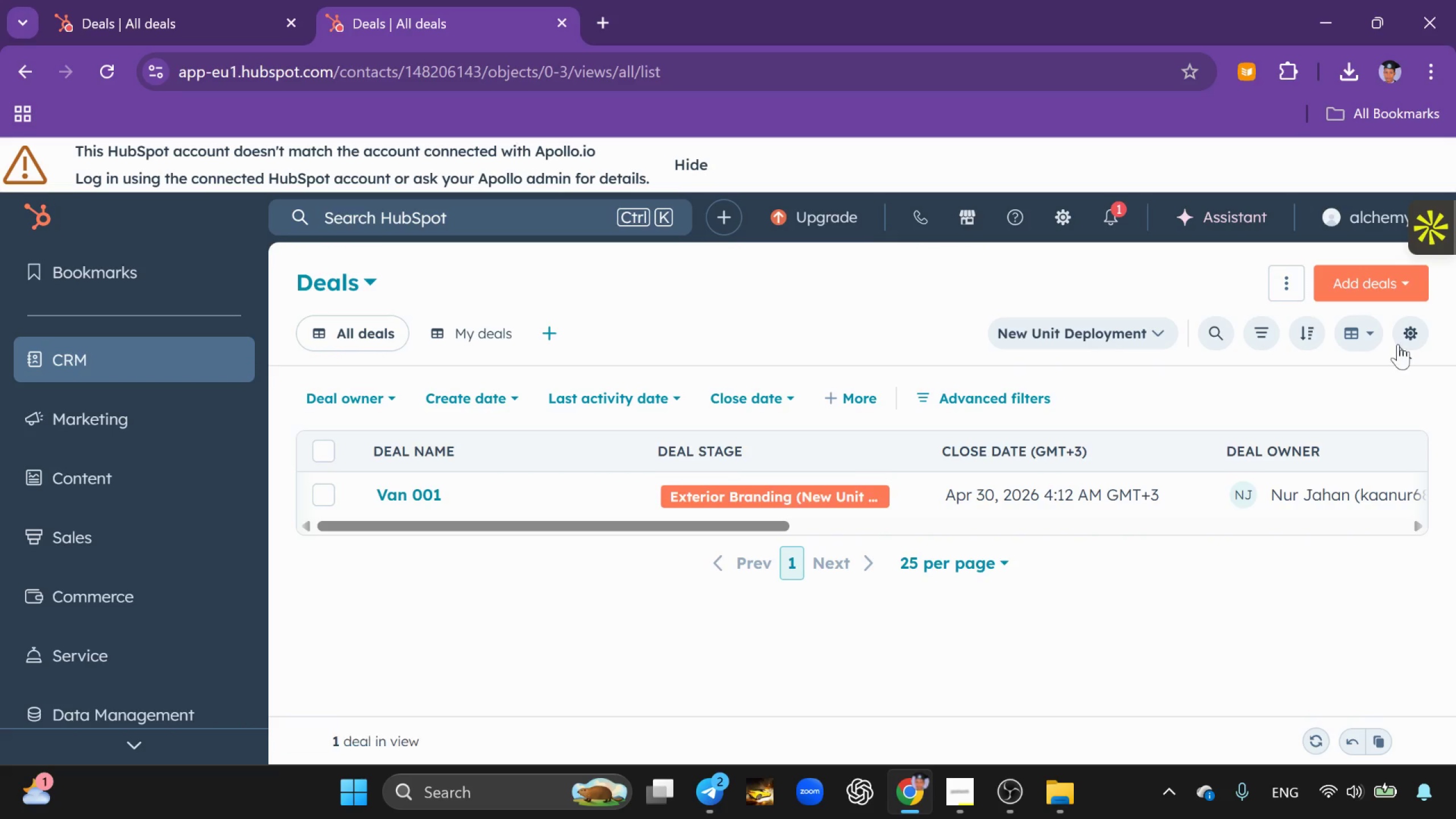 
left_click([1405, 340])
 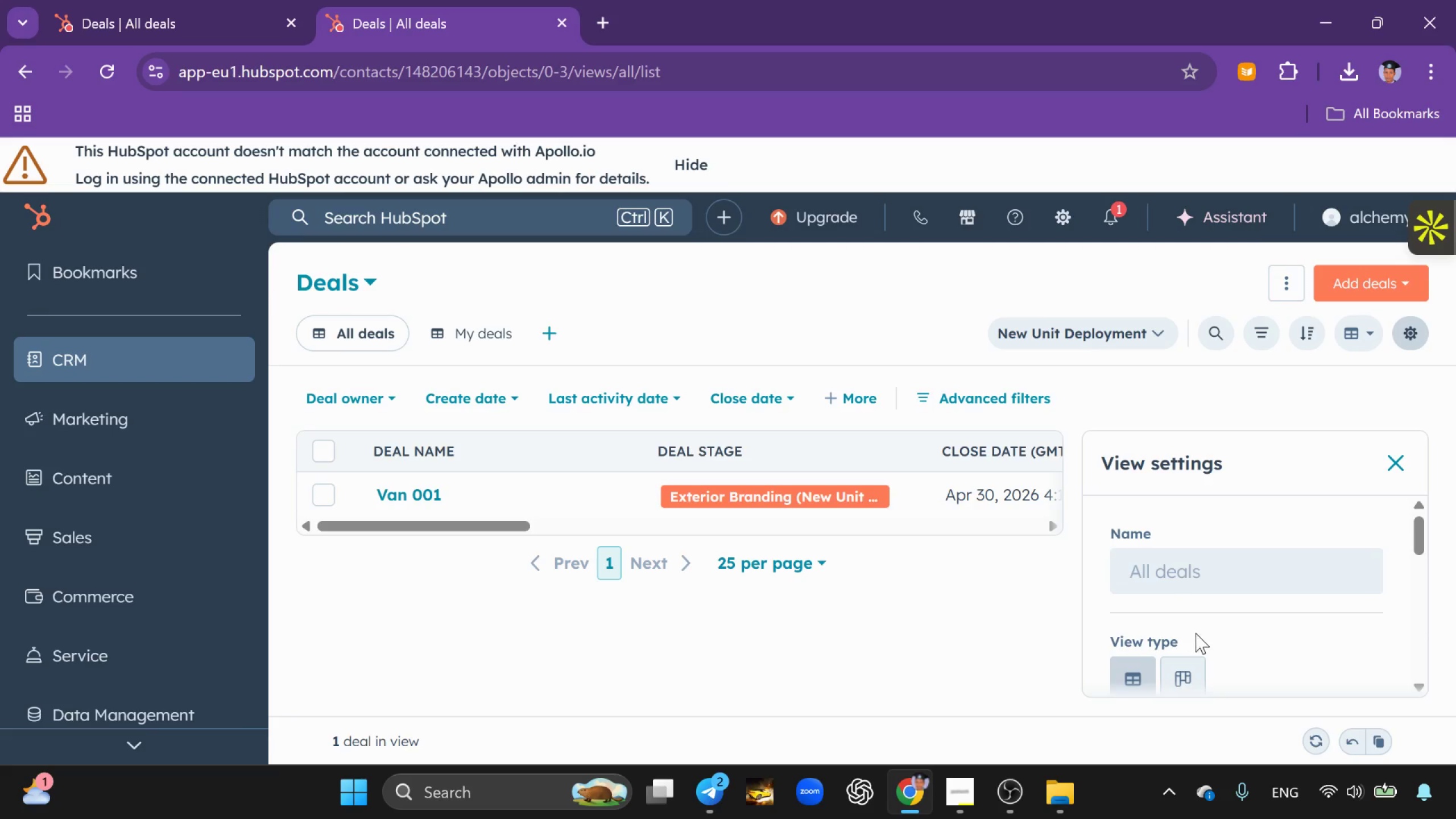 
scroll: coordinate [1198, 631], scroll_direction: down, amount: 3.0
 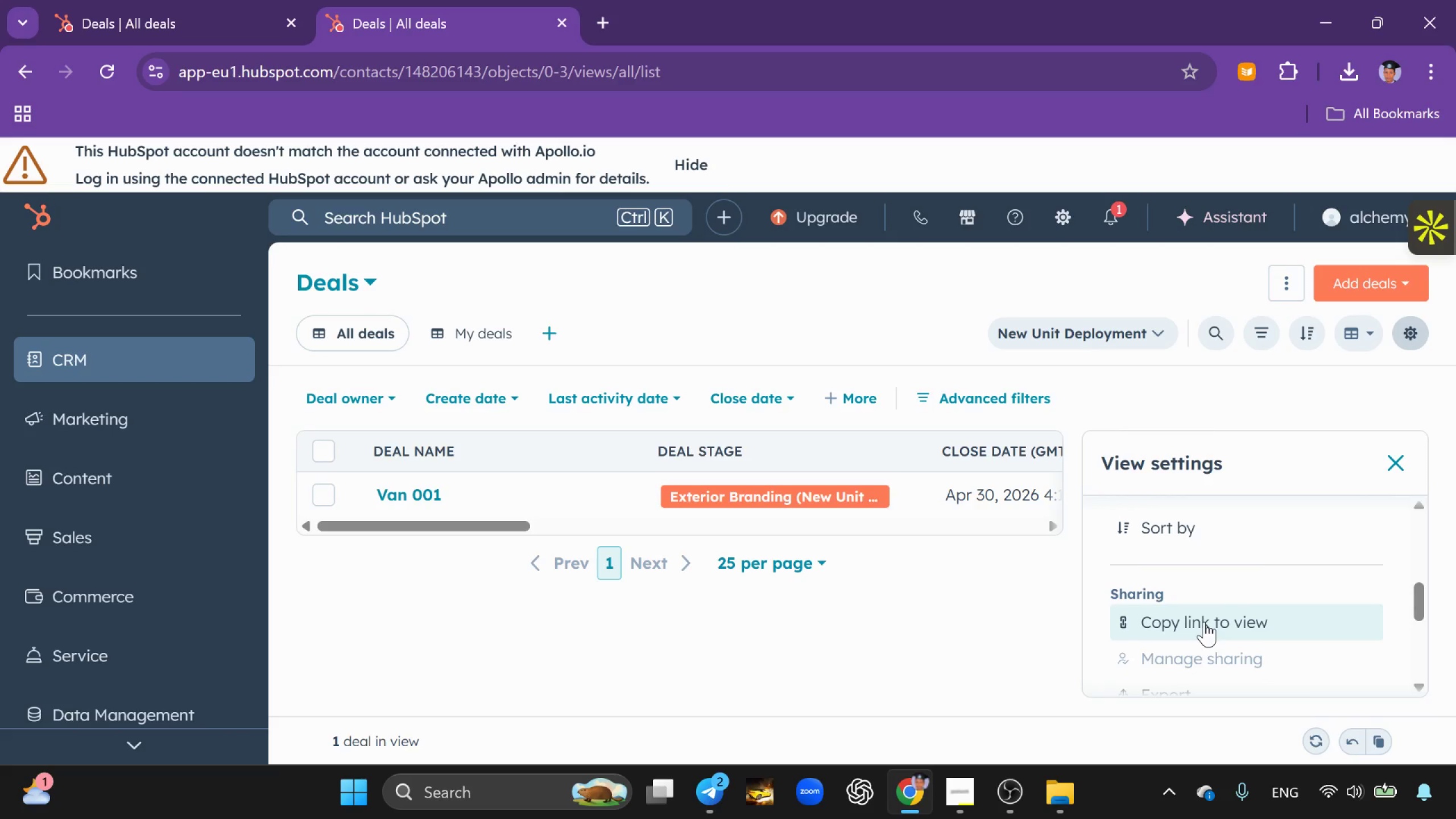 
left_click([1204, 621])
 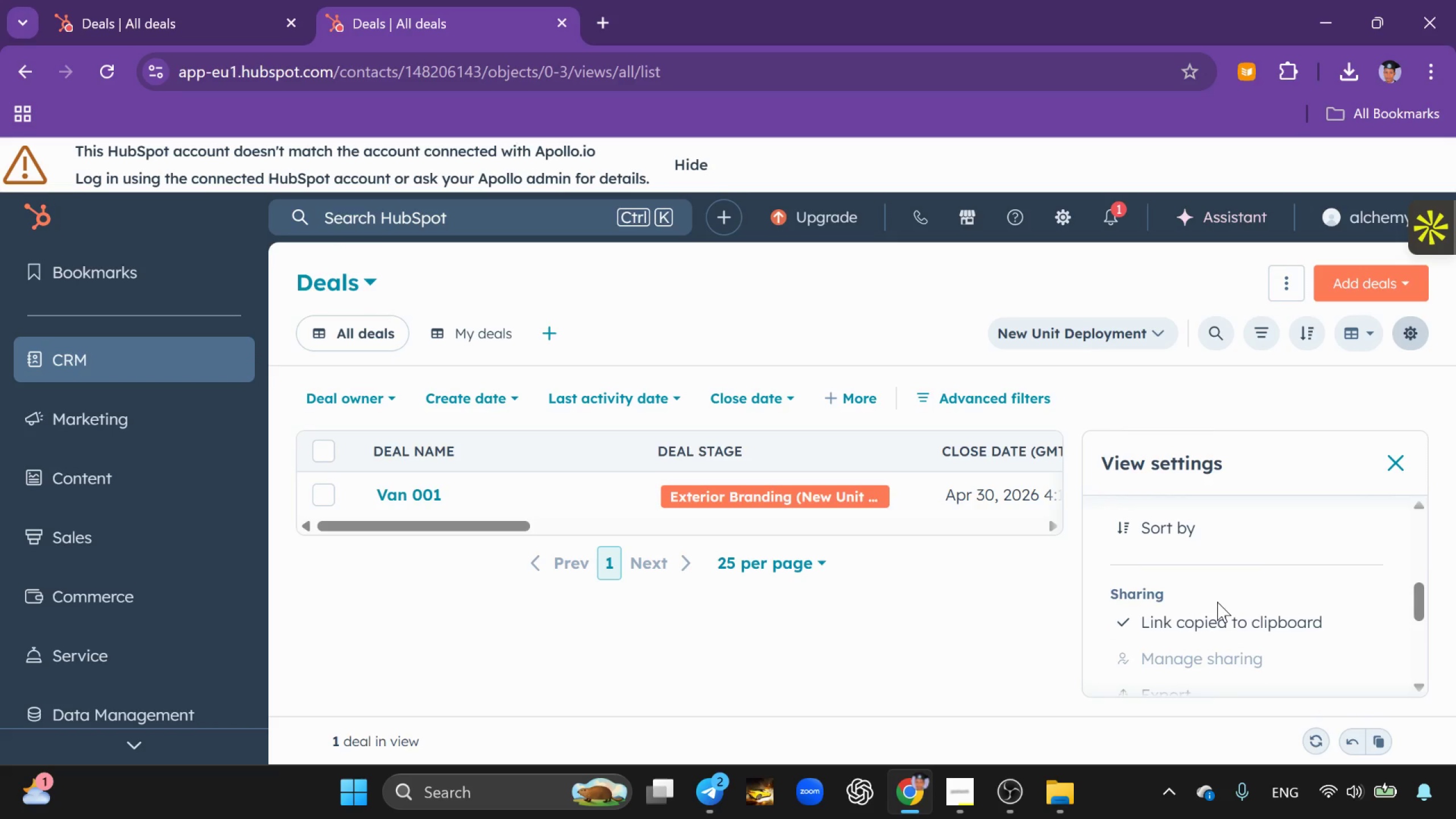 
scroll: coordinate [1217, 602], scroll_direction: down, amount: 1.0
 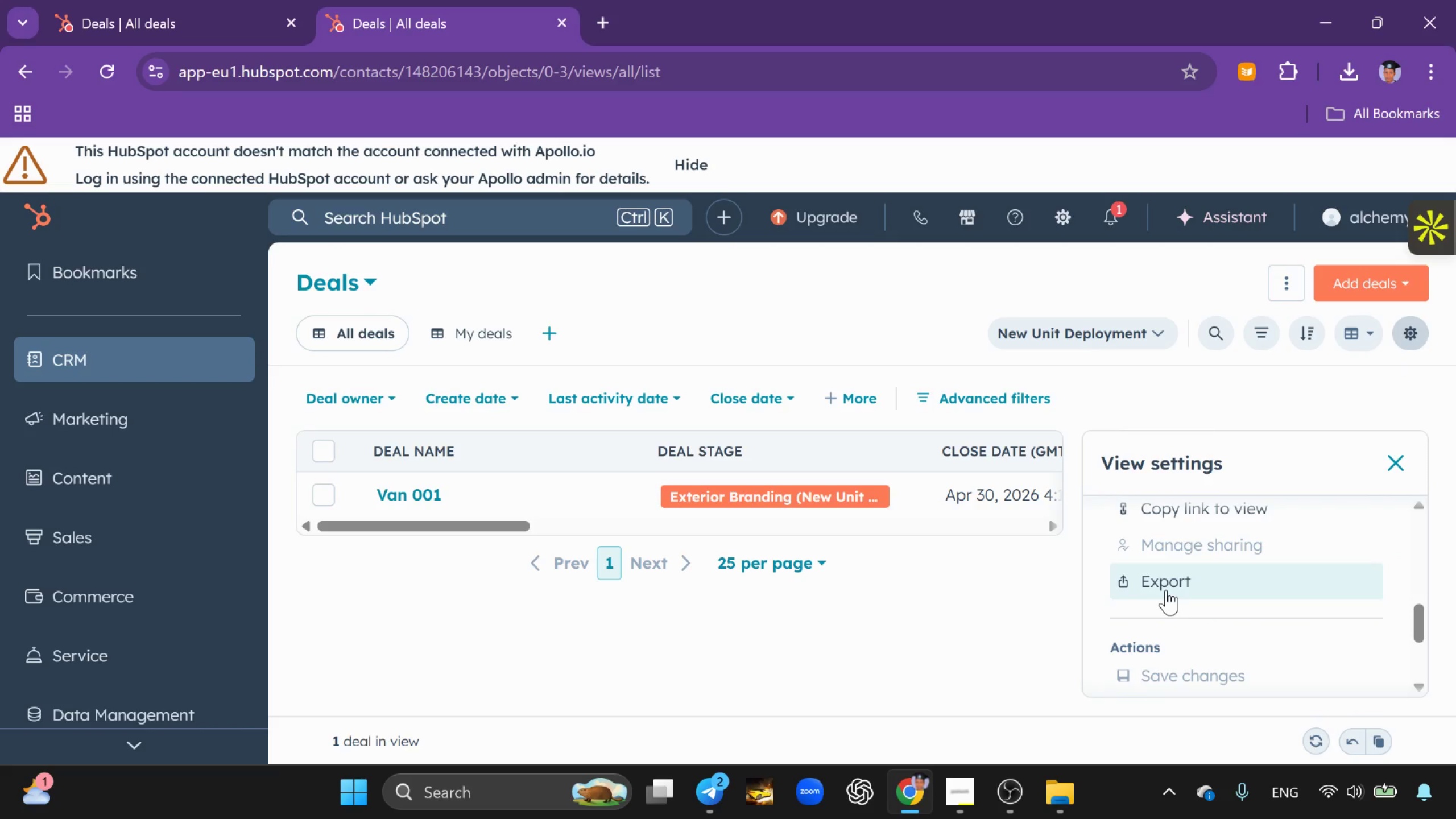 
left_click([1166, 590])
 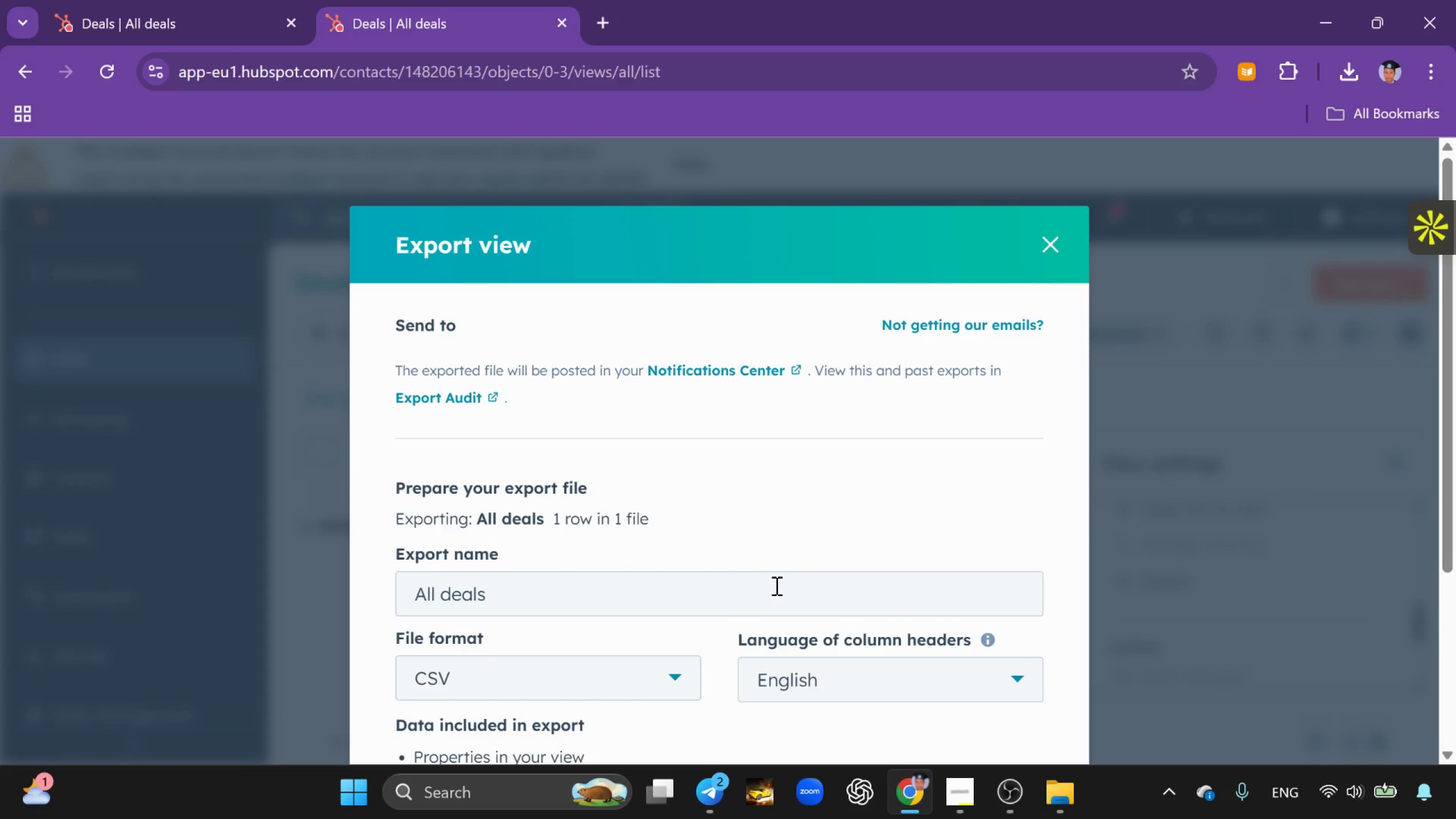 
scroll: coordinate [787, 582], scroll_direction: down, amount: 3.0
 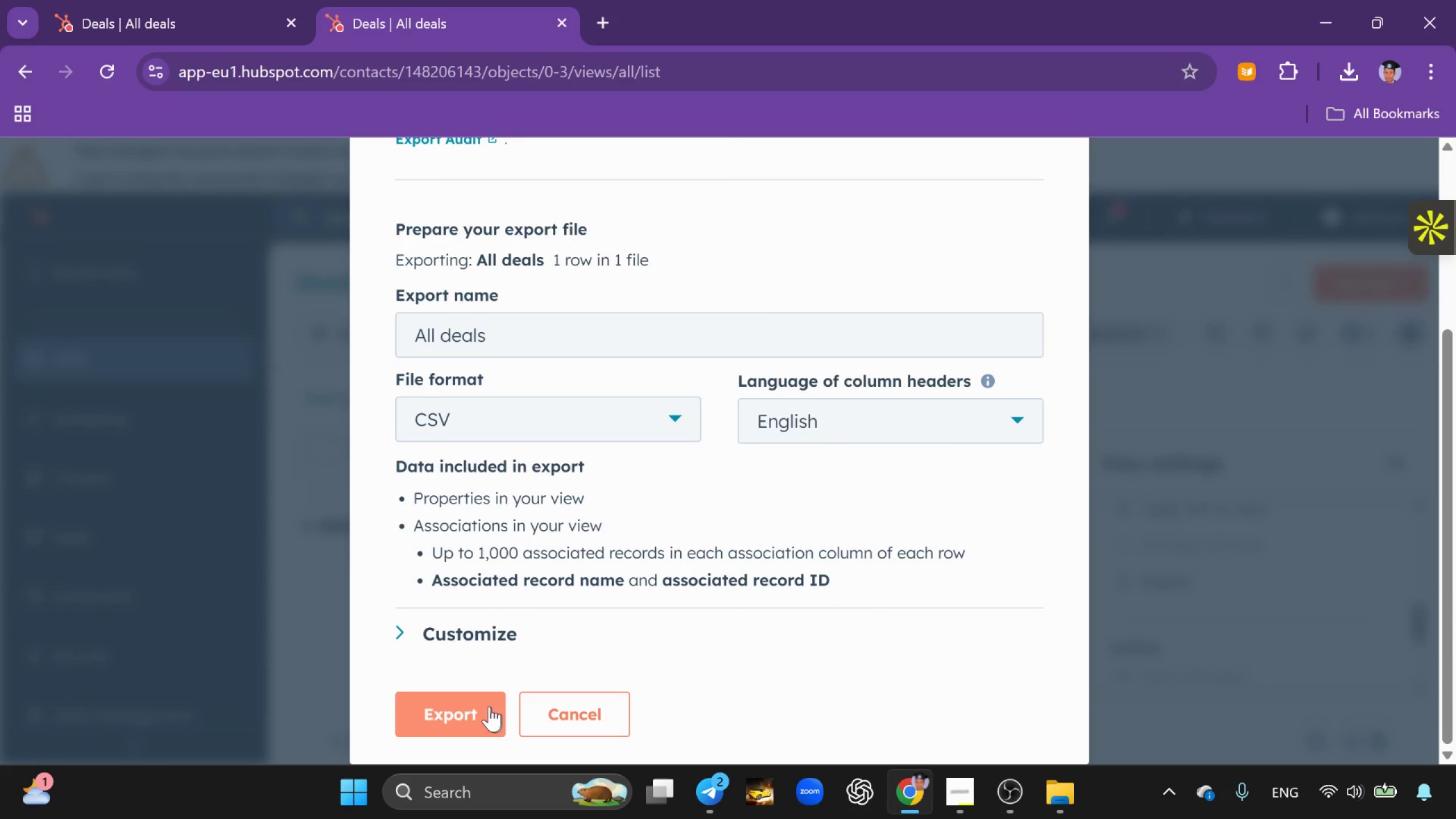 
left_click([477, 704])
 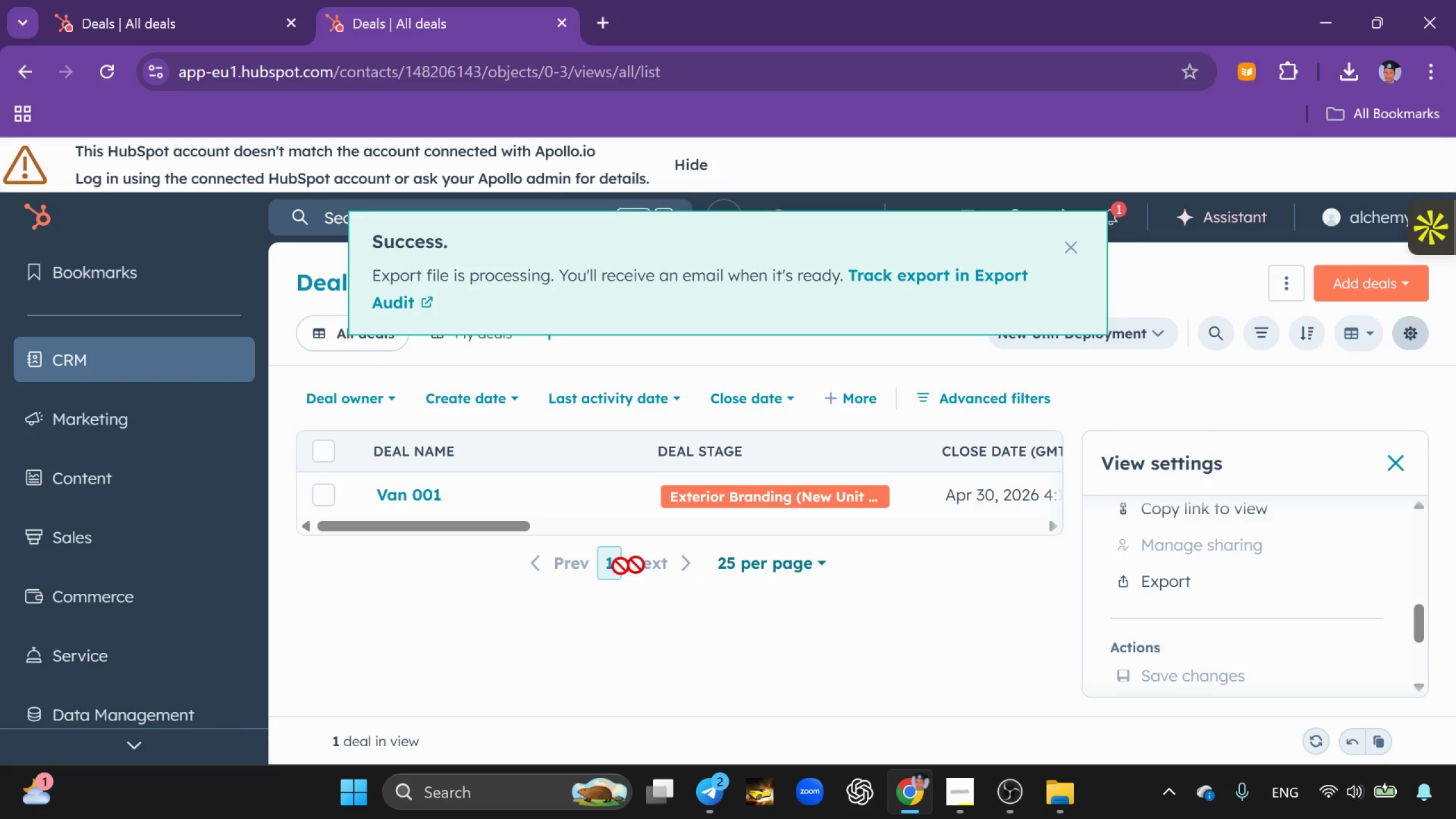 
left_click_drag(start_coordinate=[469, 532], to_coordinate=[832, 598])
 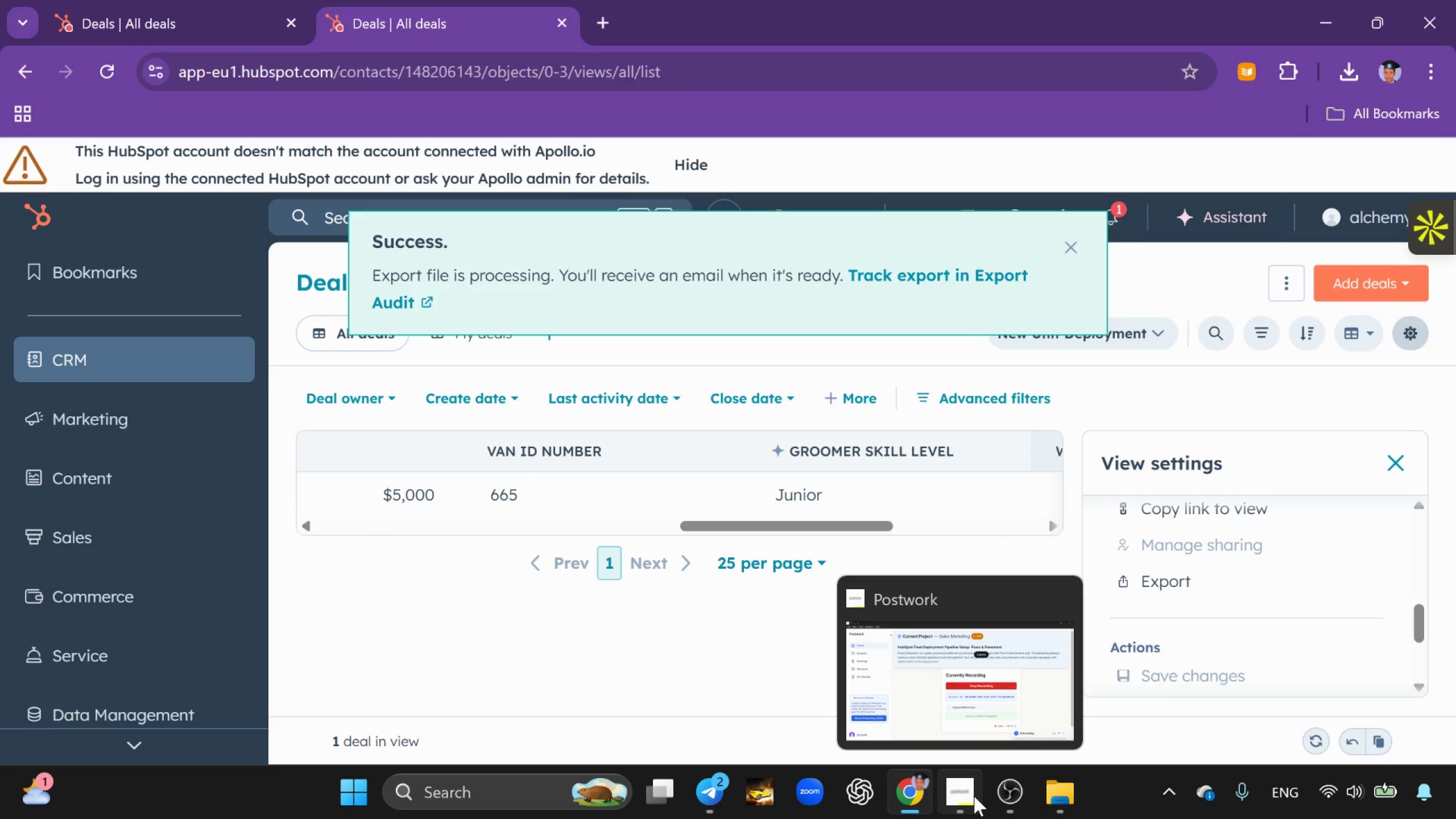 
left_click([974, 796])
 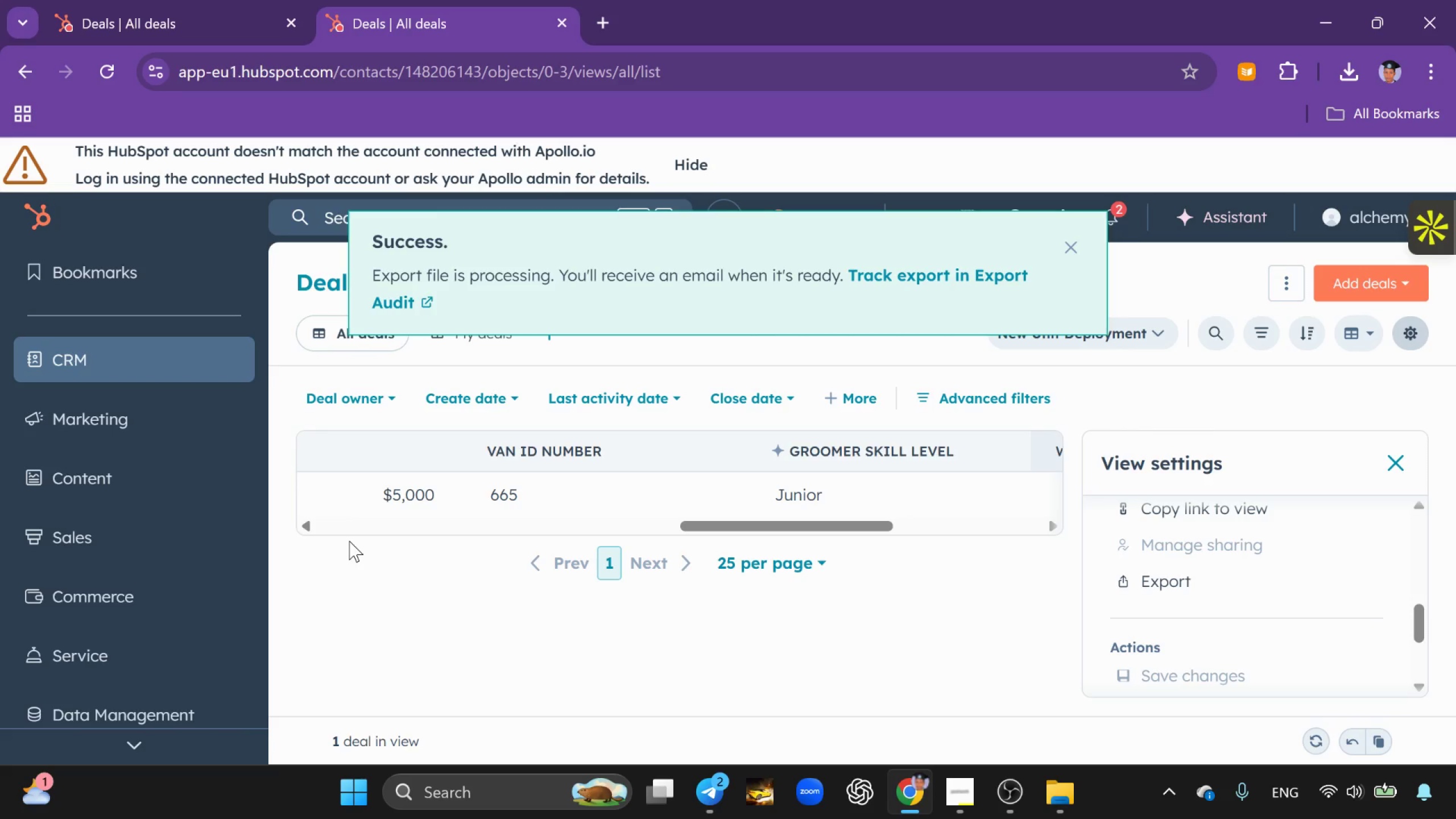 
wait(11.21)
 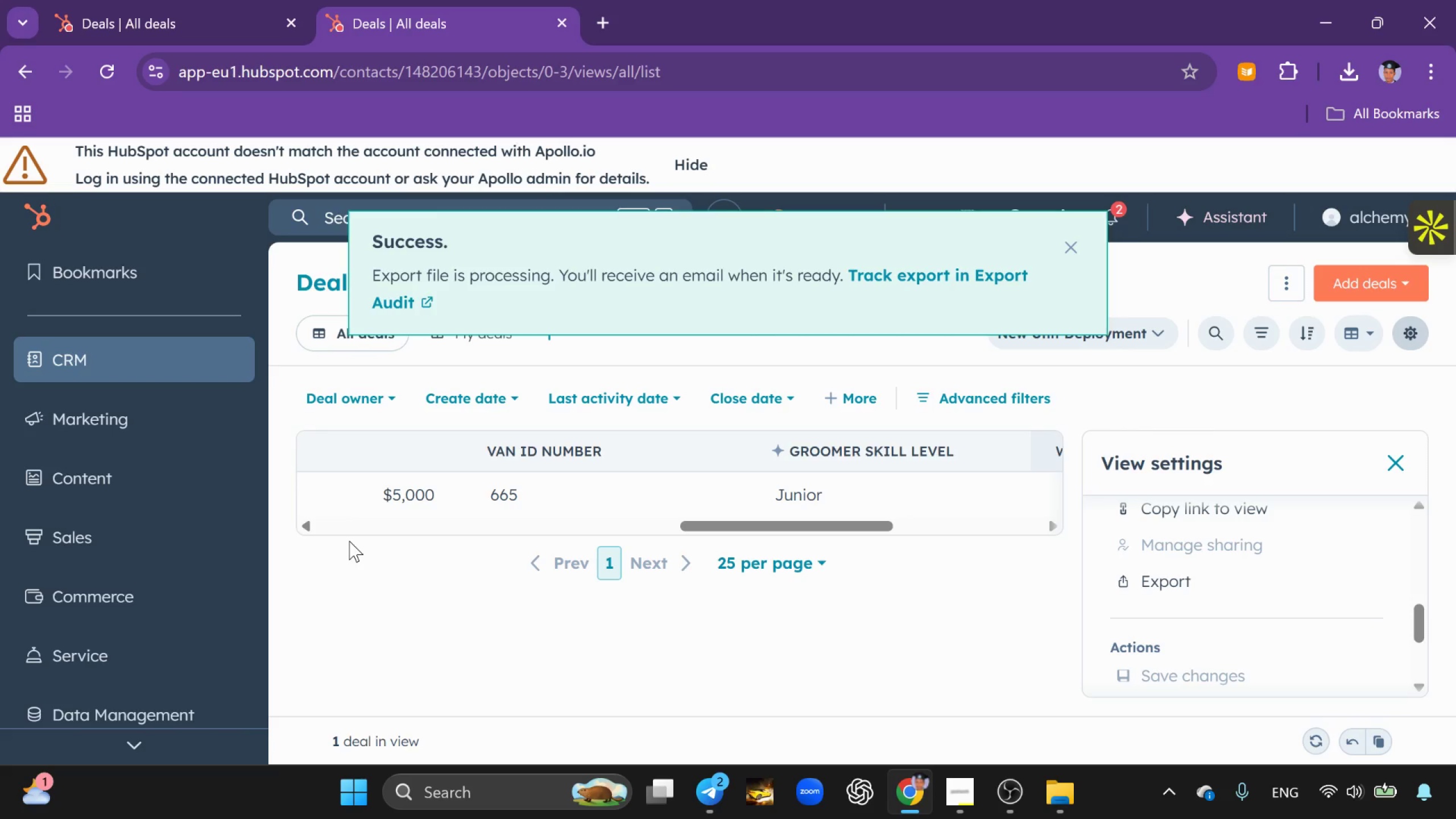 
left_click([1054, 225])
 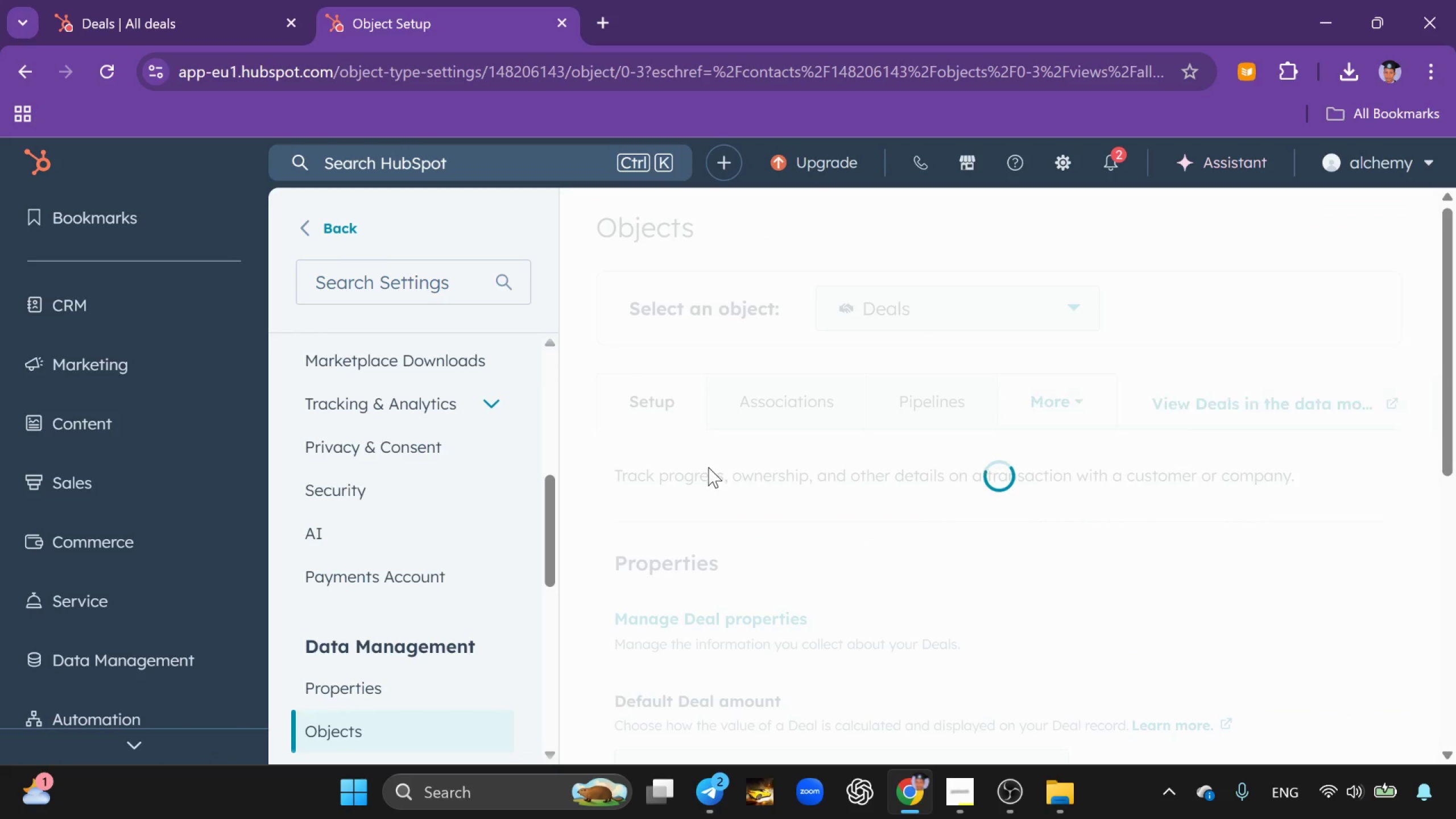 
wait(5.46)
 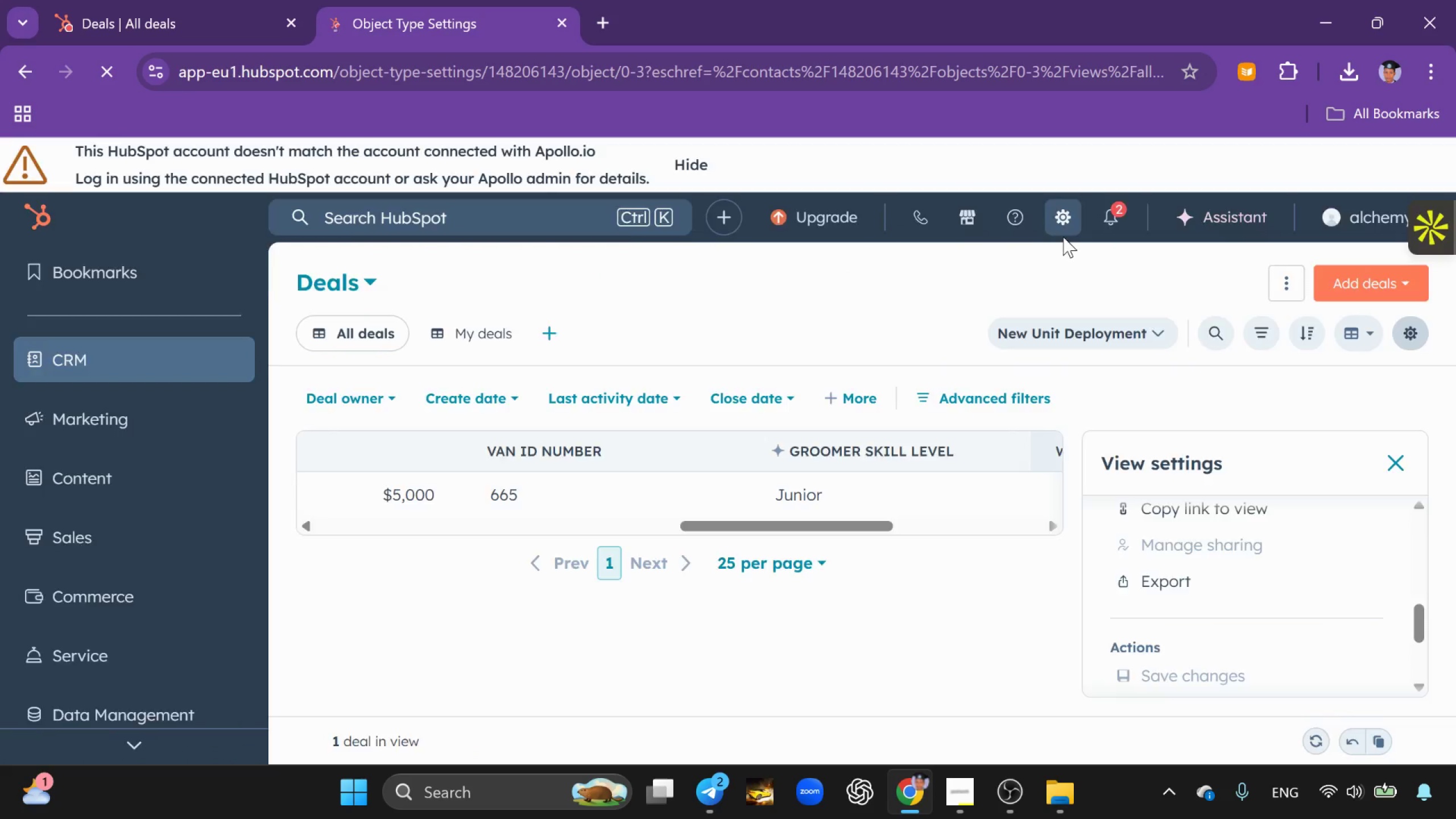 
scroll: coordinate [811, 386], scroll_direction: down, amount: 3.0
 